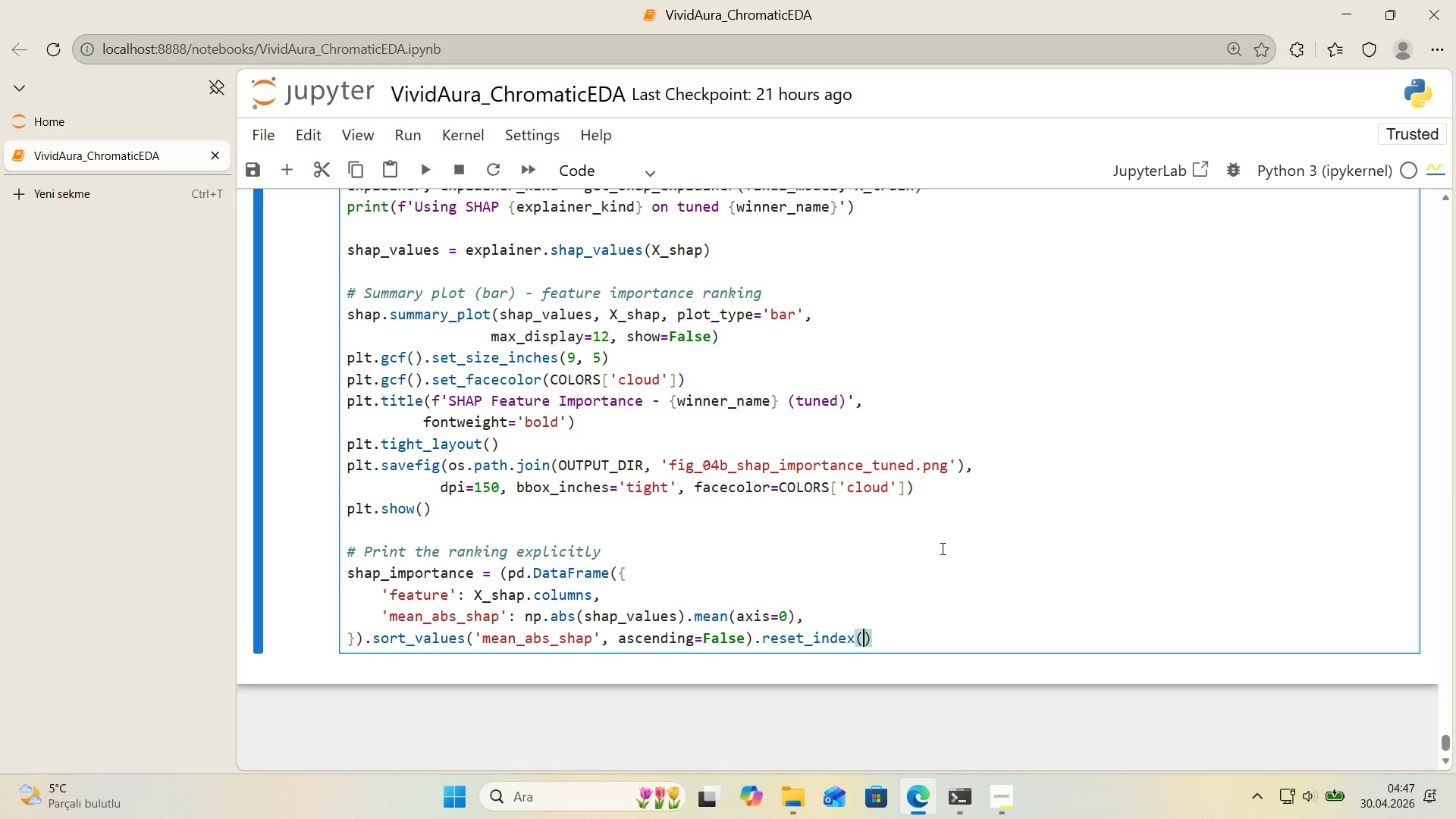 
 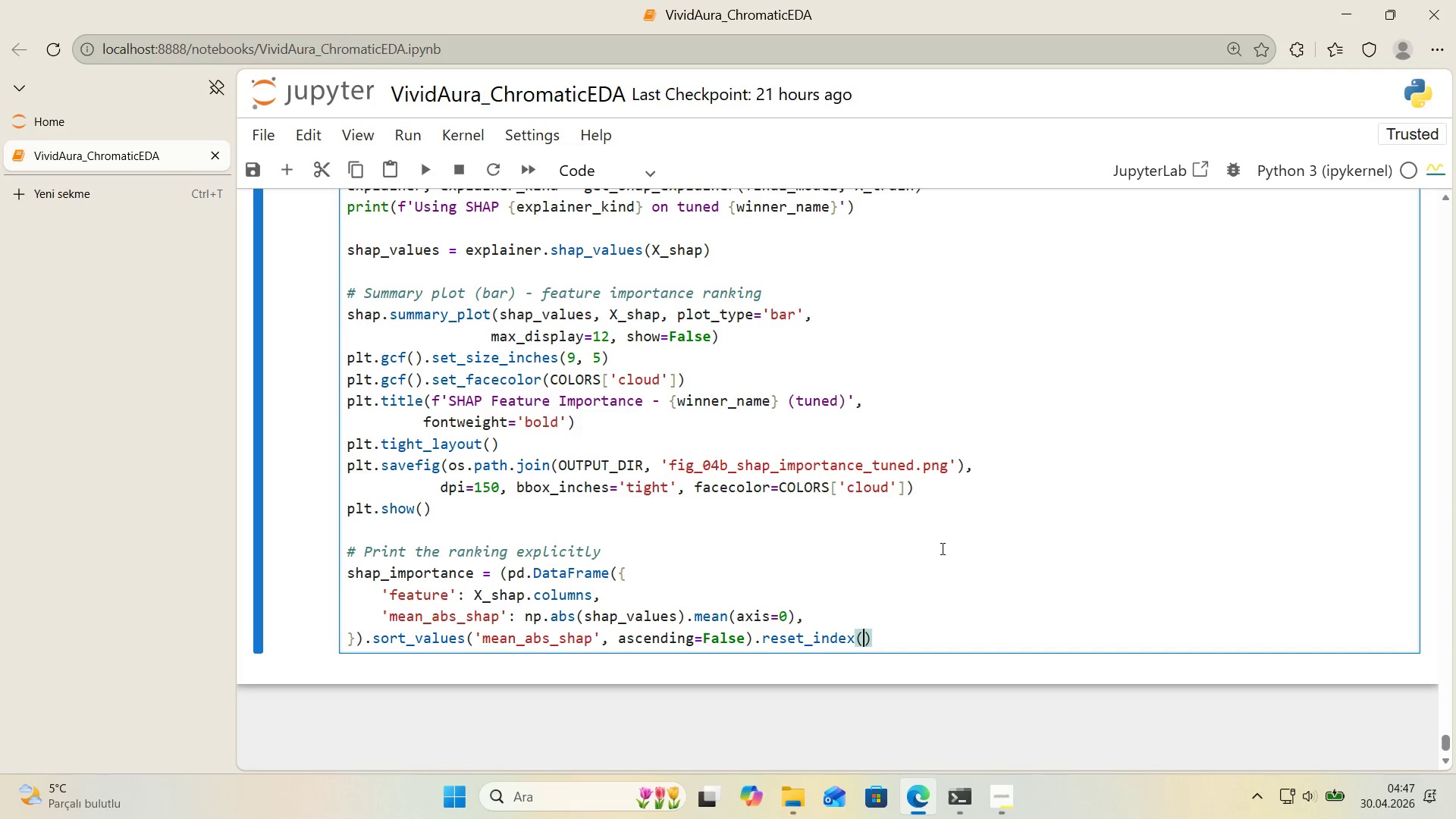 
key(ArrowLeft)
 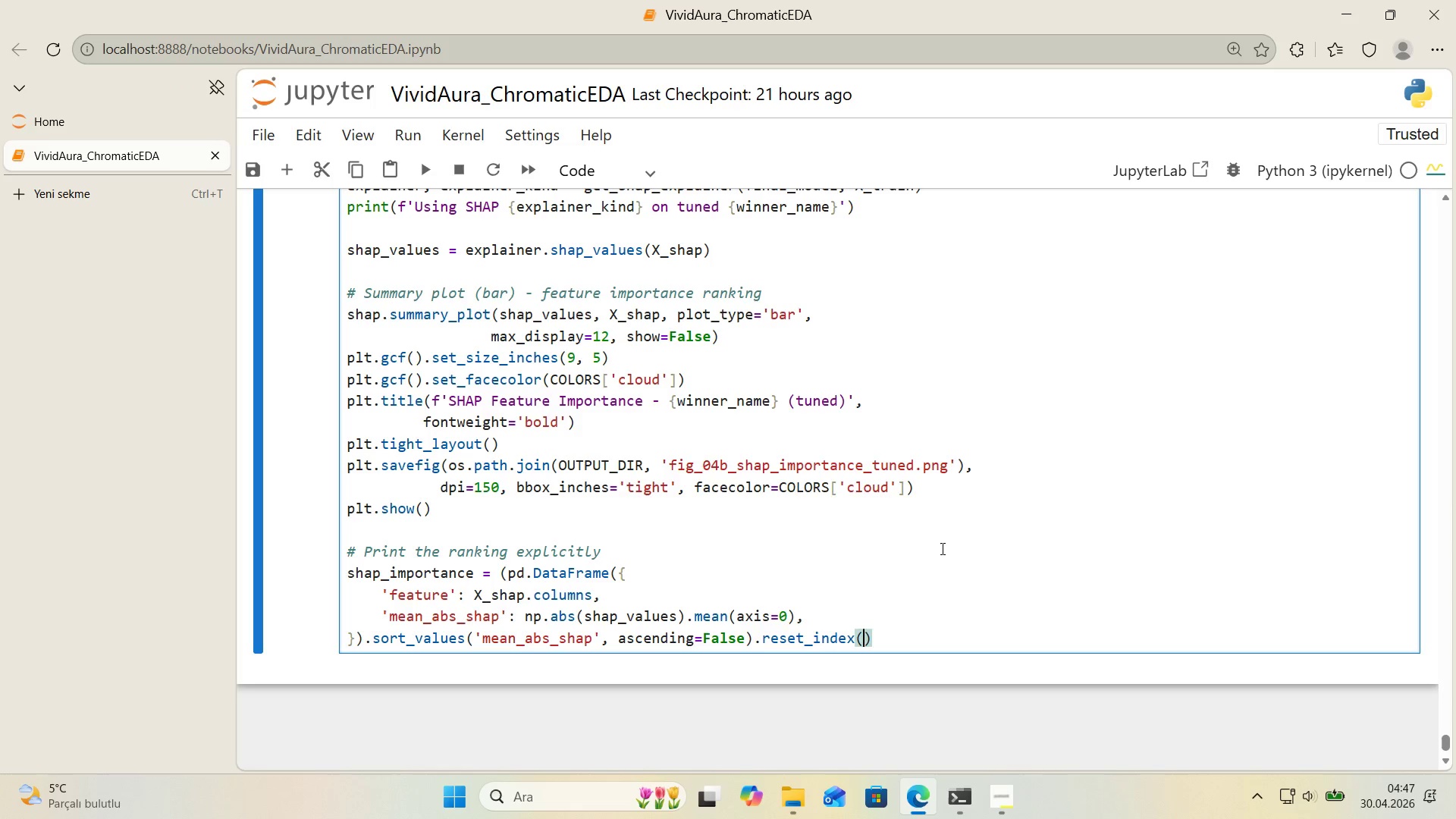 
type(drop)True)
 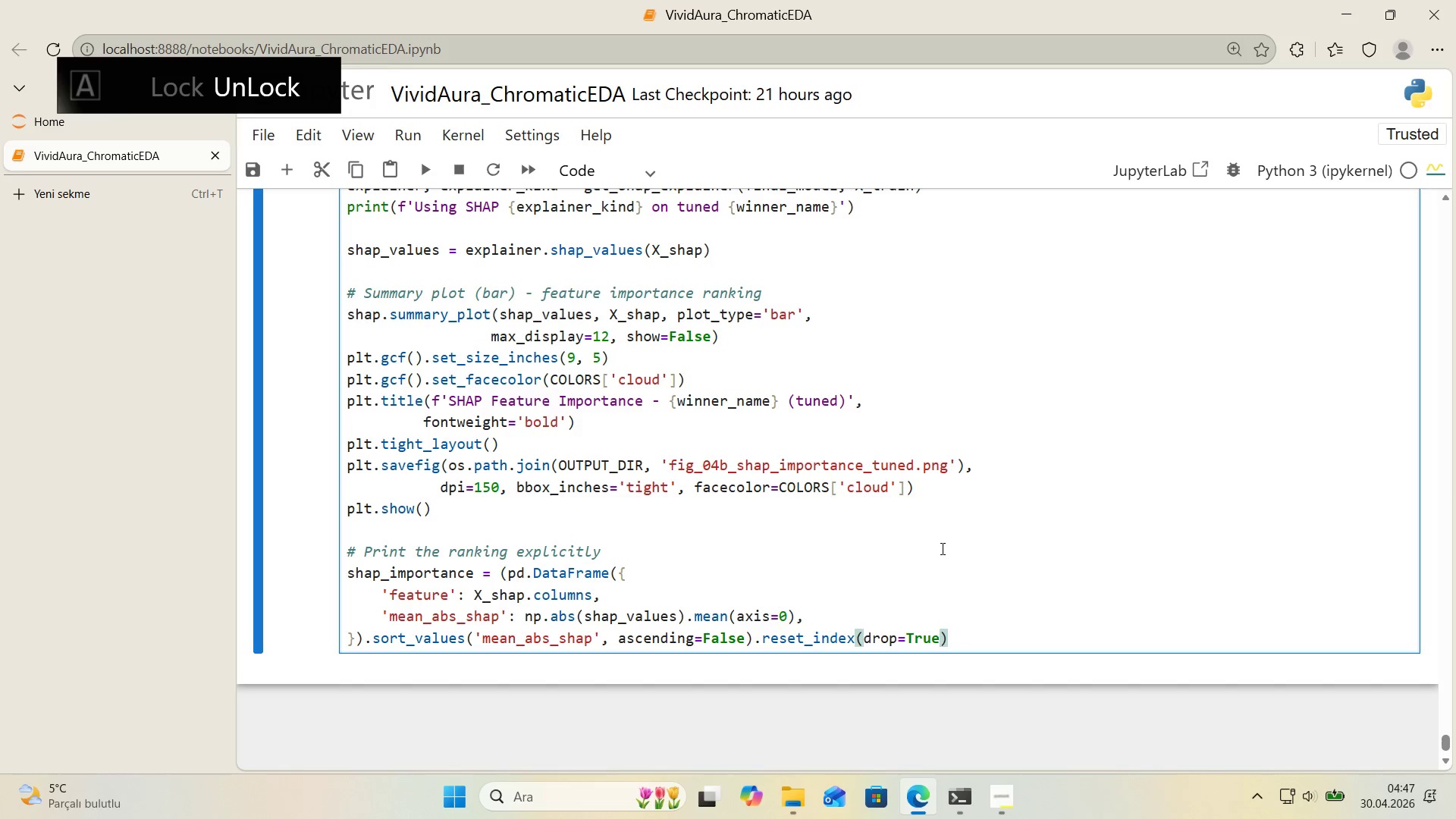 
key(ArrowRight)
 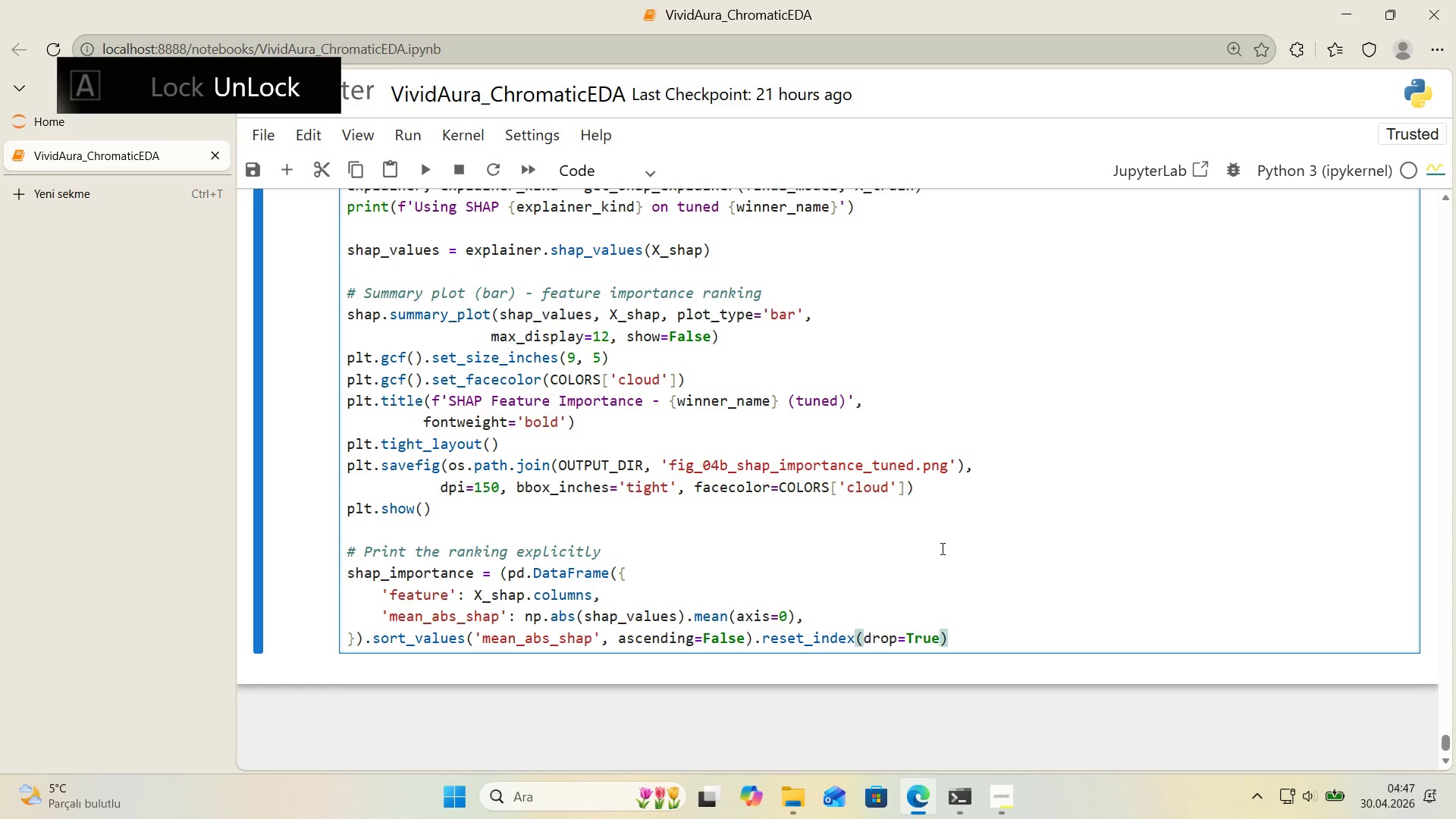 
key(Shift+9)
 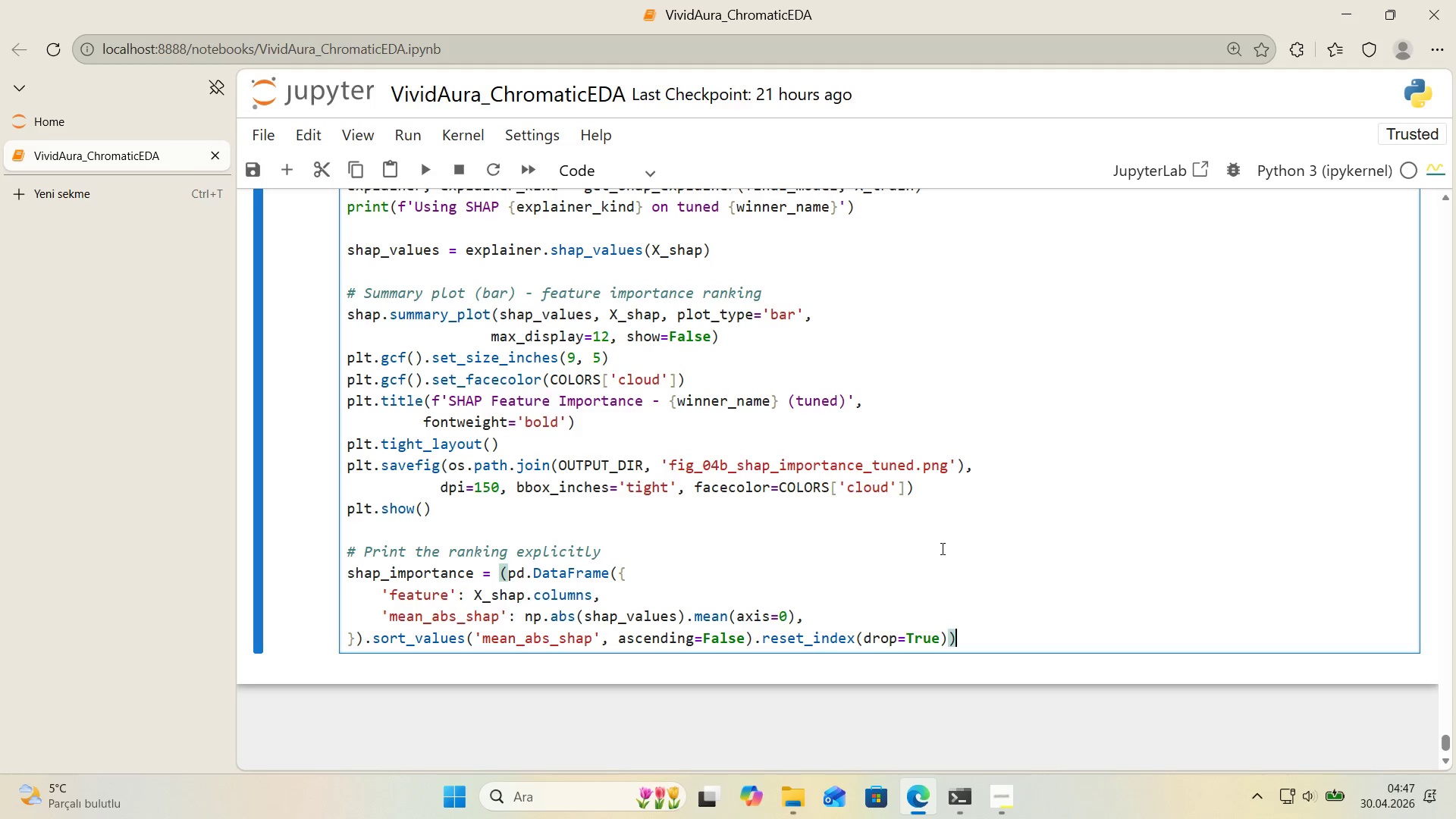 
key(Enter)
 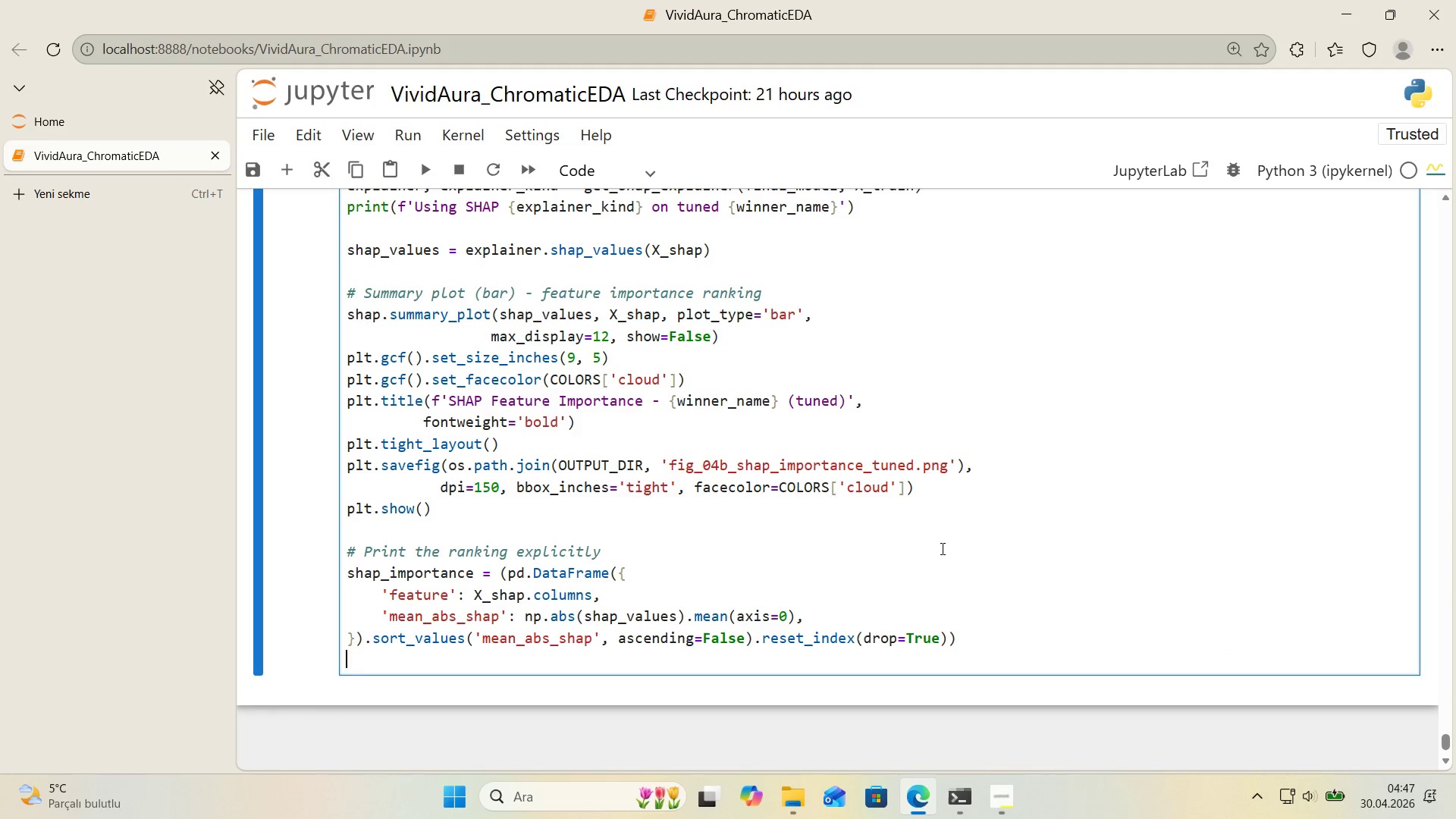 
type(pr'nt*()
 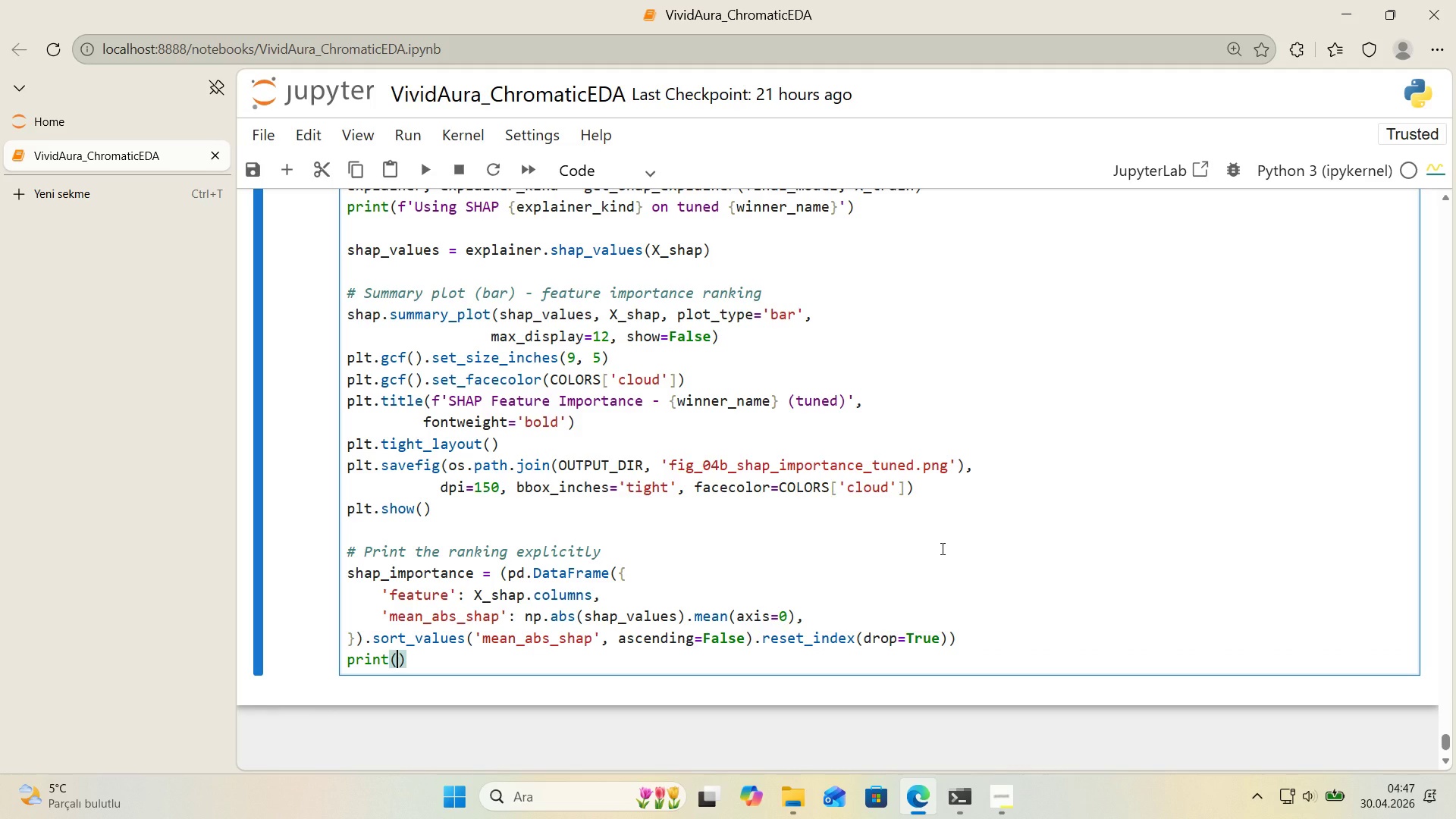 
 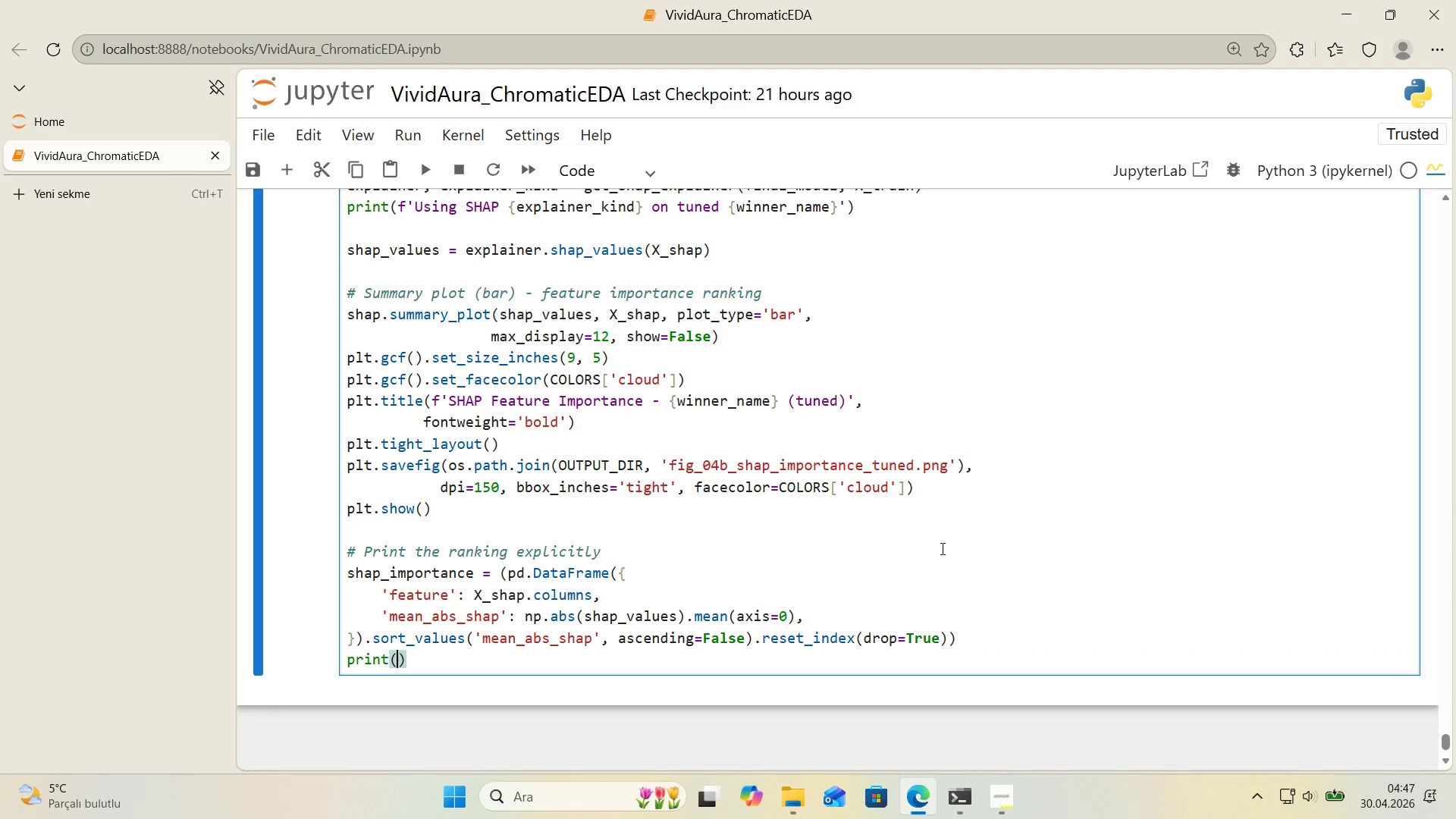 
key(ArrowLeft)
 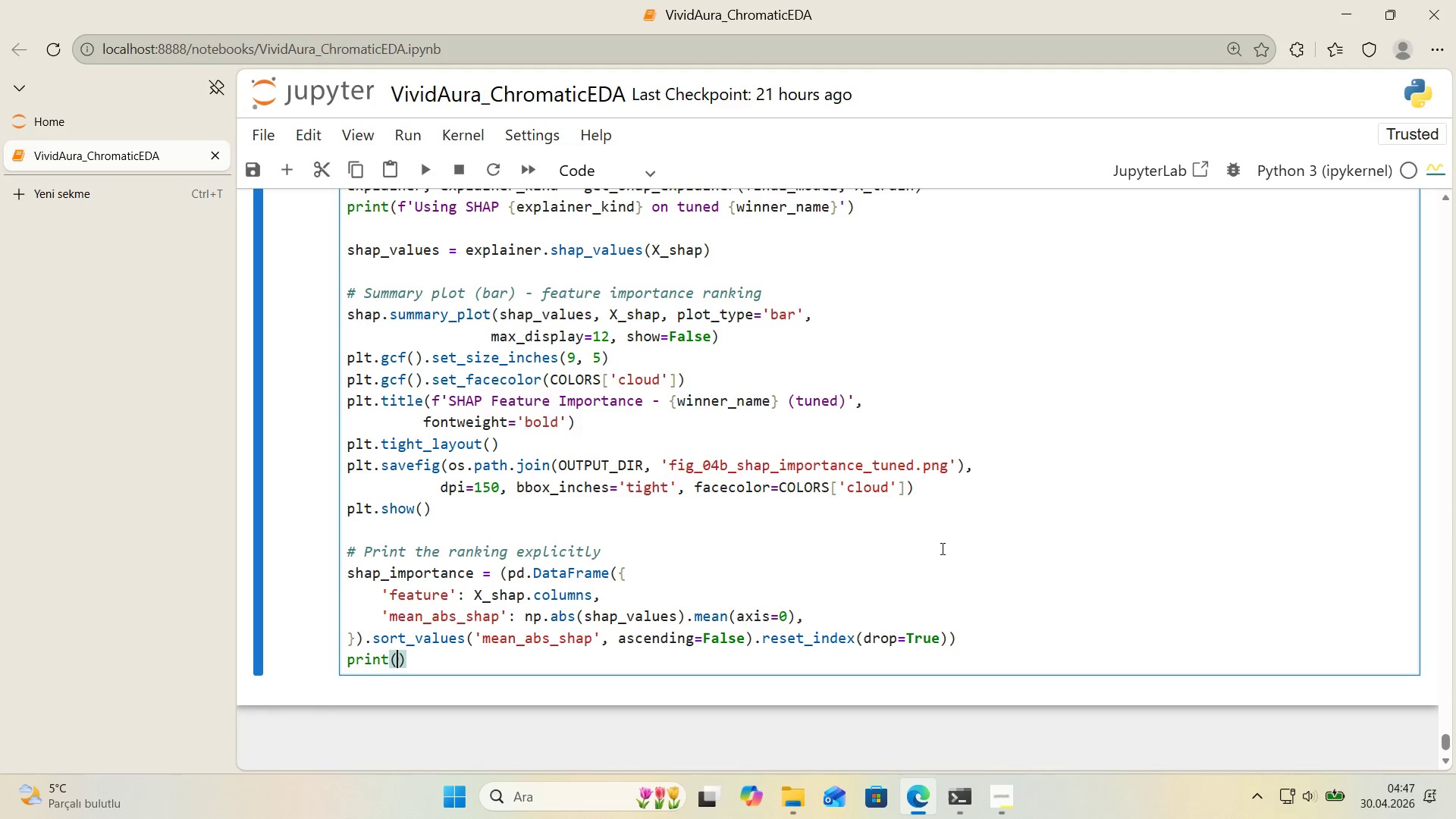 
type(@@)
 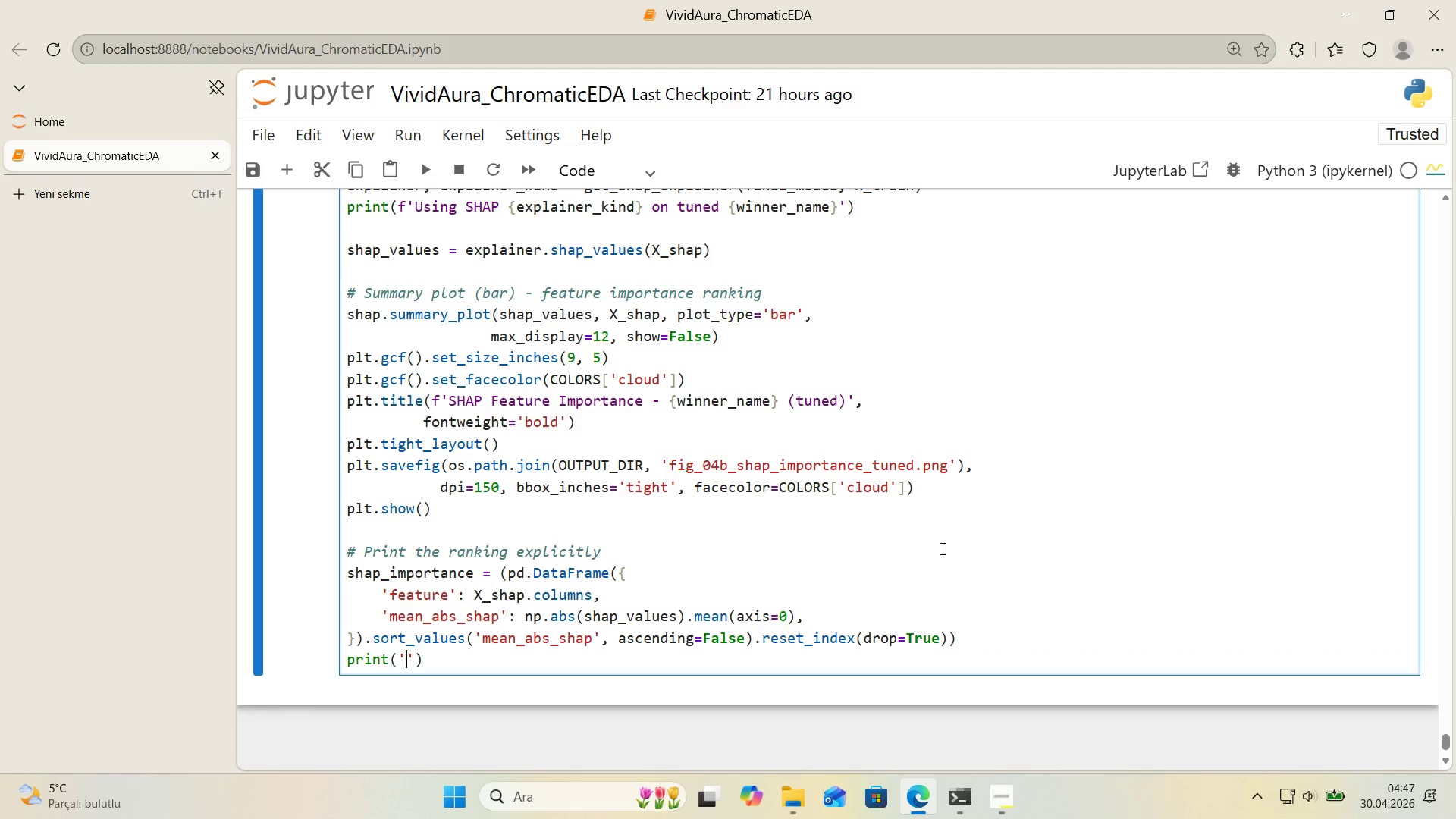 
key(ArrowLeft)
 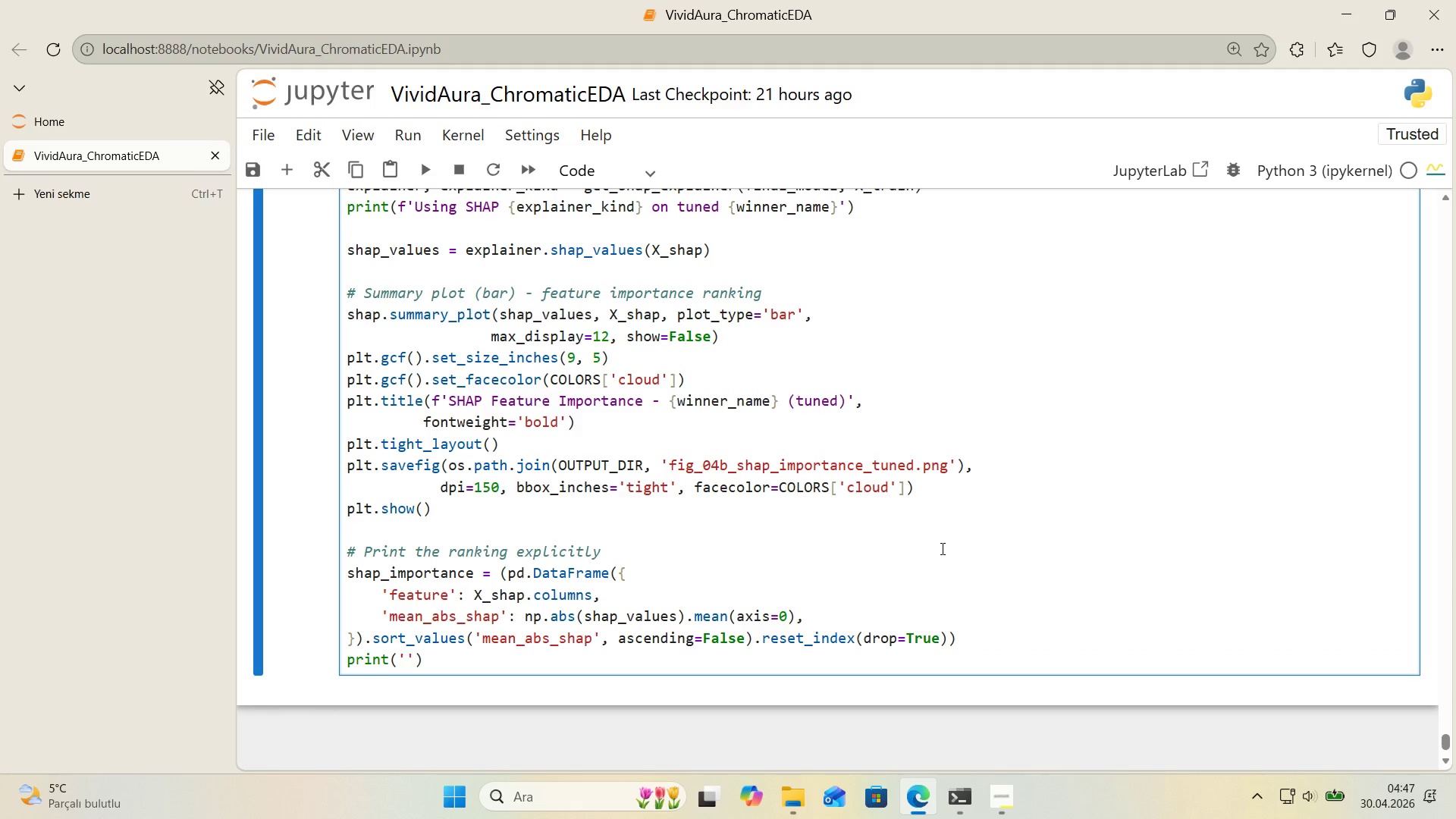 
key(Alt+Control+IntlYen)
 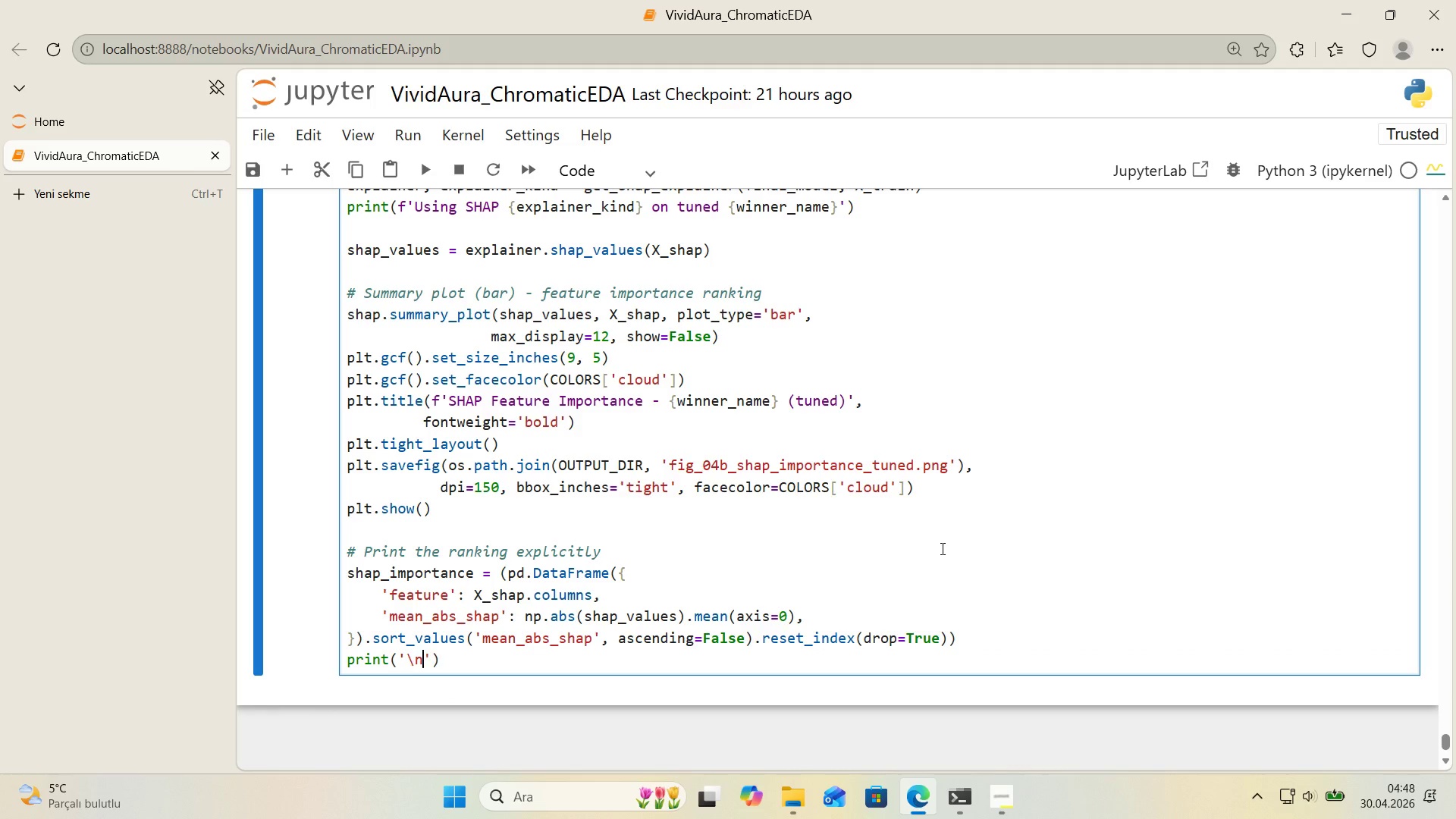 
type(nTop 12 features by mean )
 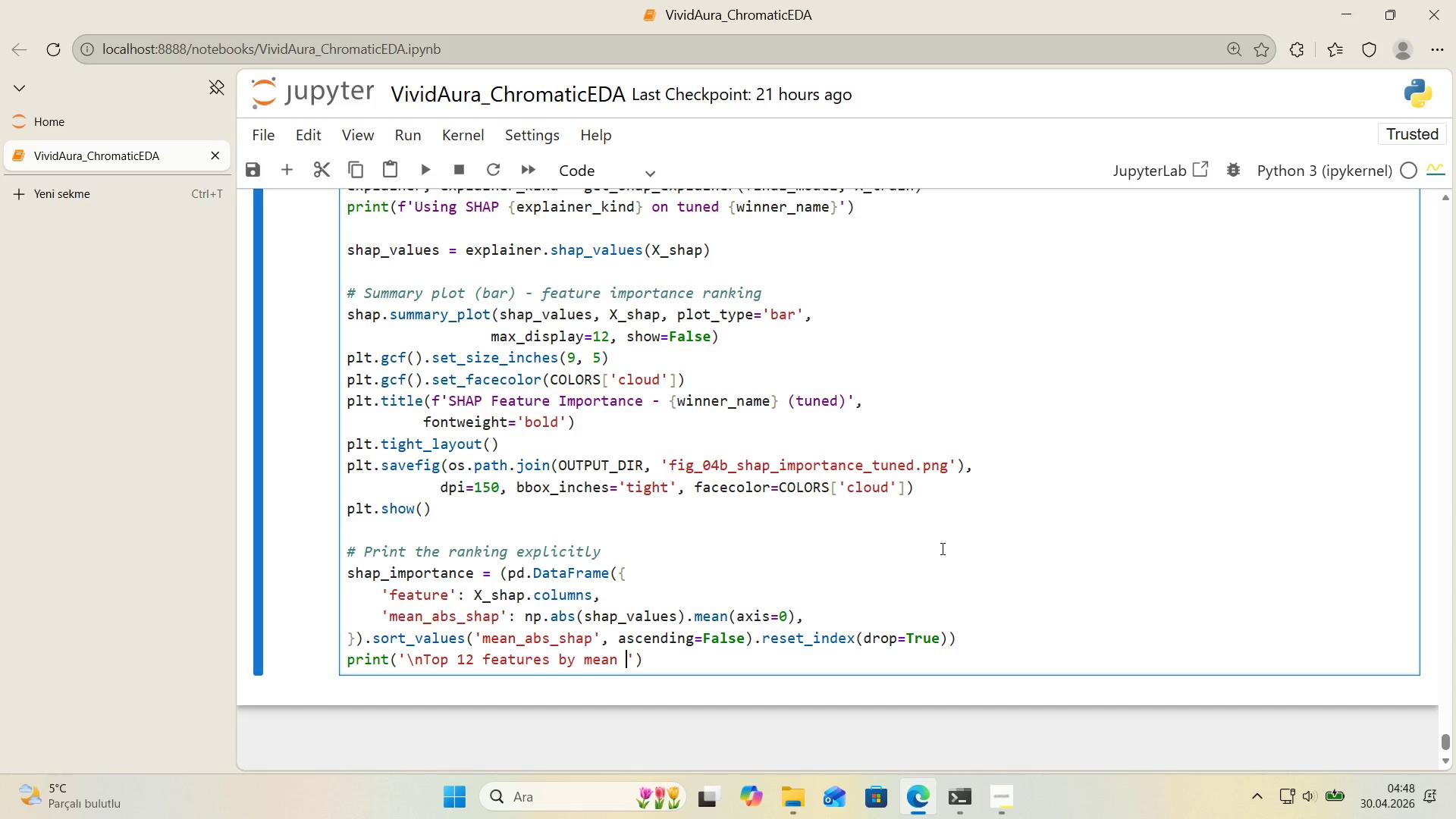 
key(Alt+Control+Minus)
 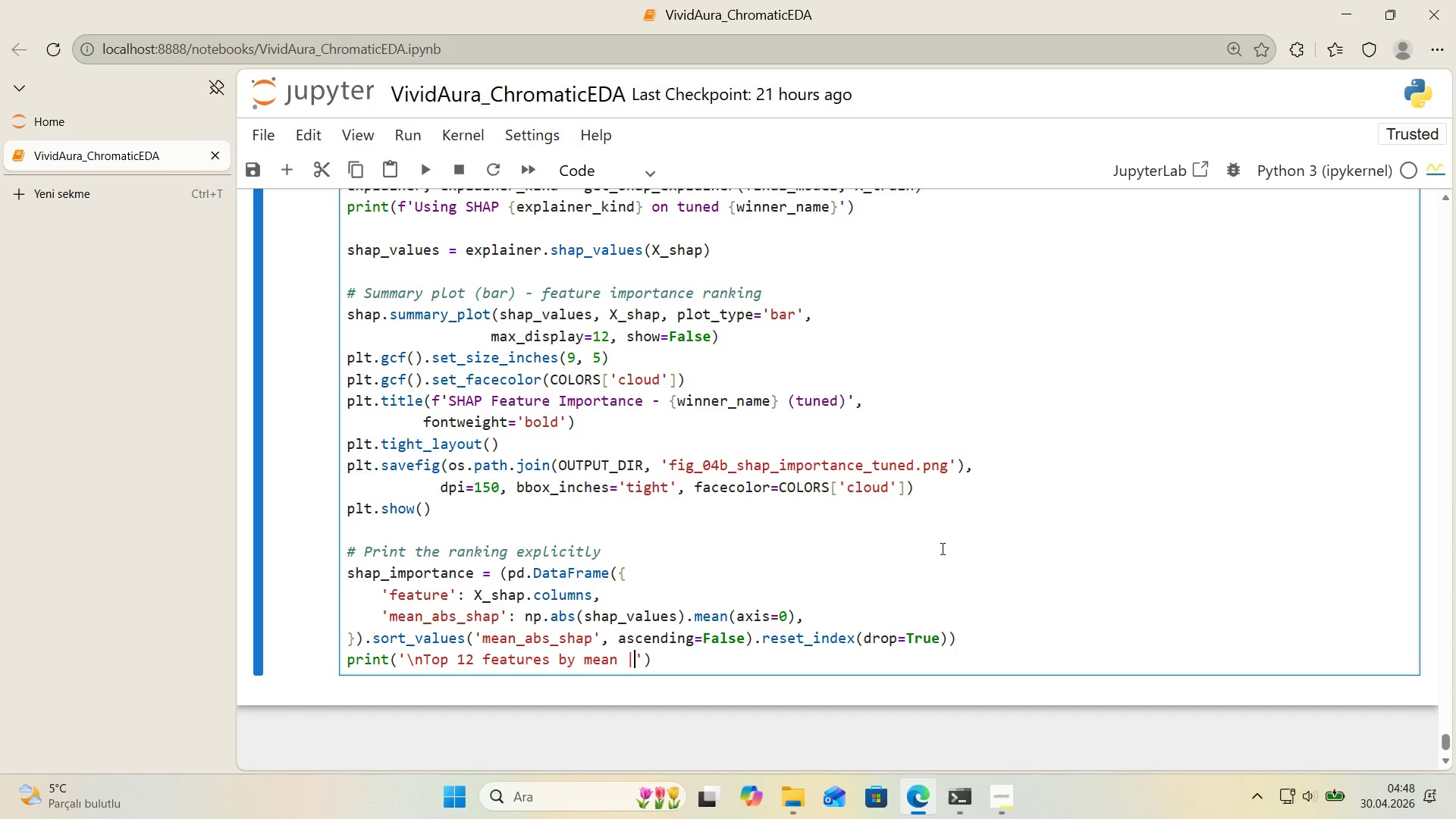 
key(Alt+Control+Minus)
 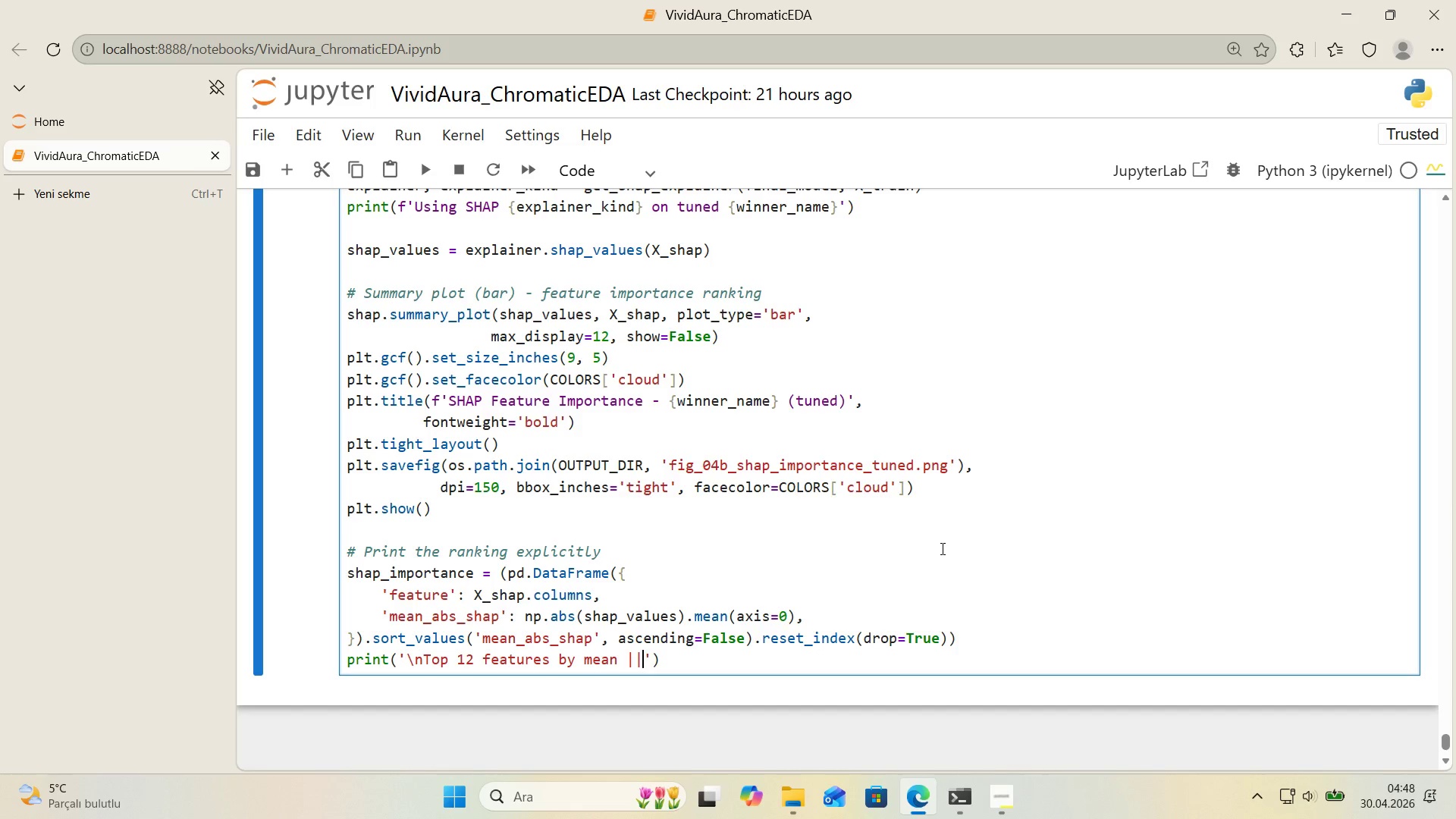 
key(CapsLock)
 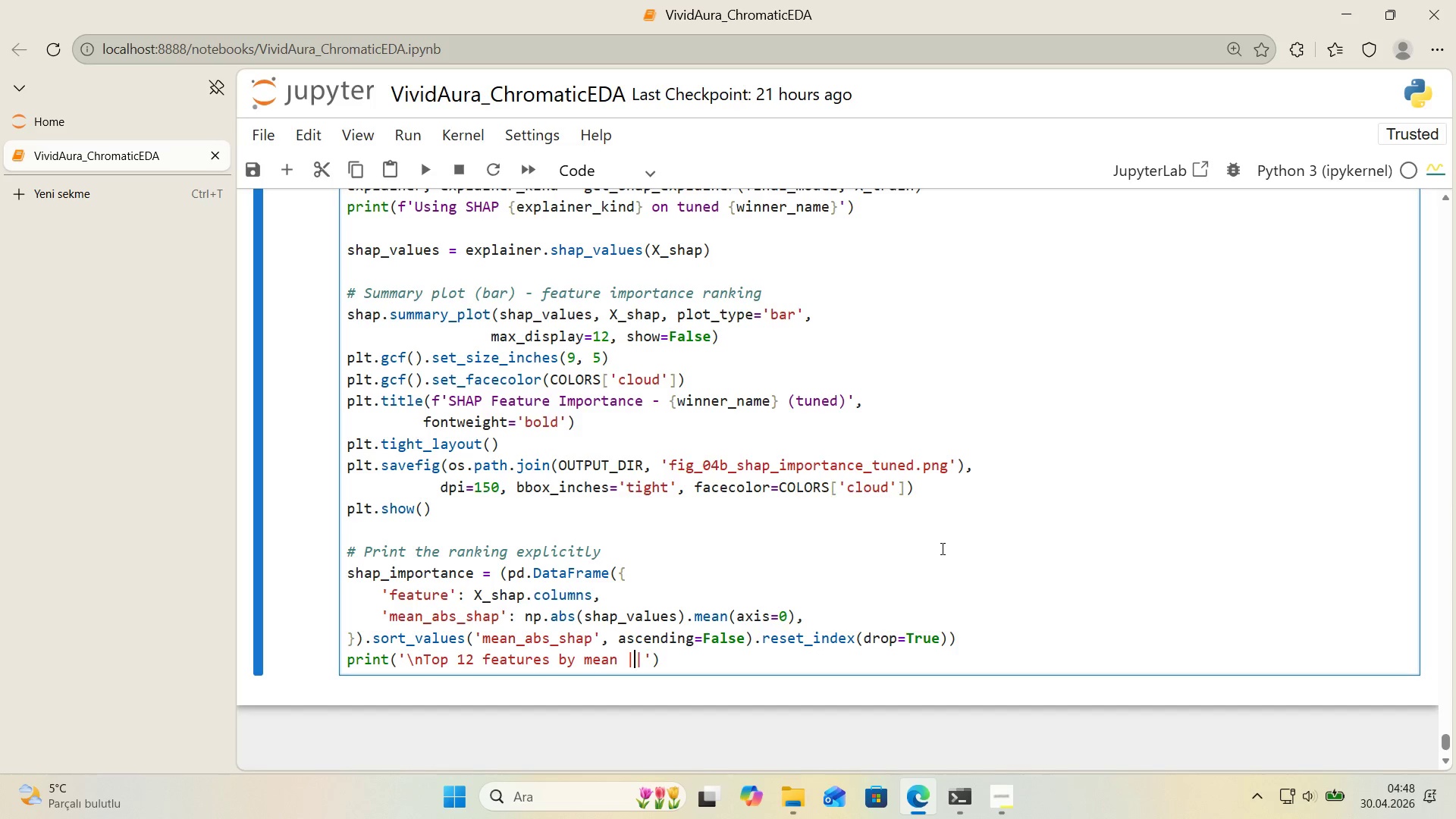 
key(ArrowLeft)
 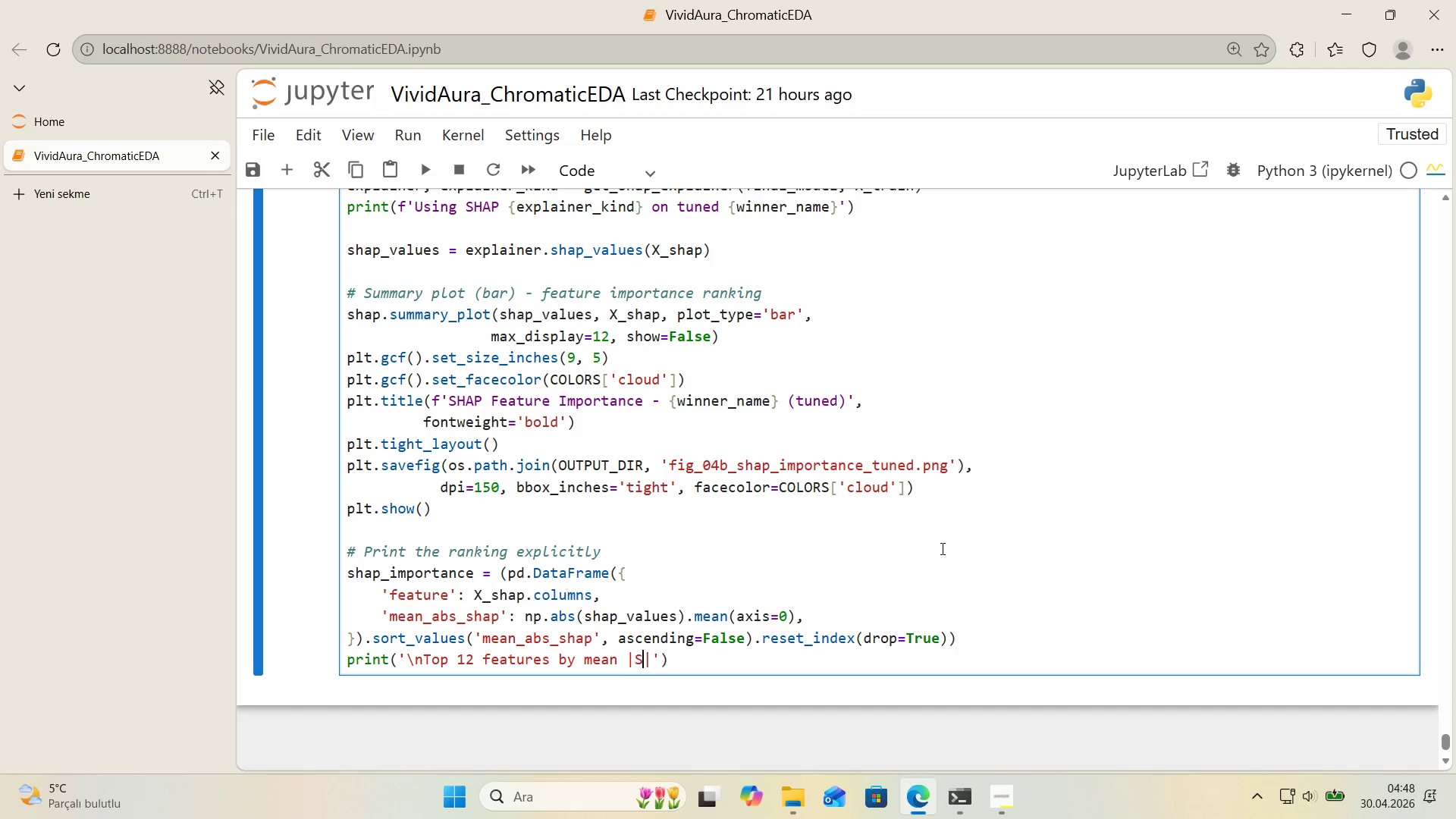 
type(SHAP)
 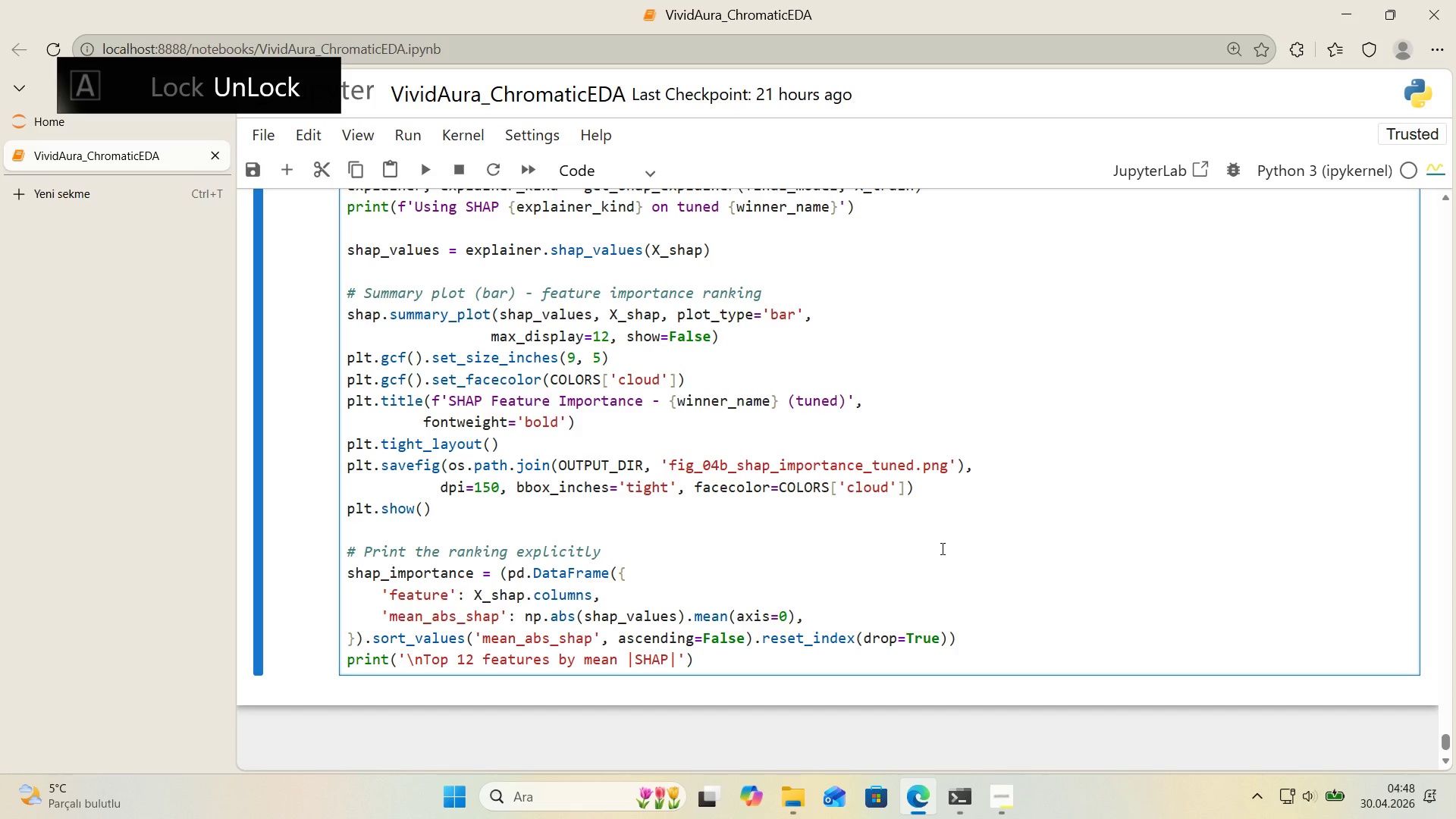 
key(ArrowRight)
 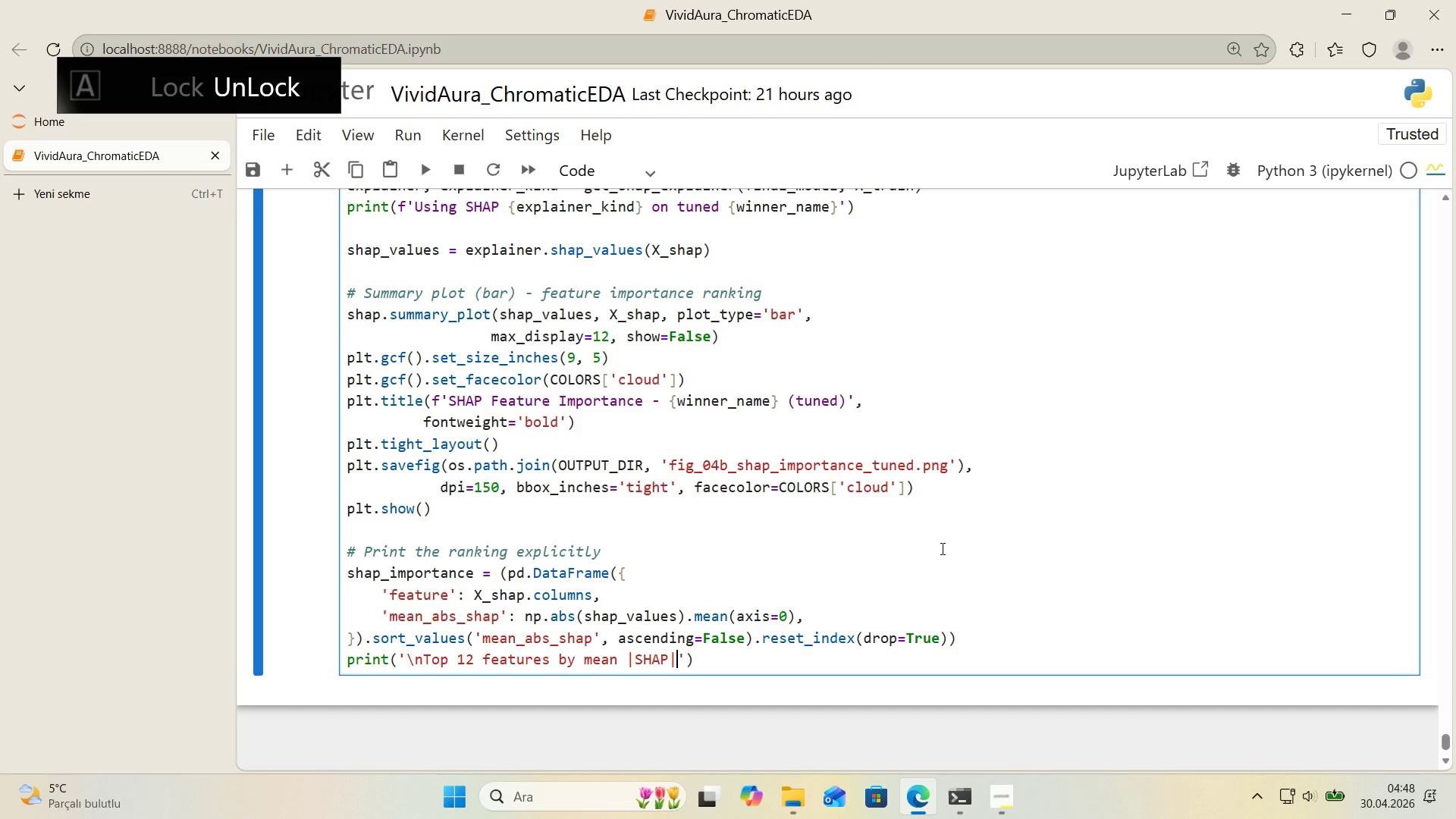 
key(Shift+ShiftRight)
 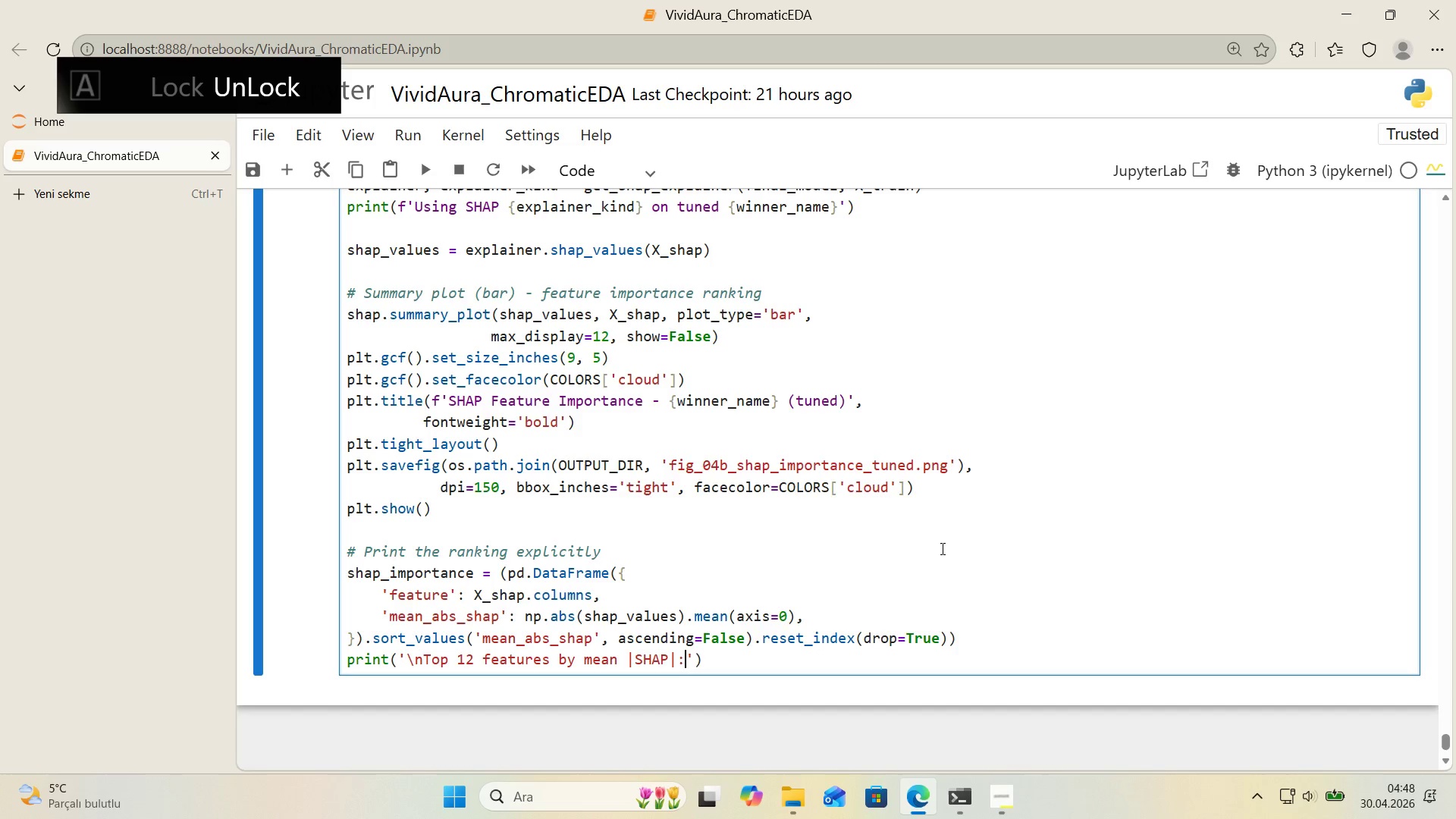 
key(Shift+Period)
 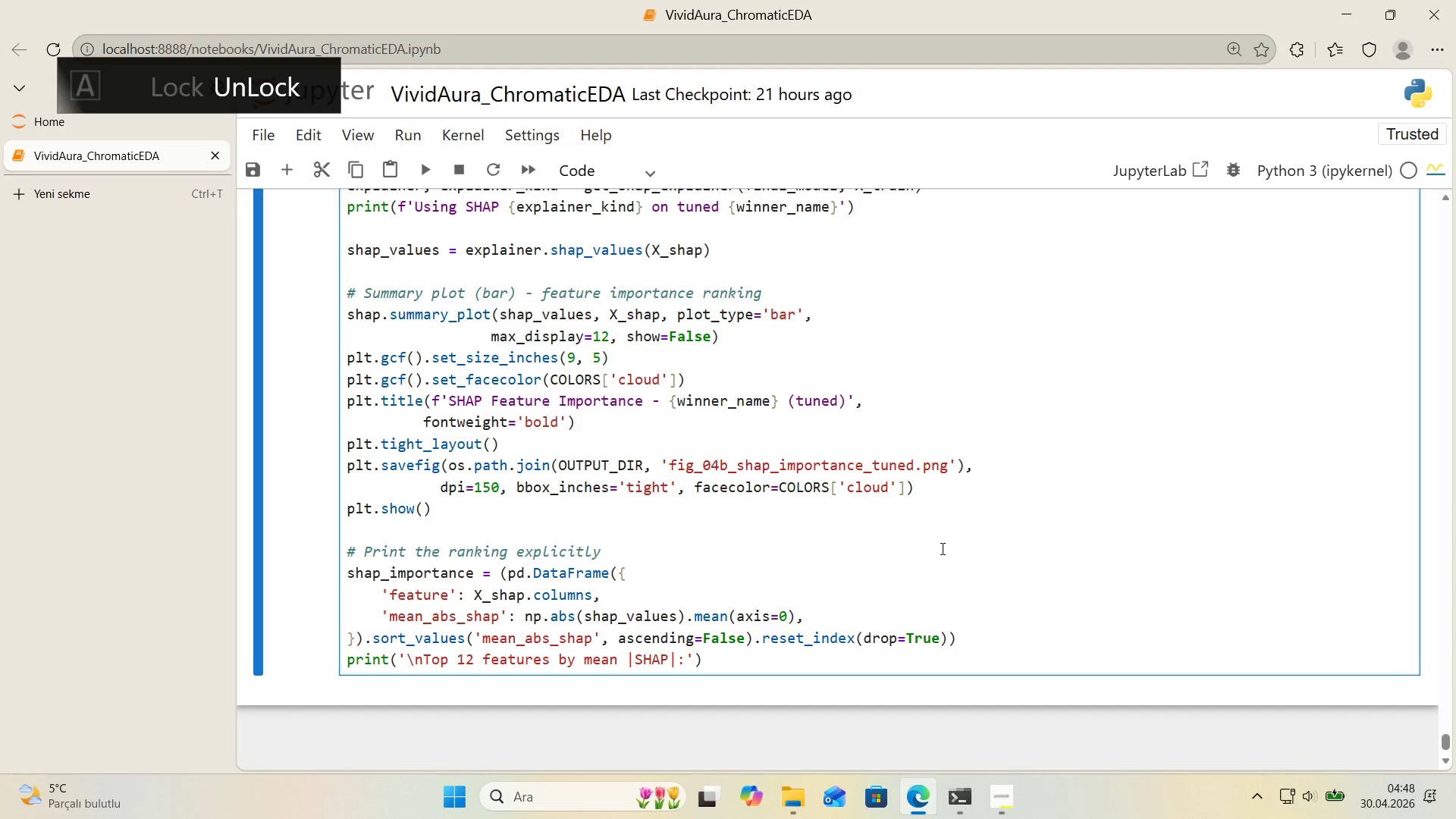 
key(ArrowRight)
 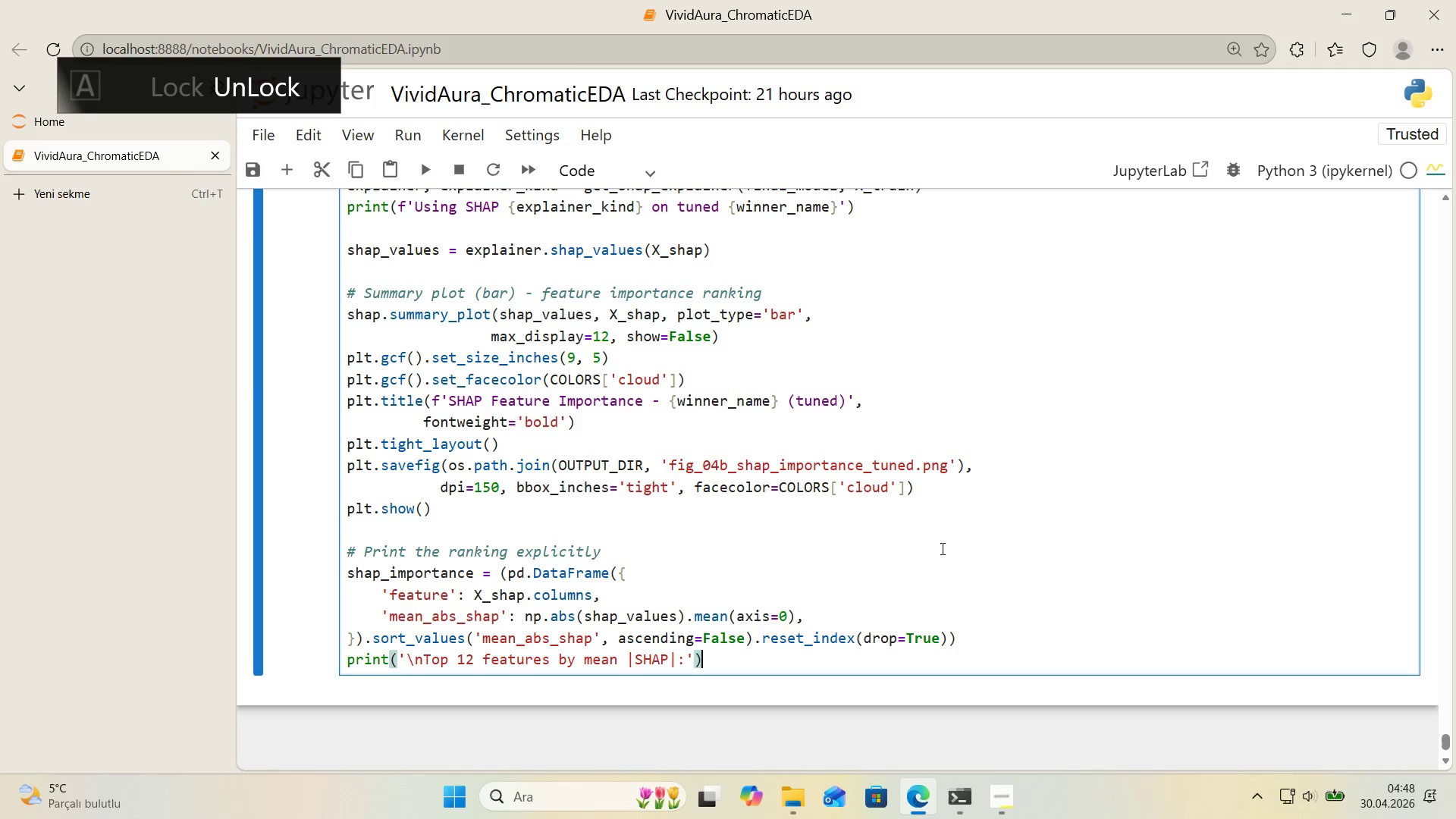 
key(ArrowRight)
 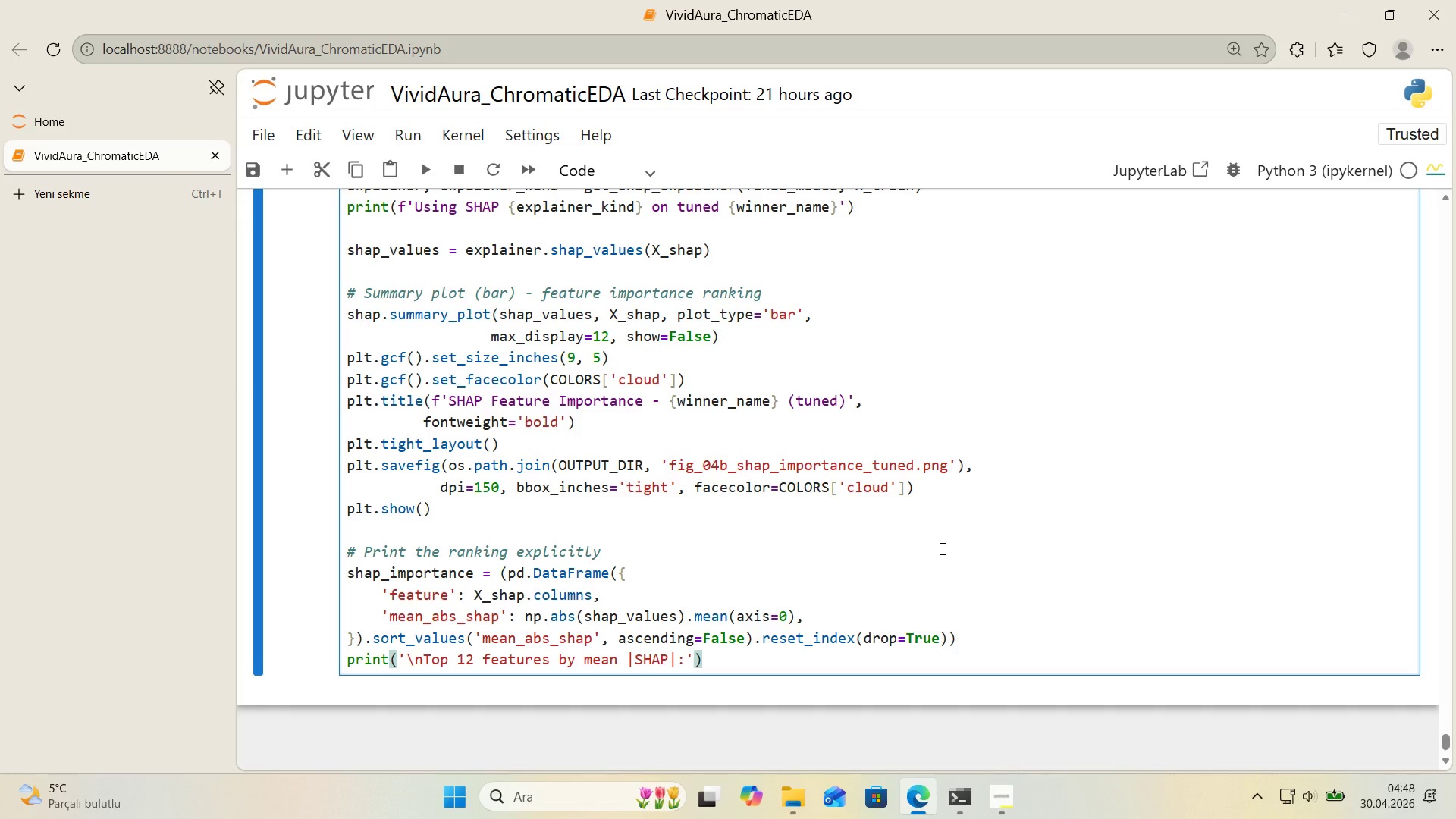 
key(Enter)
 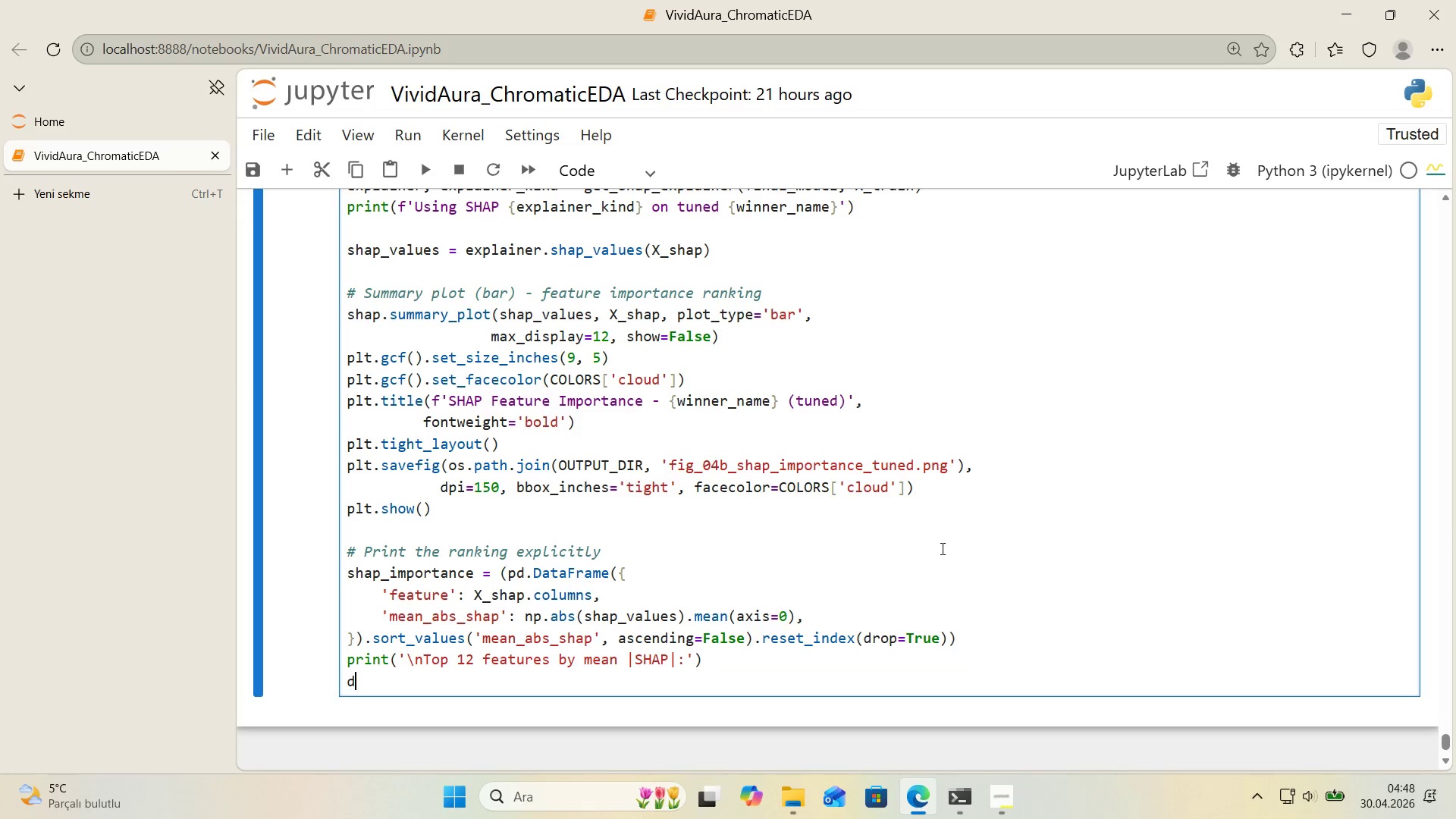 
type(d'splay*()
 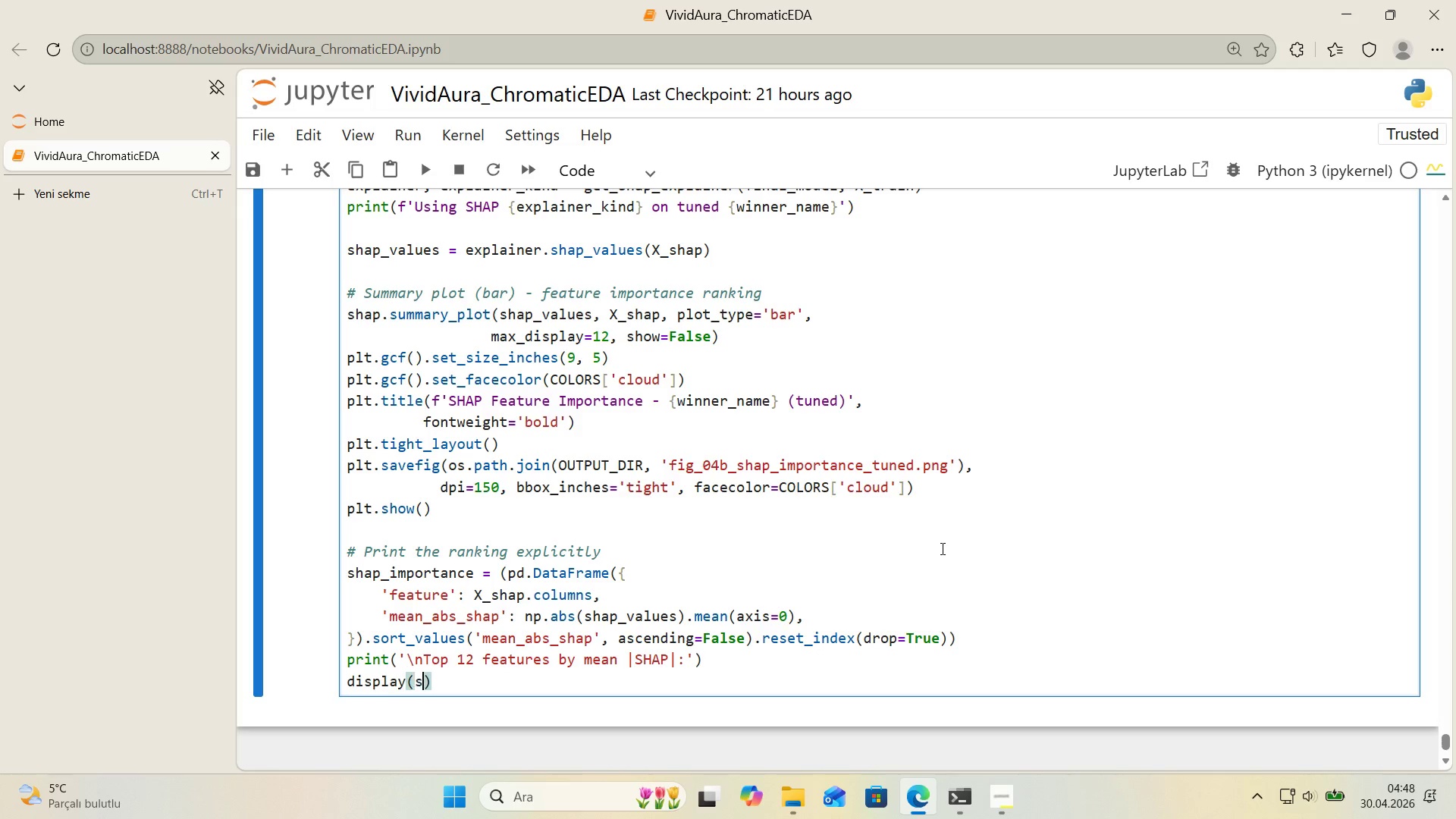 
 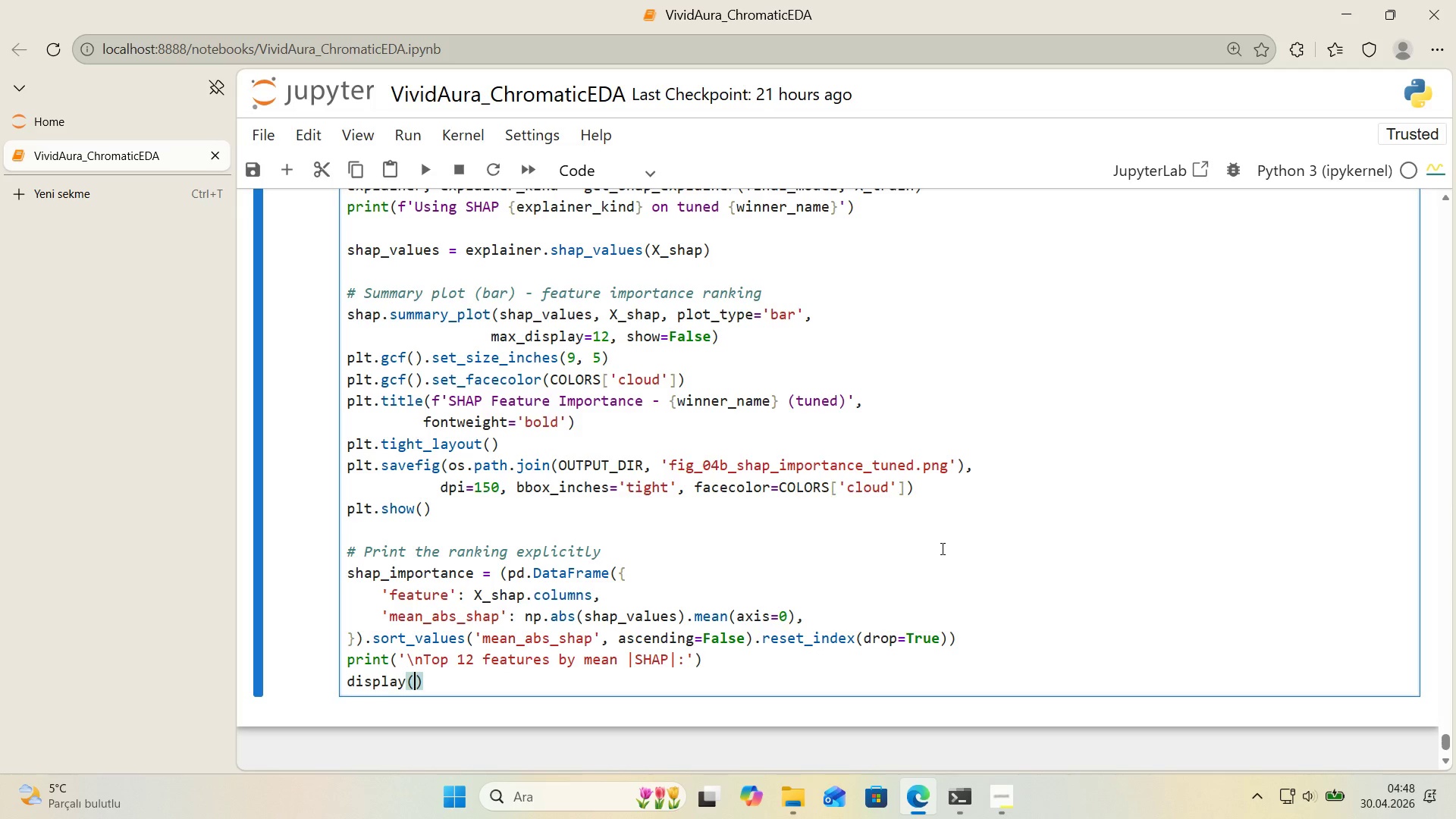 
key(ArrowLeft)
 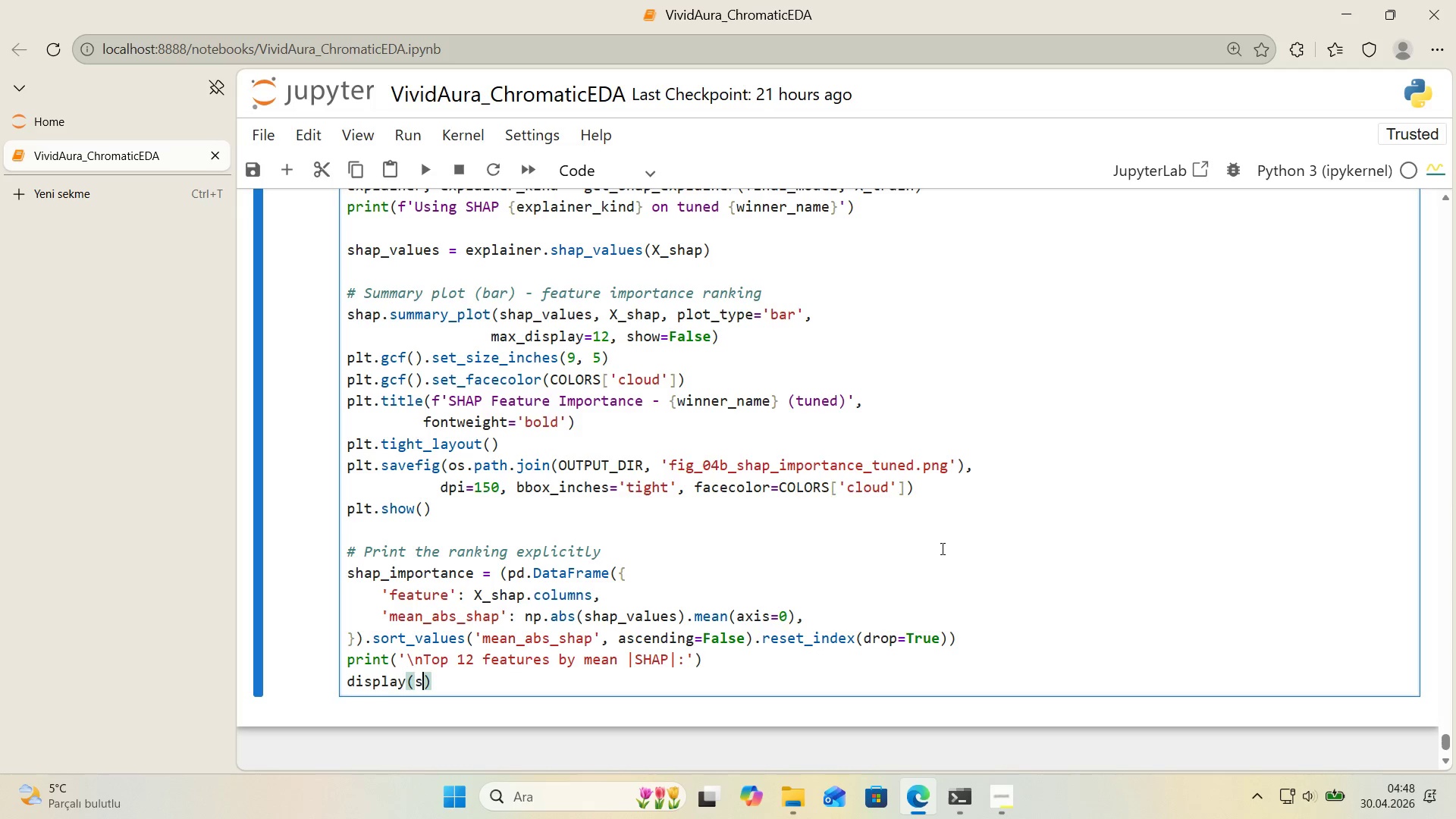 
type(shap_'mportance.head*()
 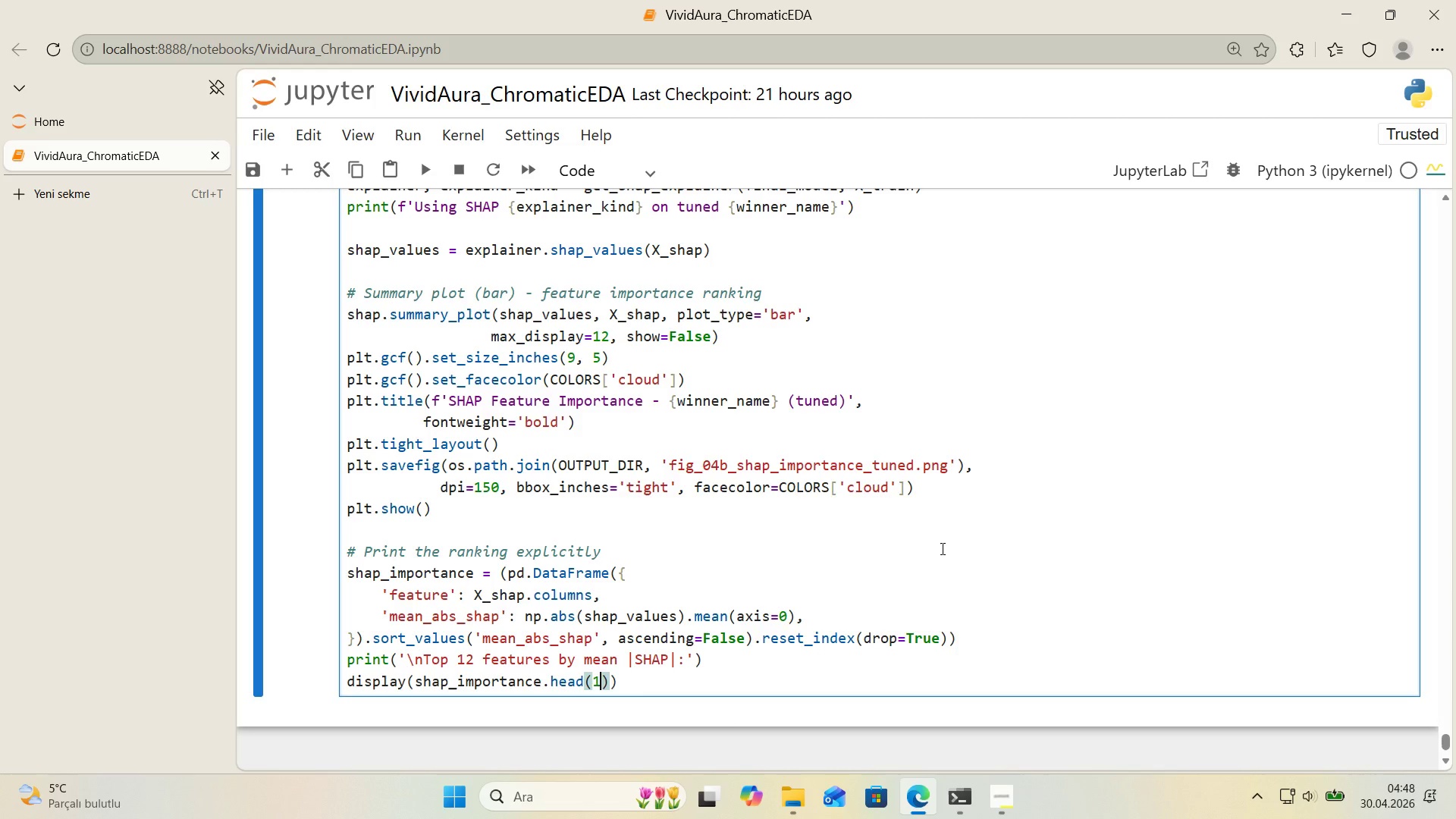 
 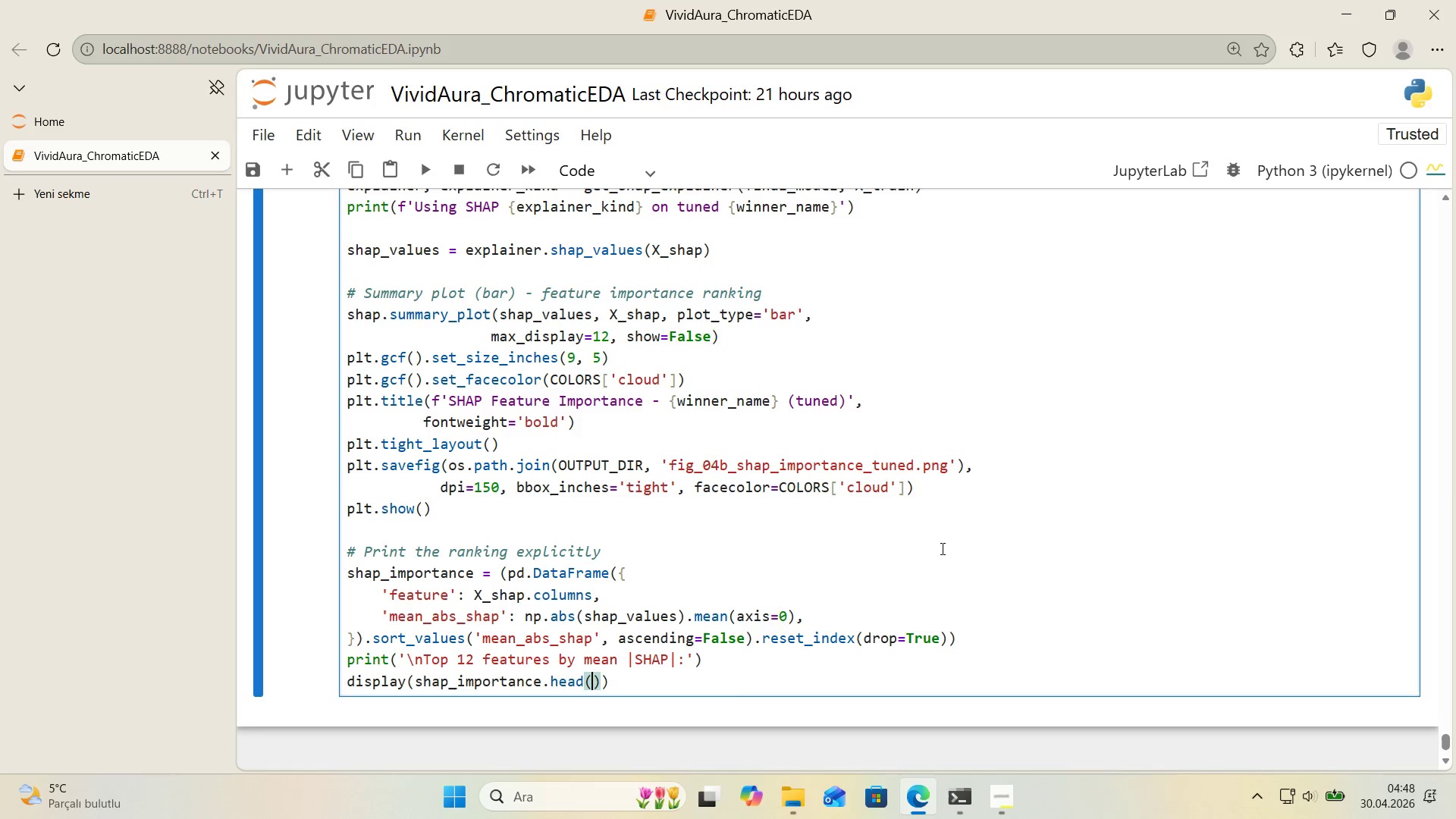 
key(ArrowLeft)
 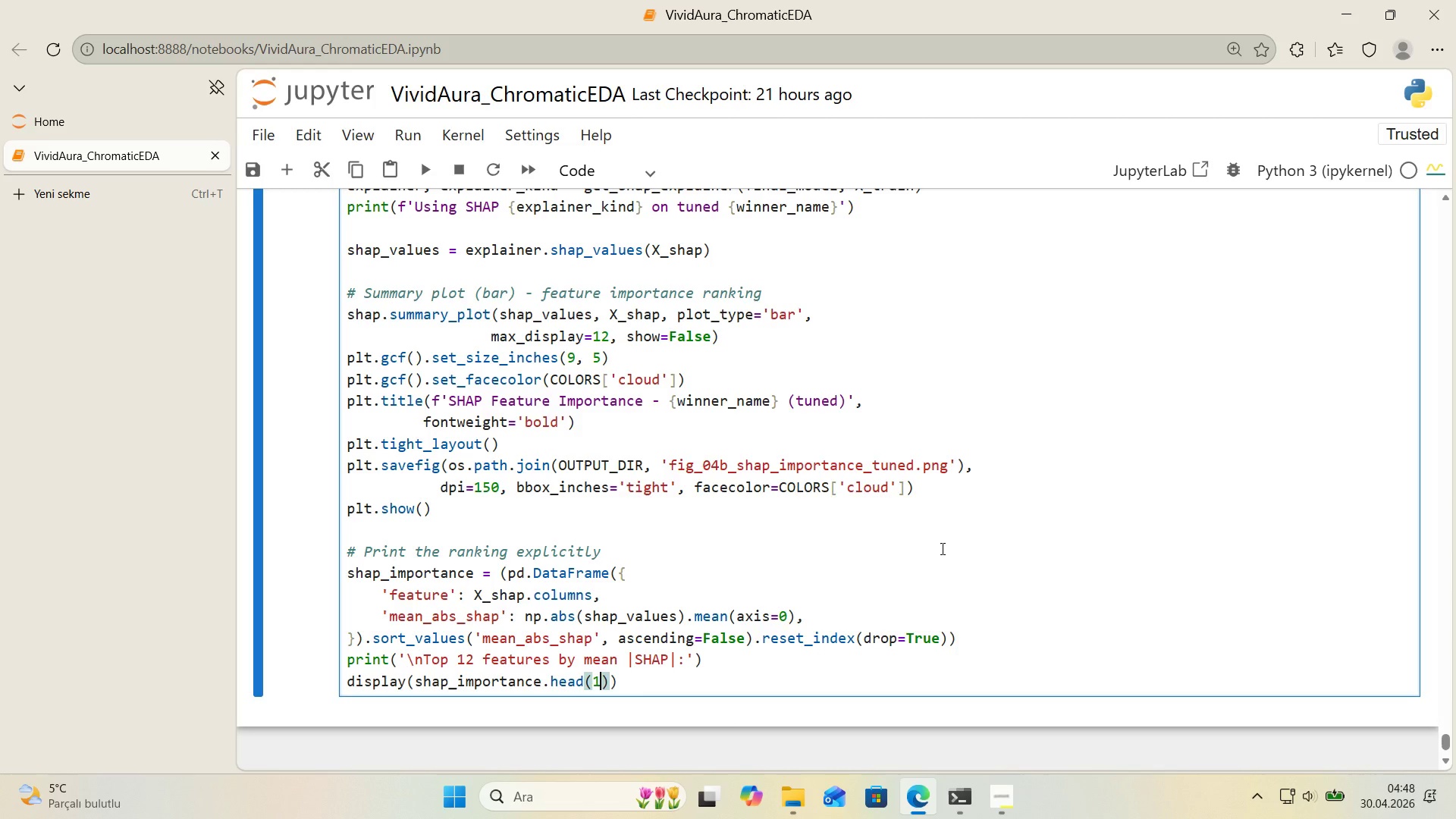 
type(12)
 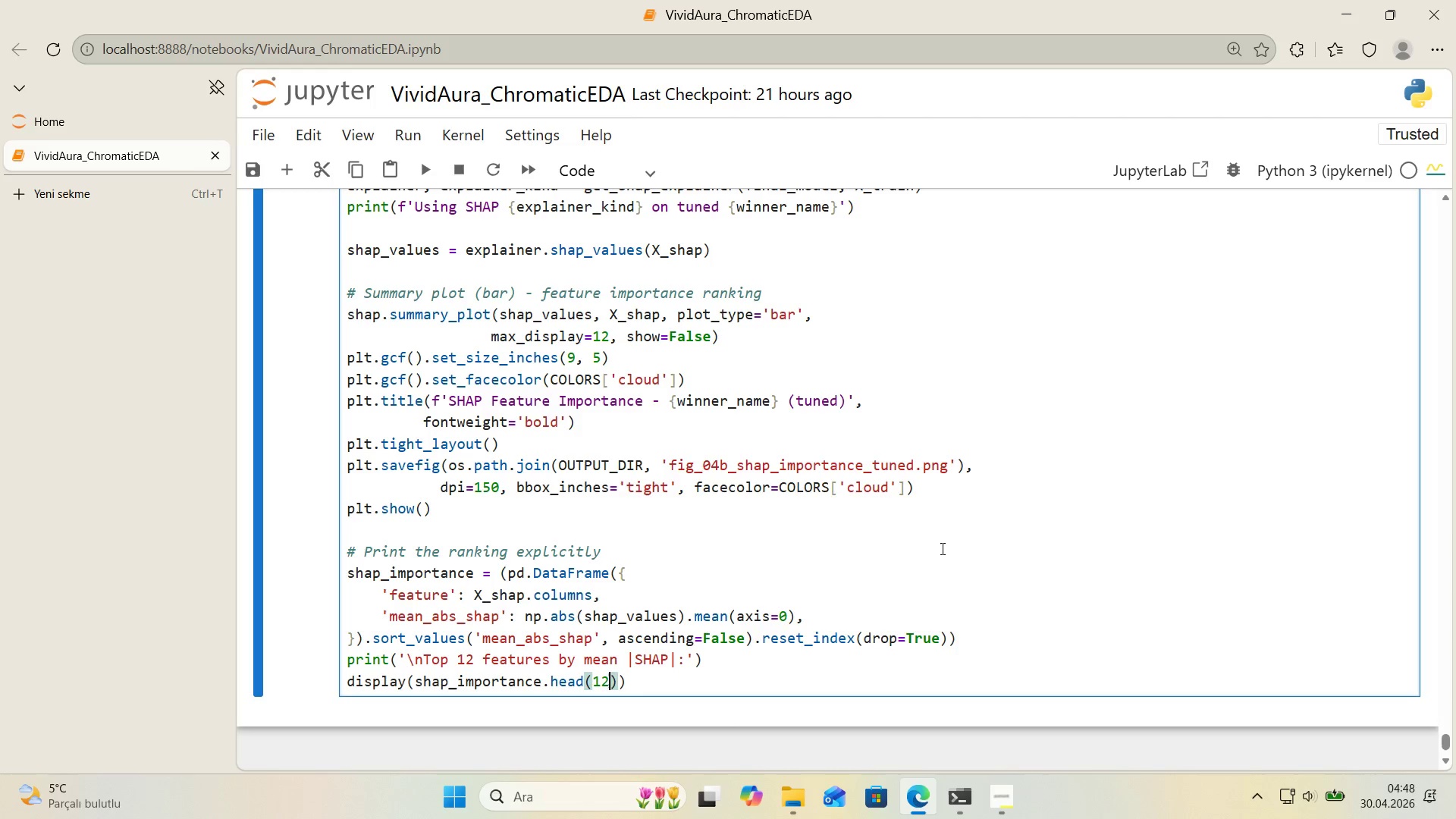 
key(ArrowRight)
 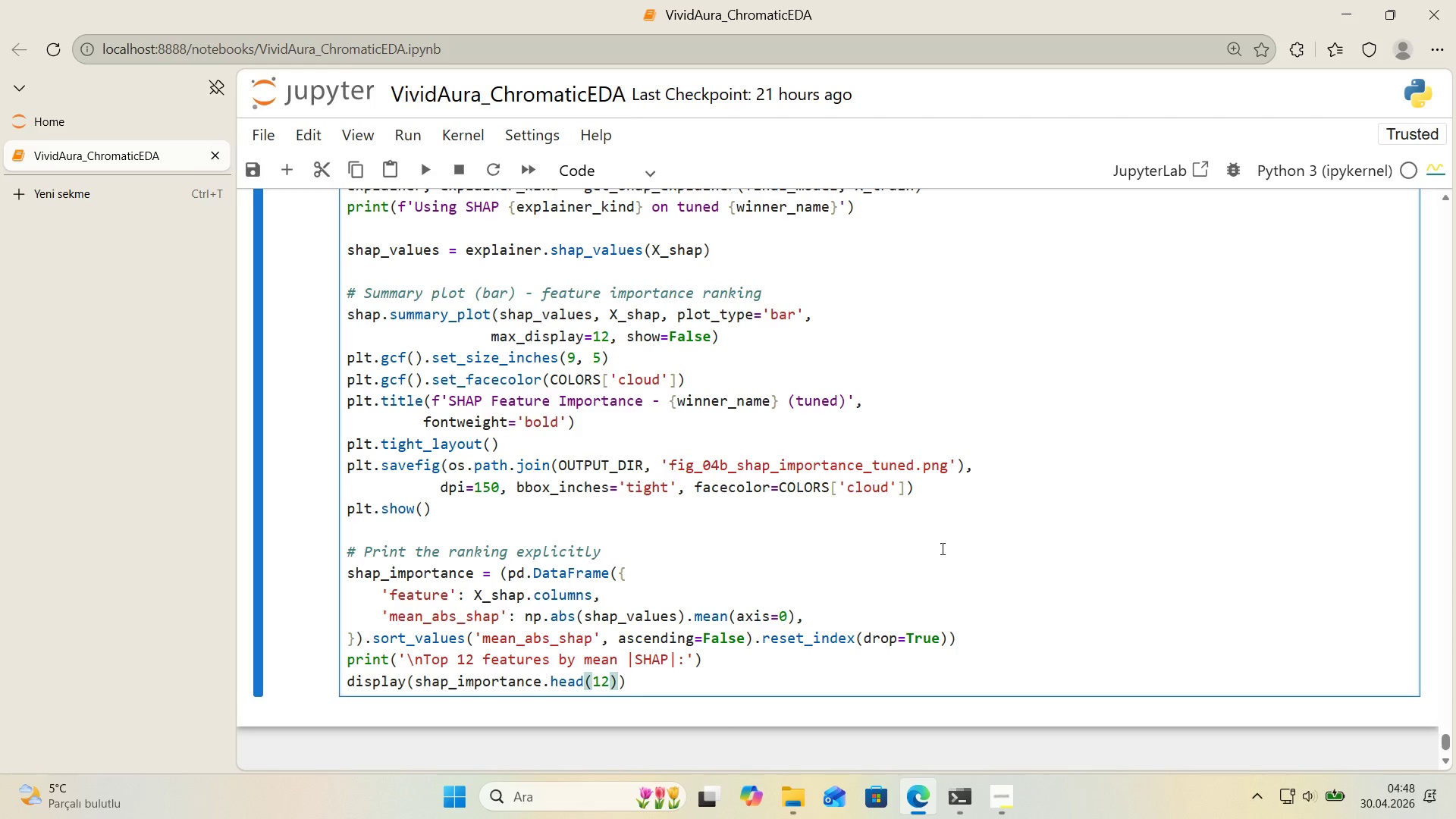 
type(.round*()
 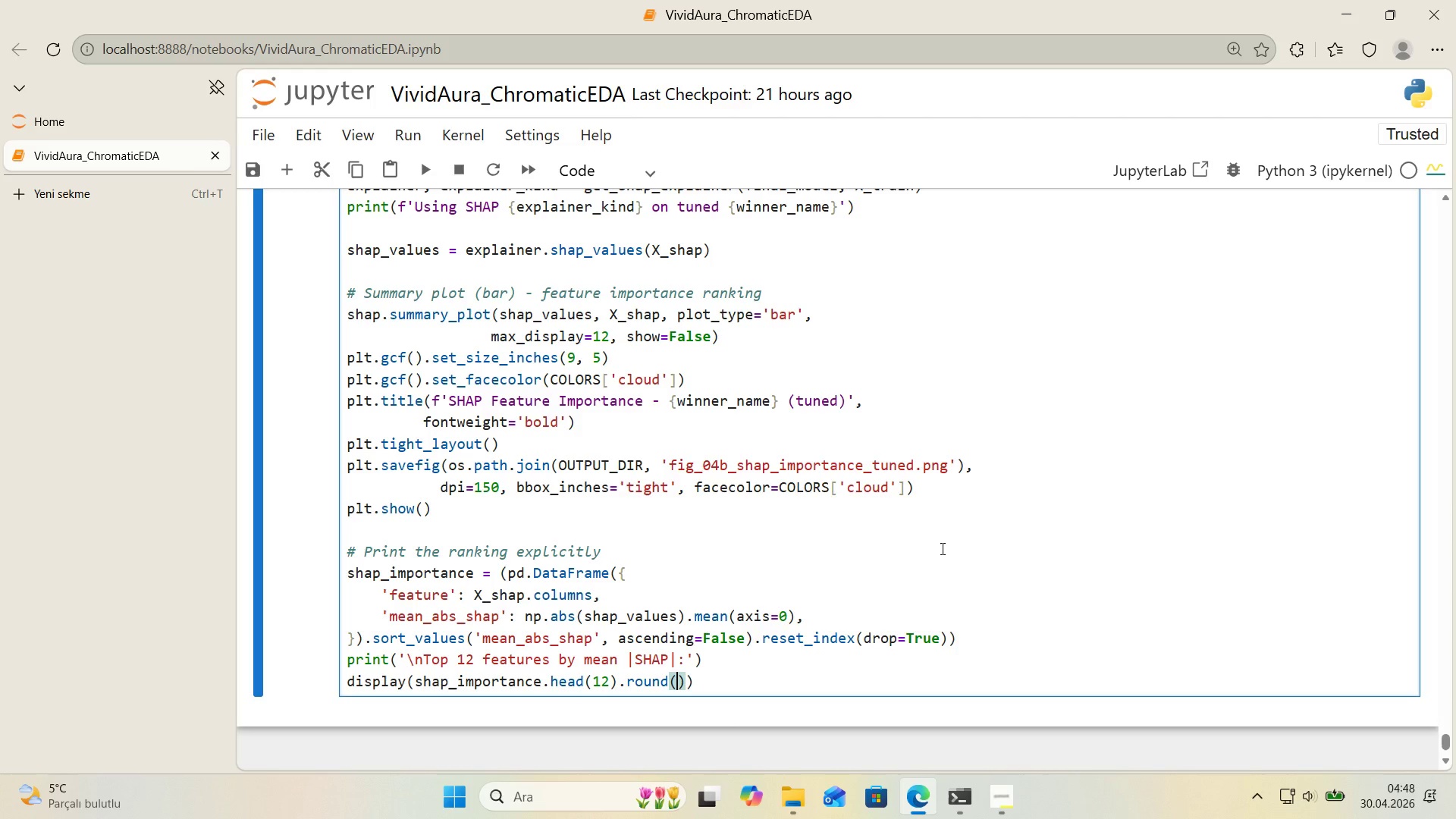 
 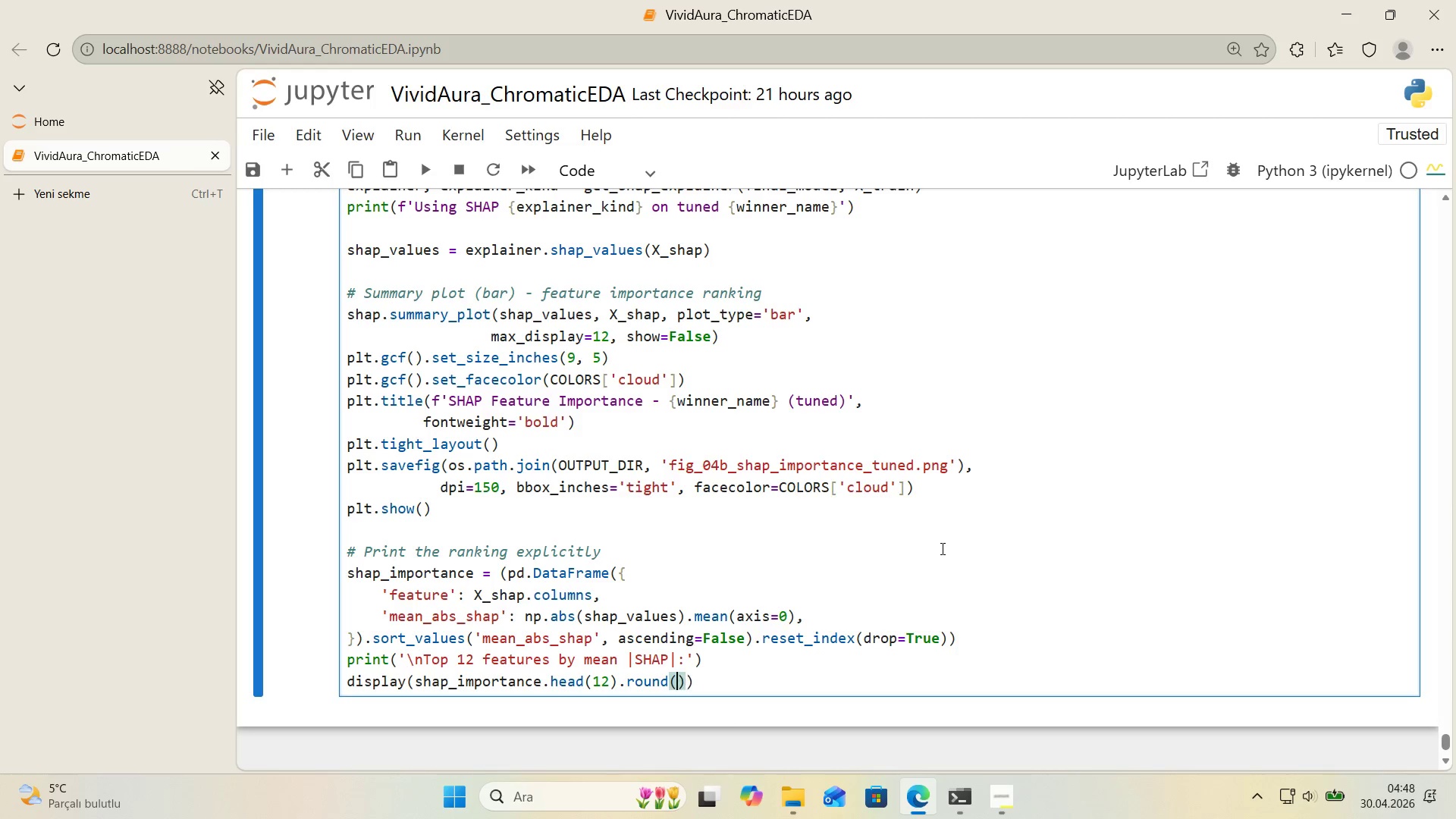 
key(ArrowLeft)
 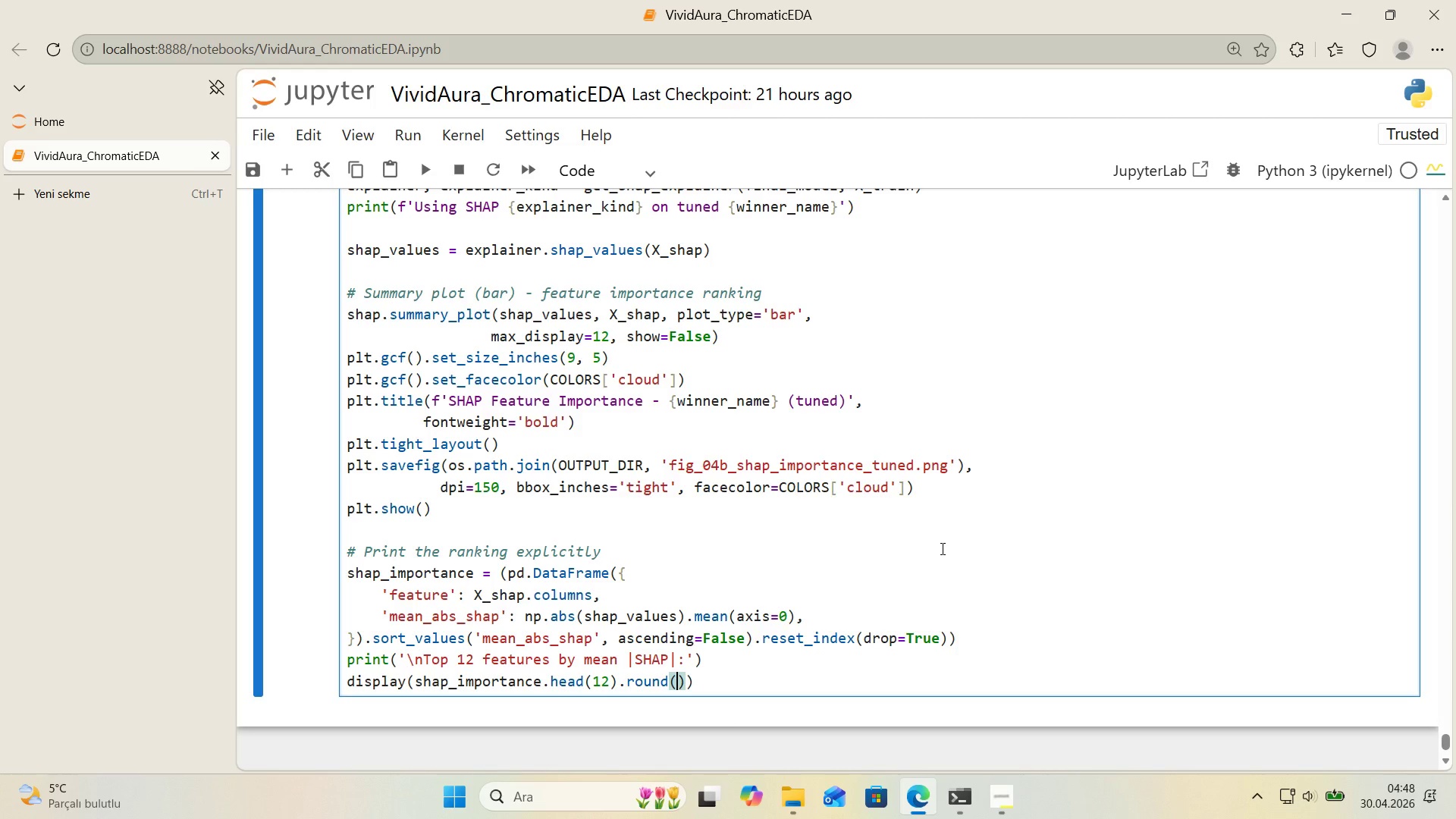 
key(6)
 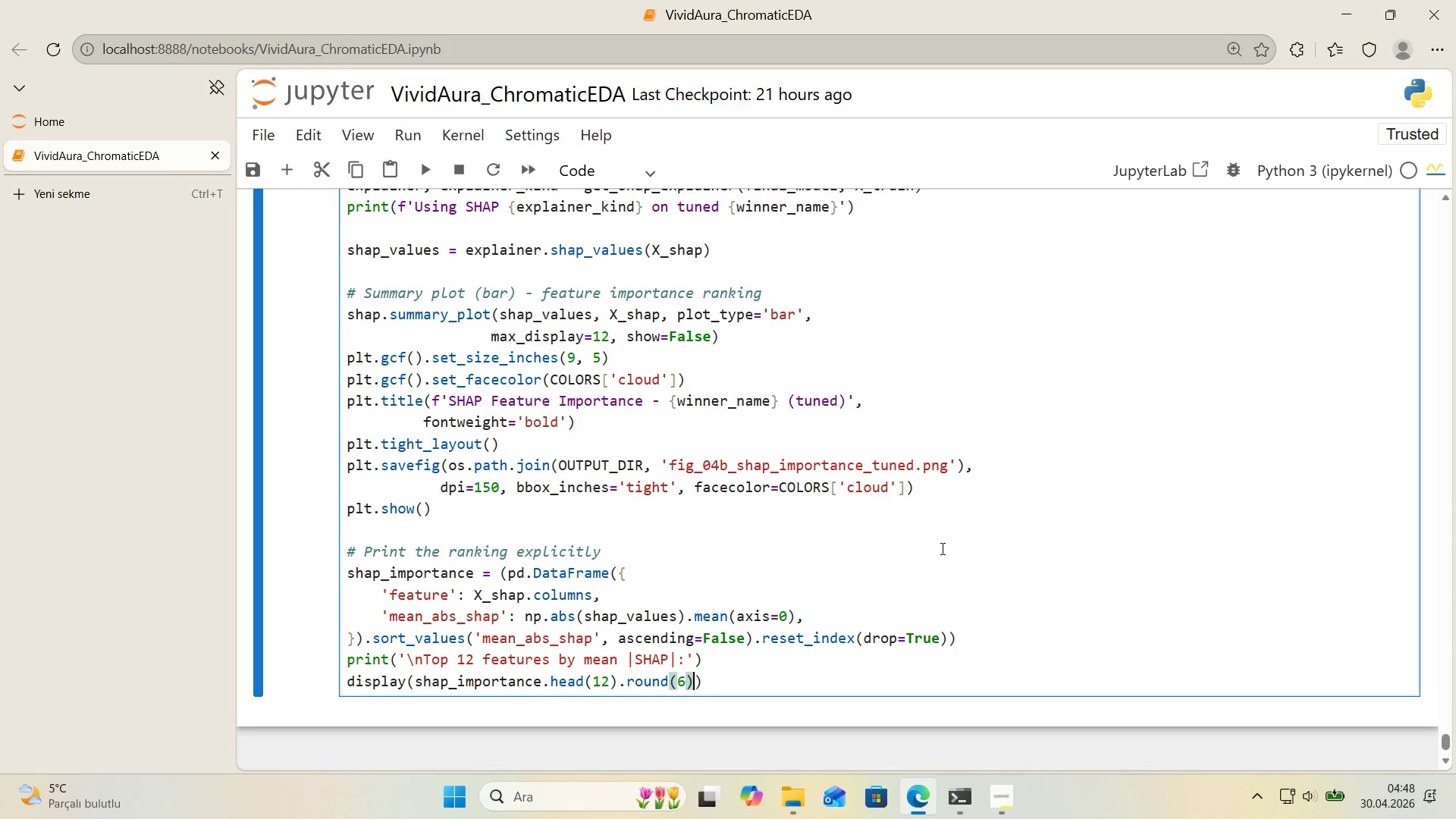 
key(ArrowRight)
 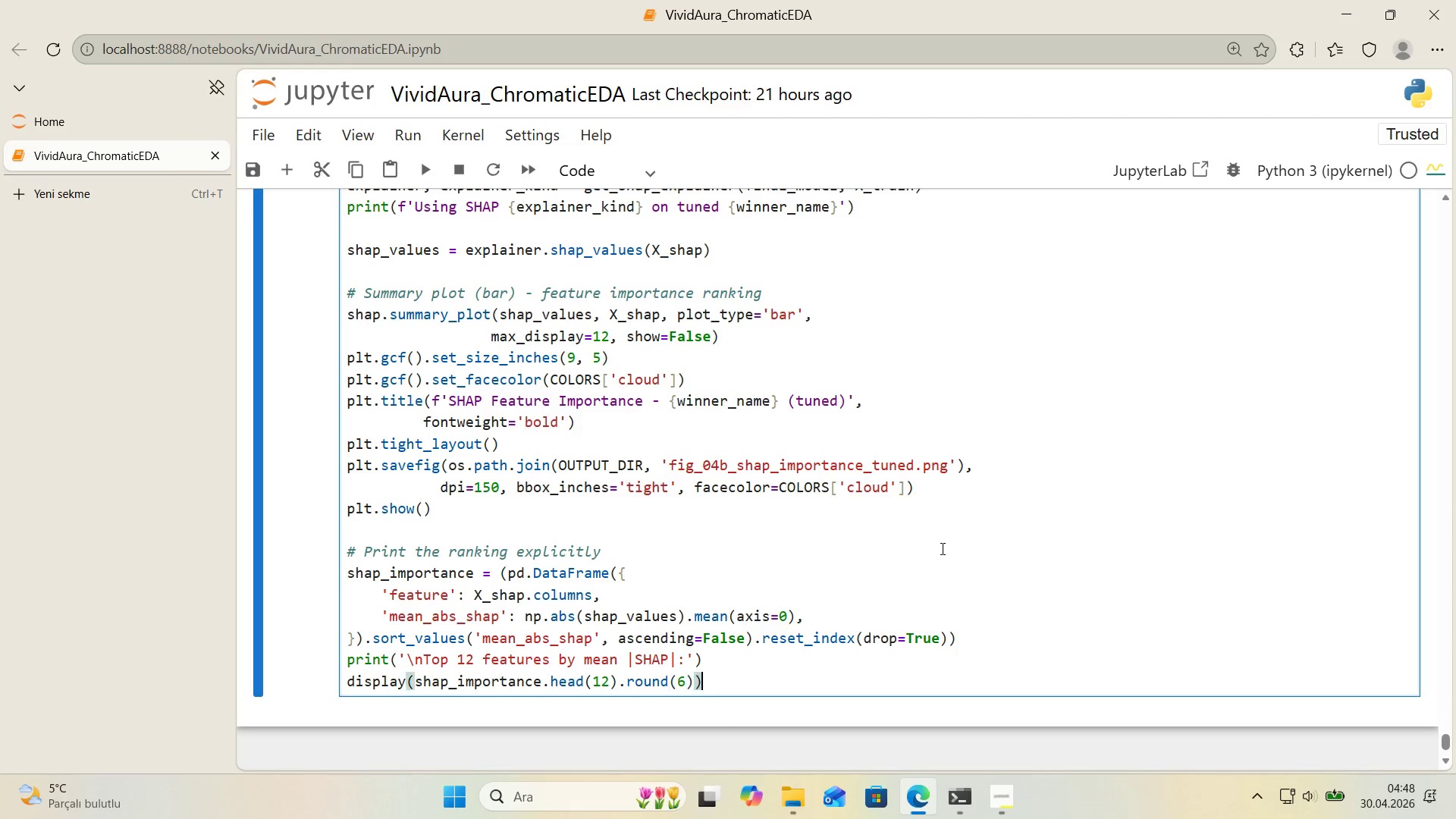 
key(ArrowRight)
 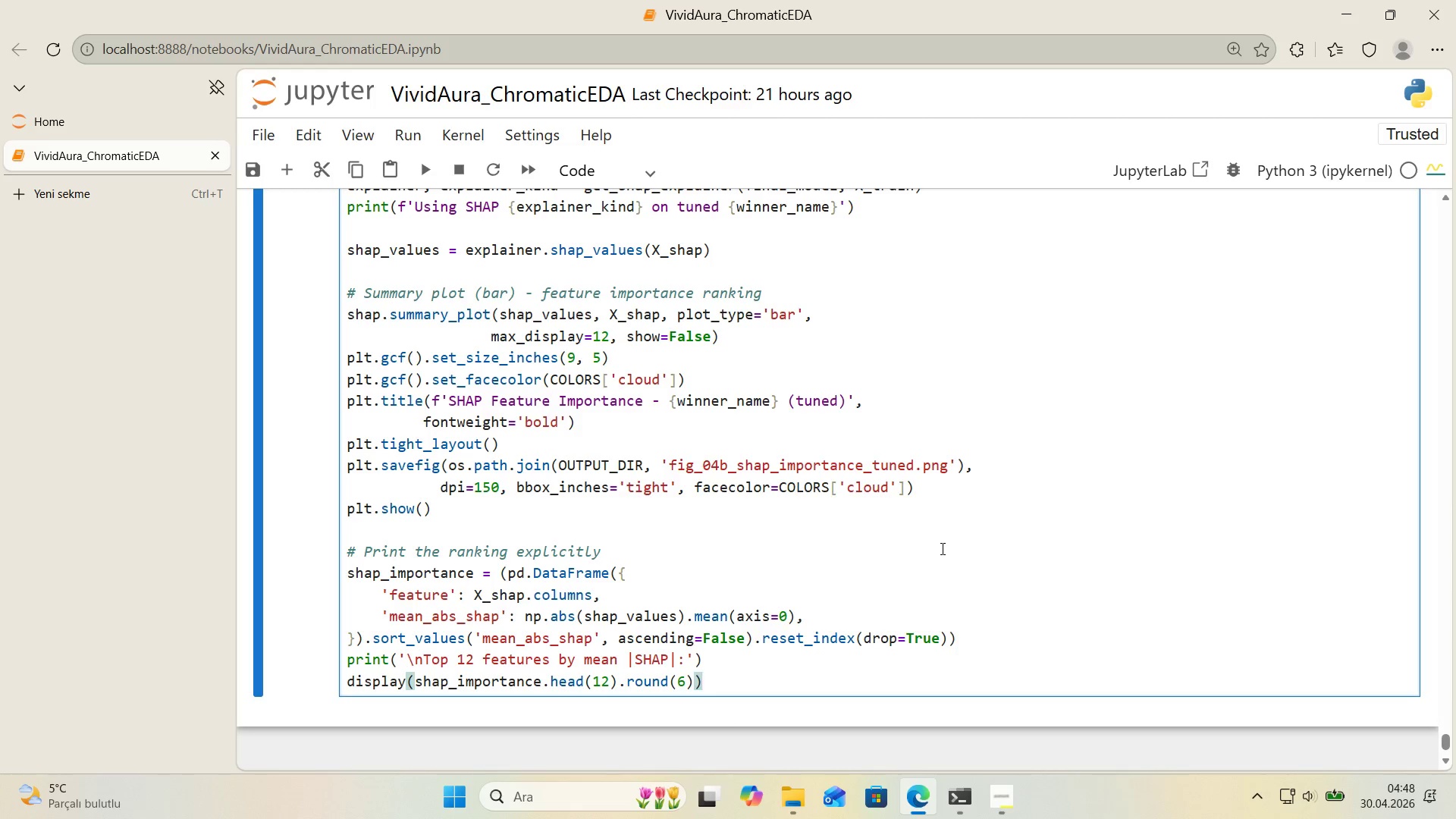 
key(Shift+Enter)
 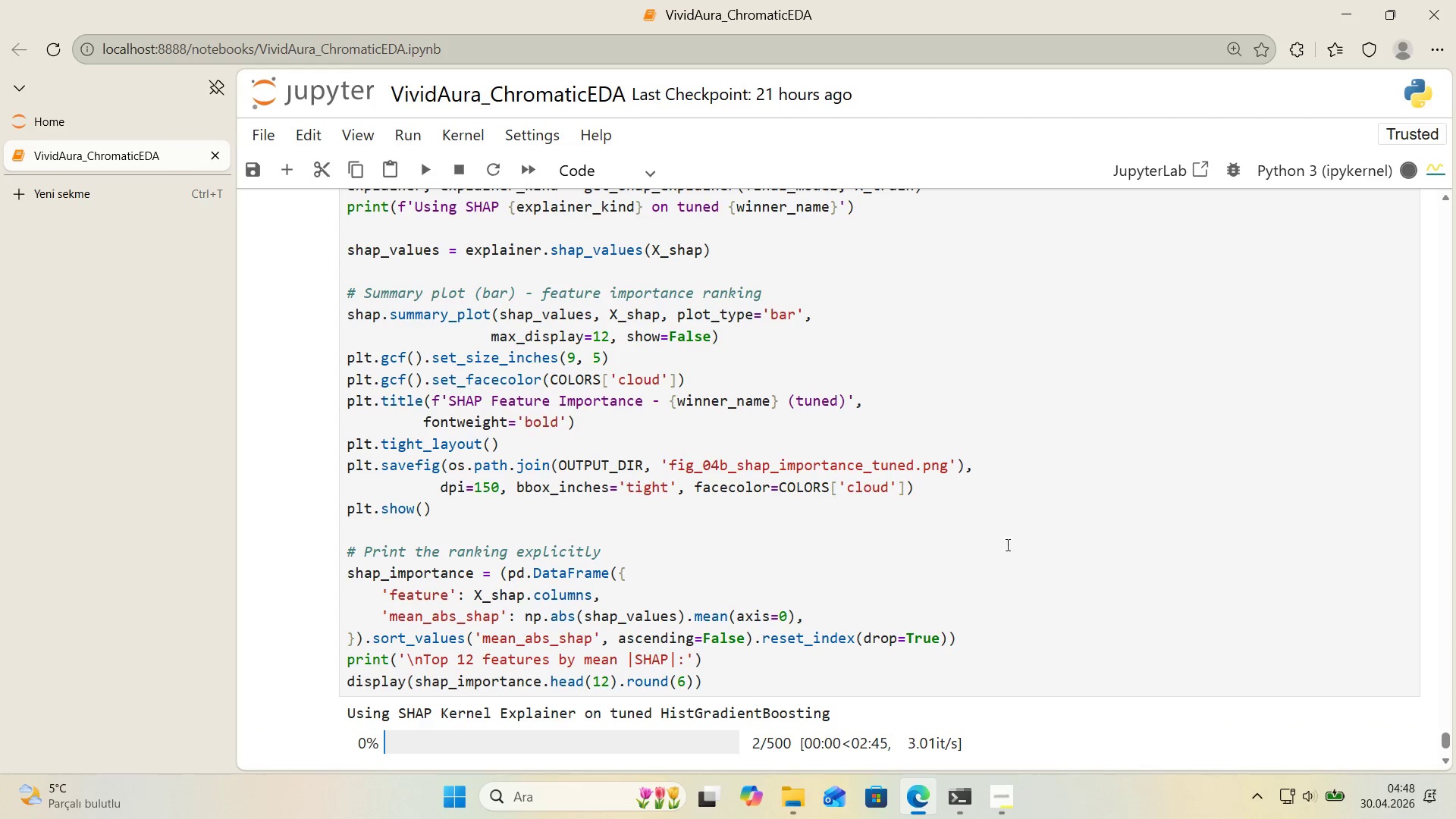 
scroll: coordinate [1055, 521], scroll_direction: down, amount: 2.0
 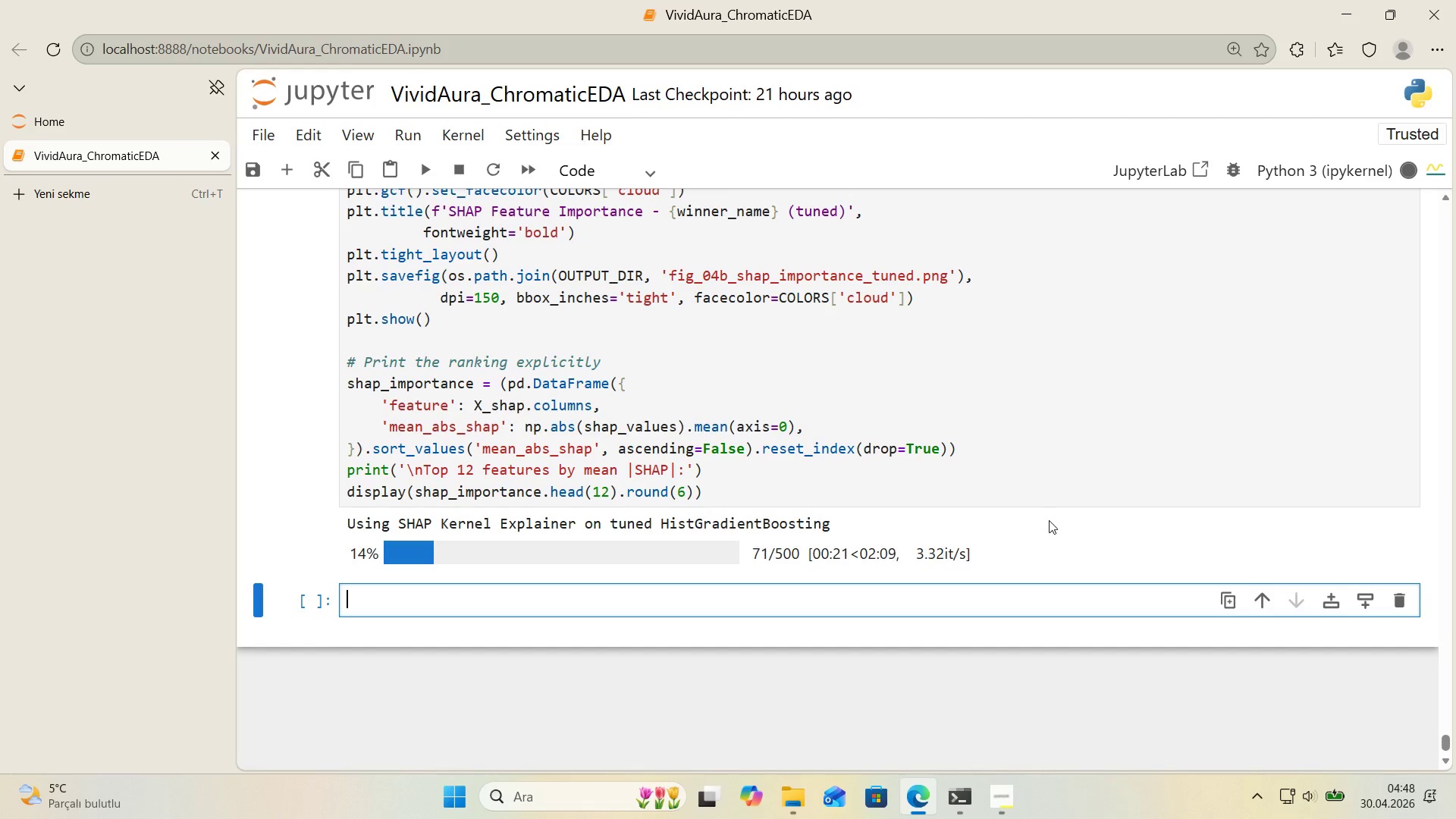 
wait(24.94)
 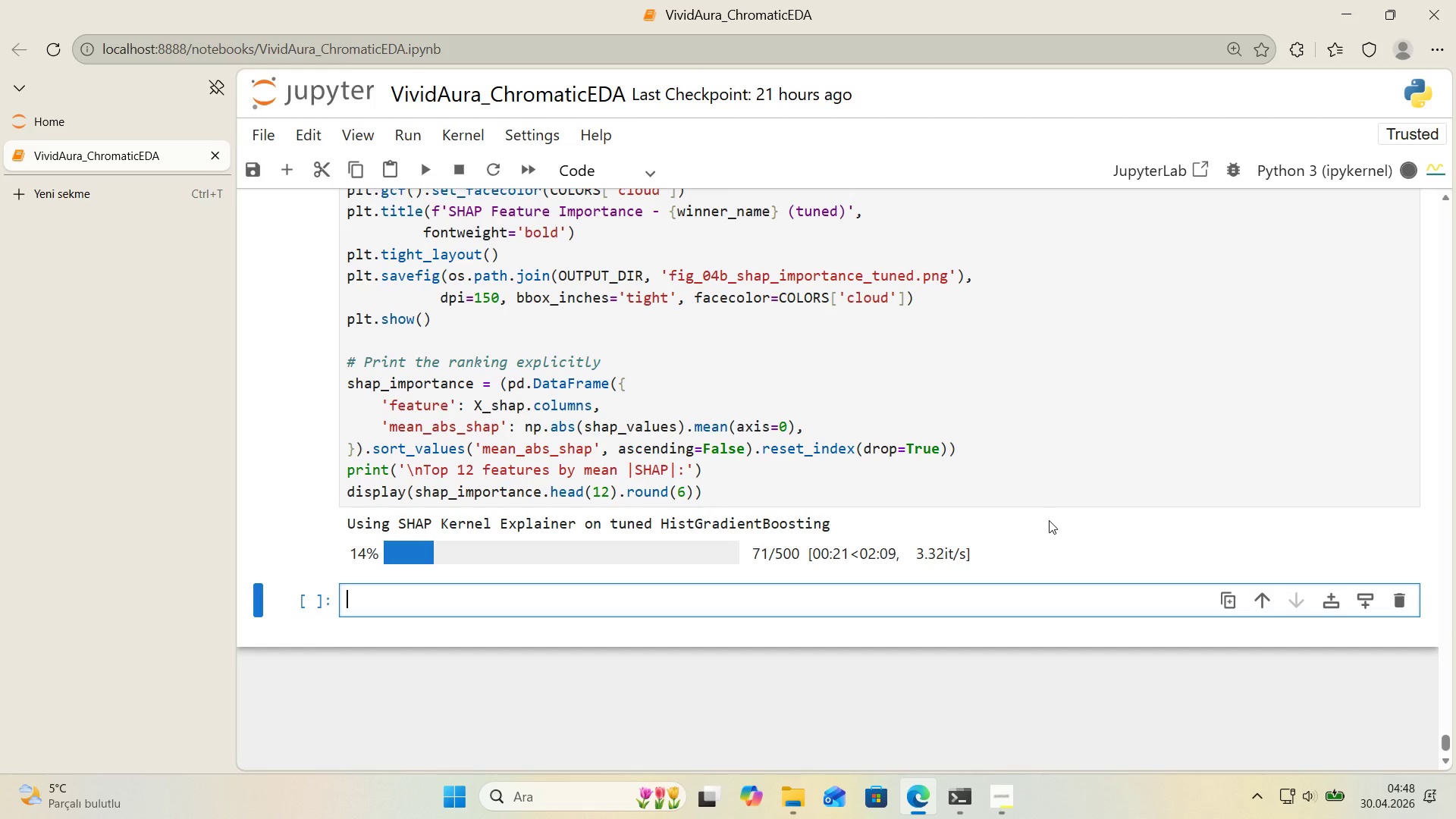 
scroll: coordinate [880, 460], scroll_direction: down, amount: 2.0
 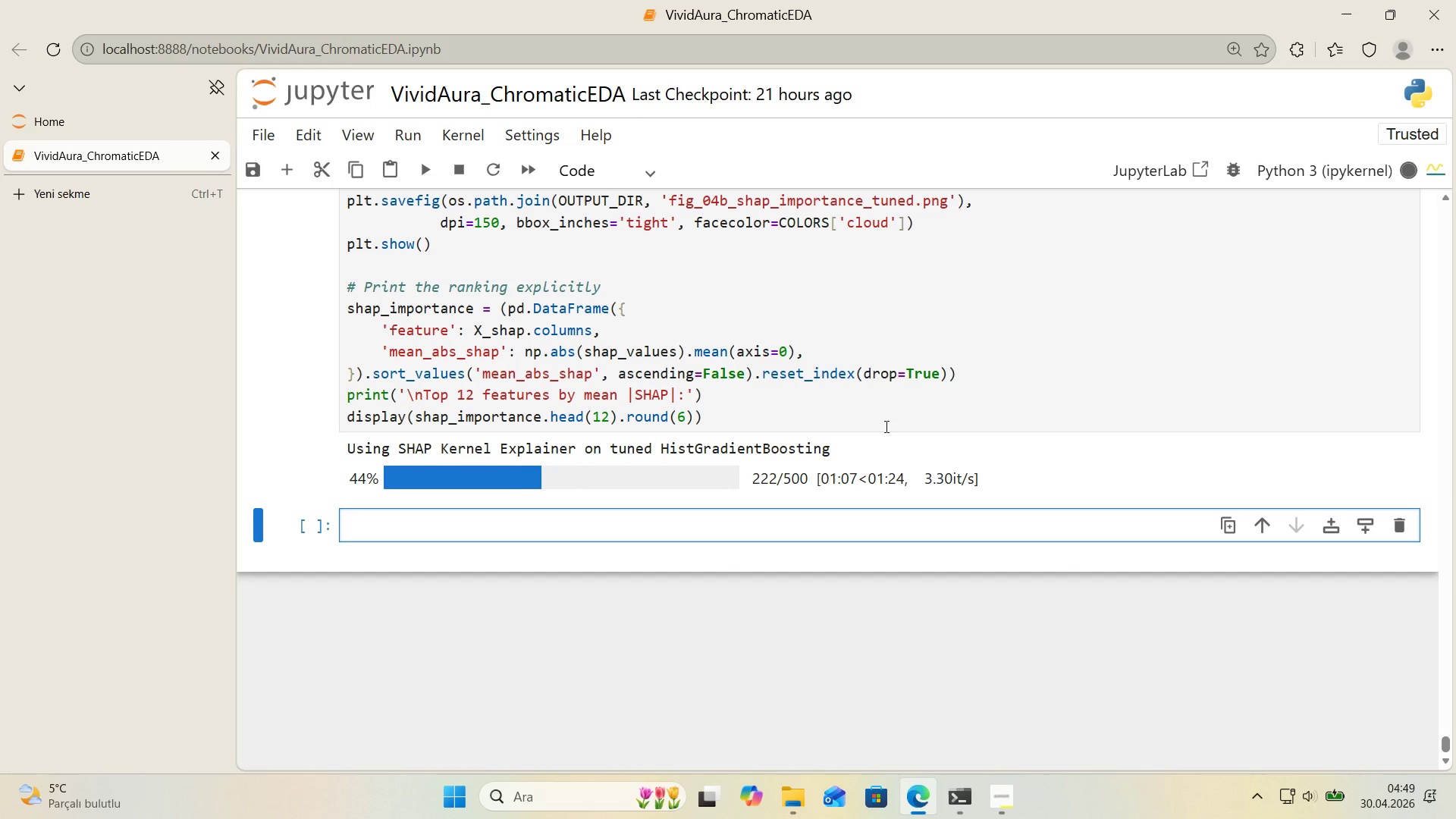 
wait(45.68)
 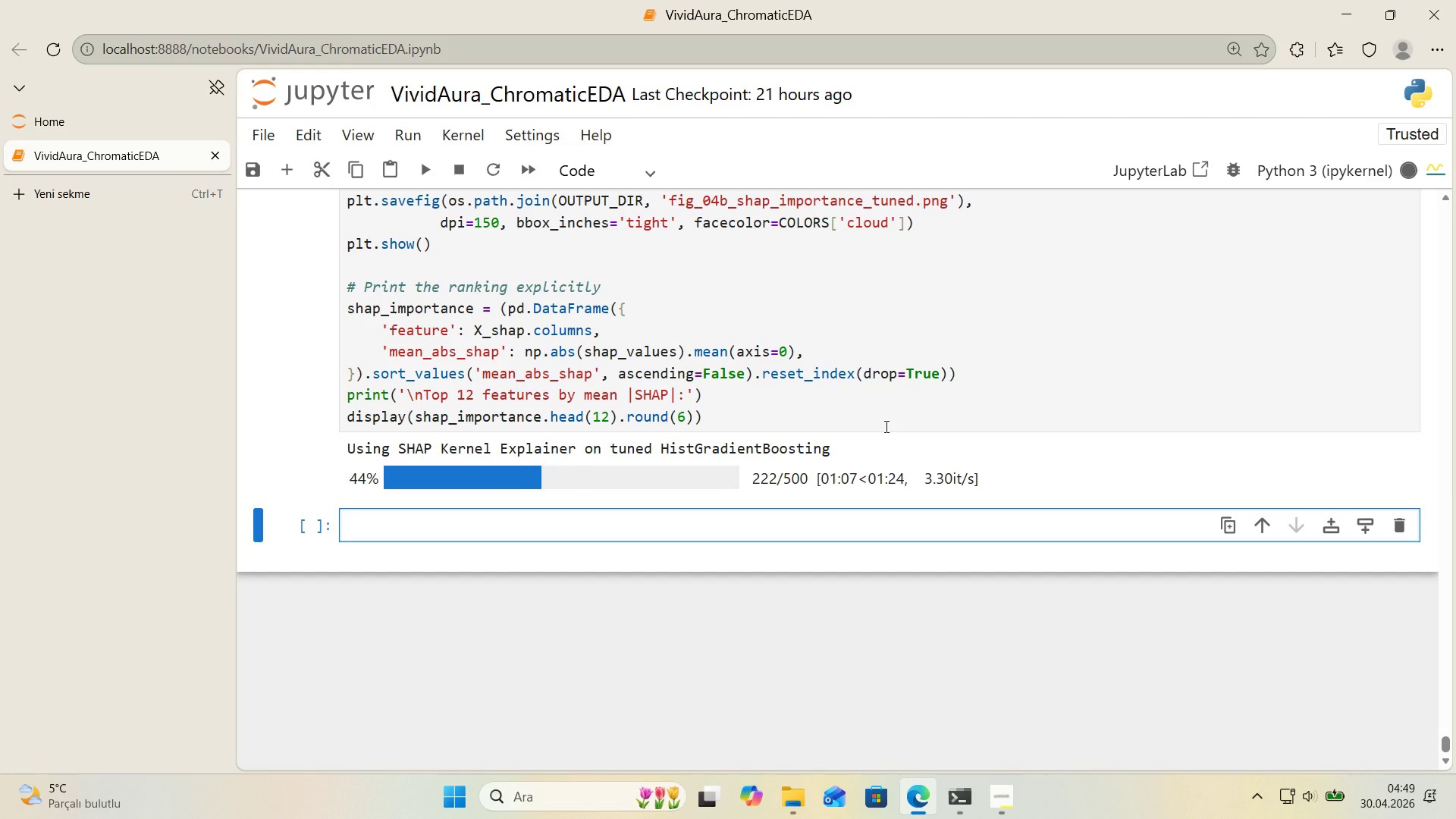 
scroll: coordinate [955, 433], scroll_direction: up, amount: 5.0
 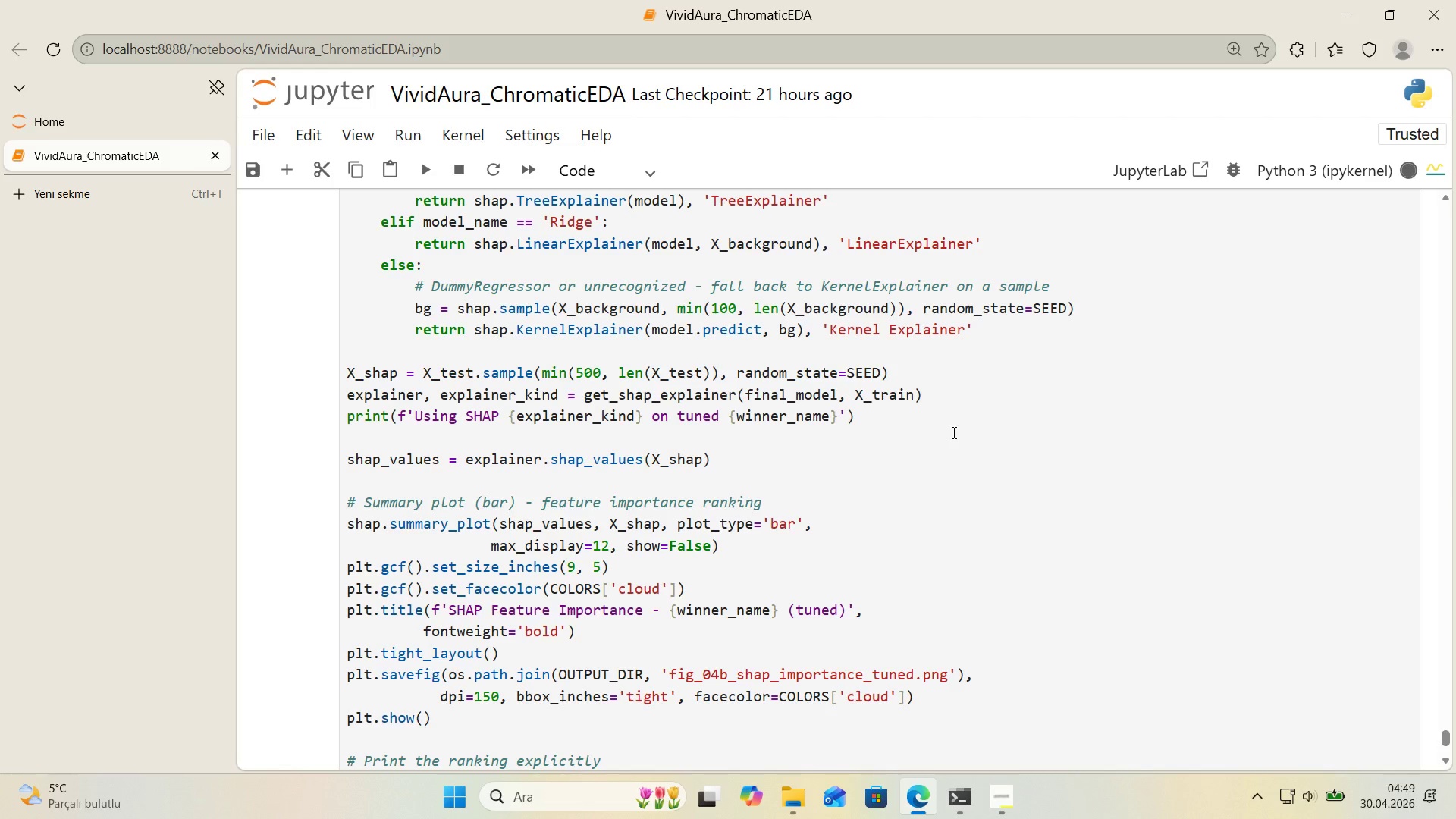 
wait(19.25)
 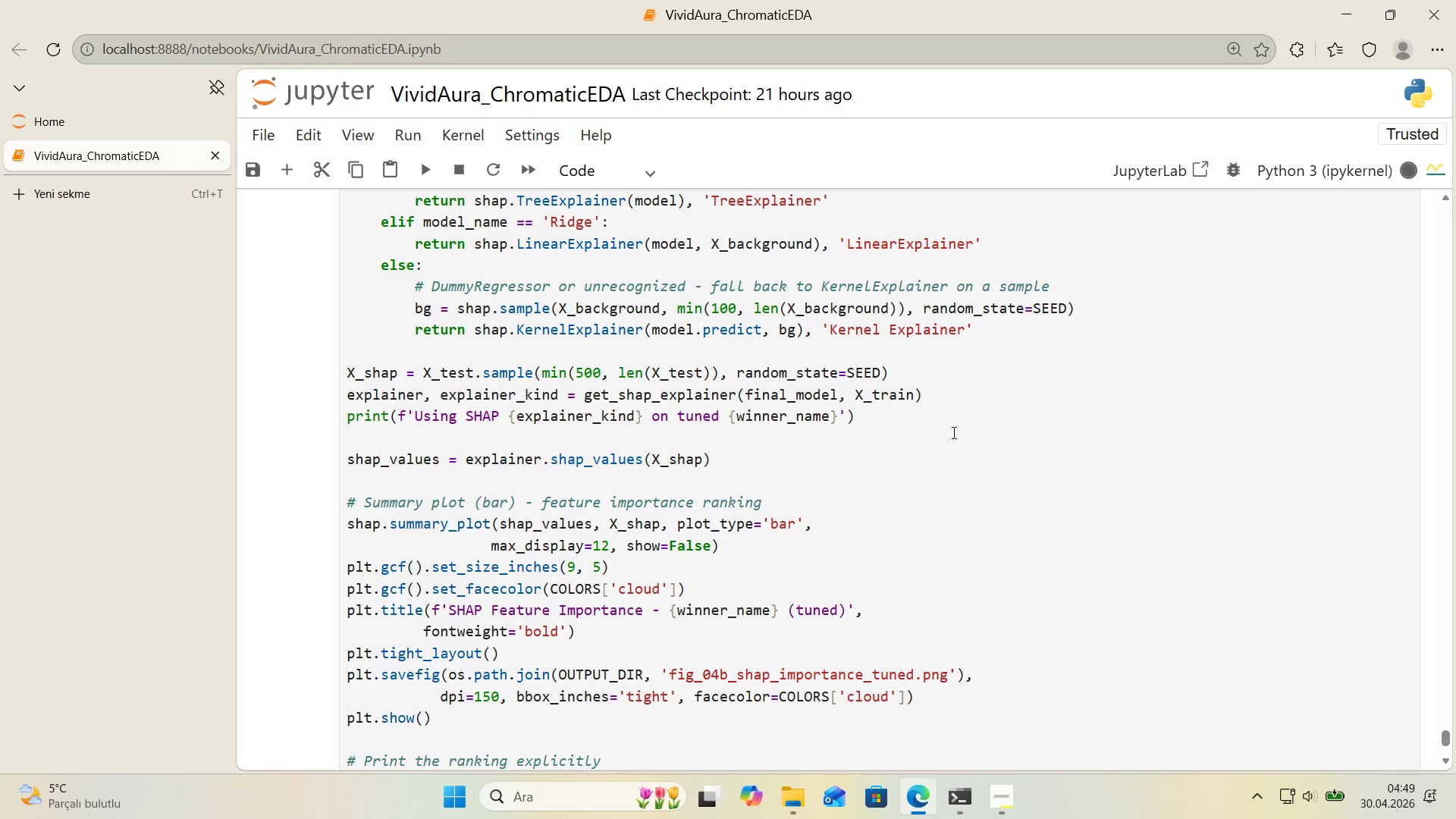 
scroll: coordinate [846, 378], scroll_direction: down, amount: 5.0
 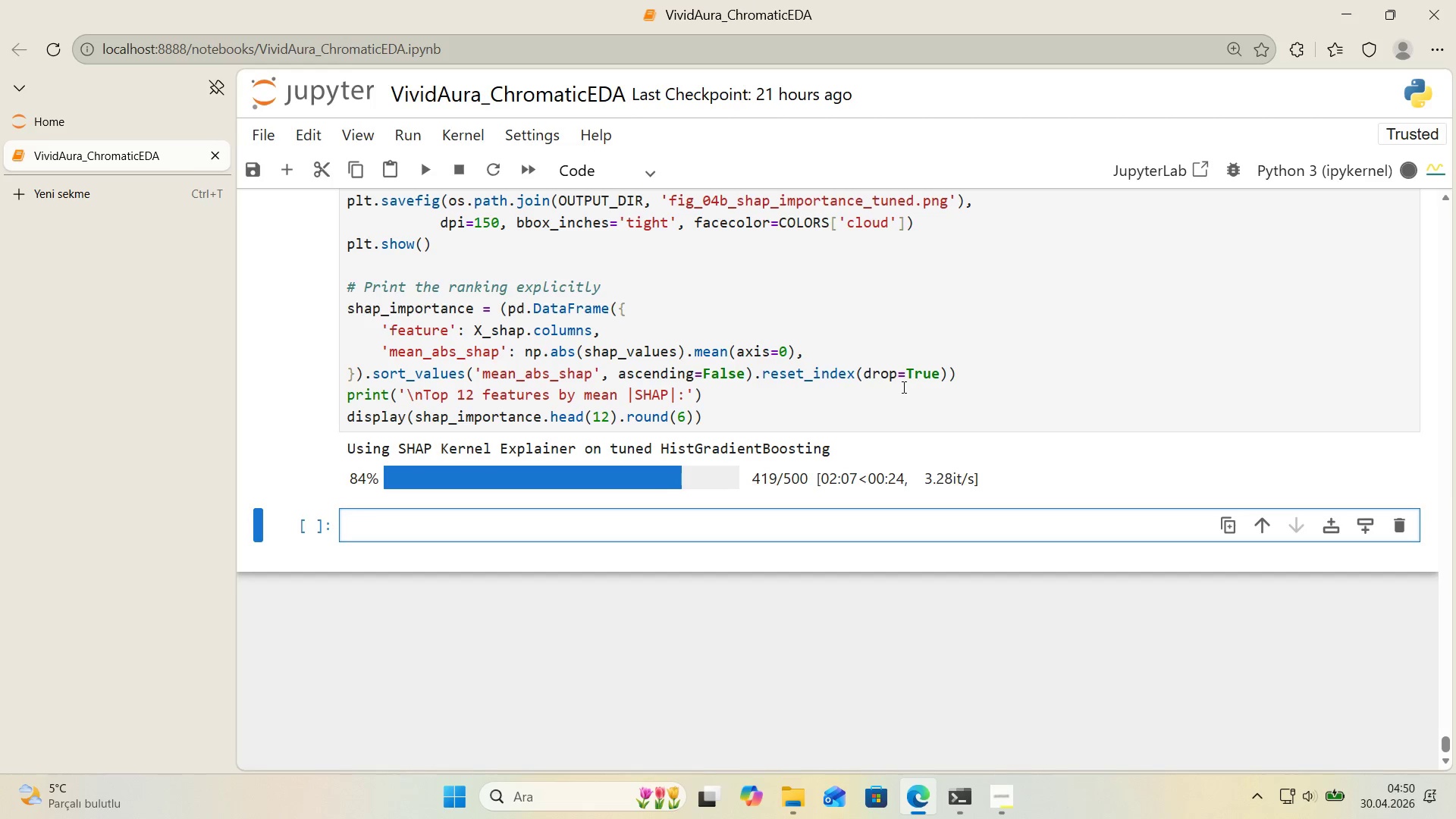 
wait(38.78)
 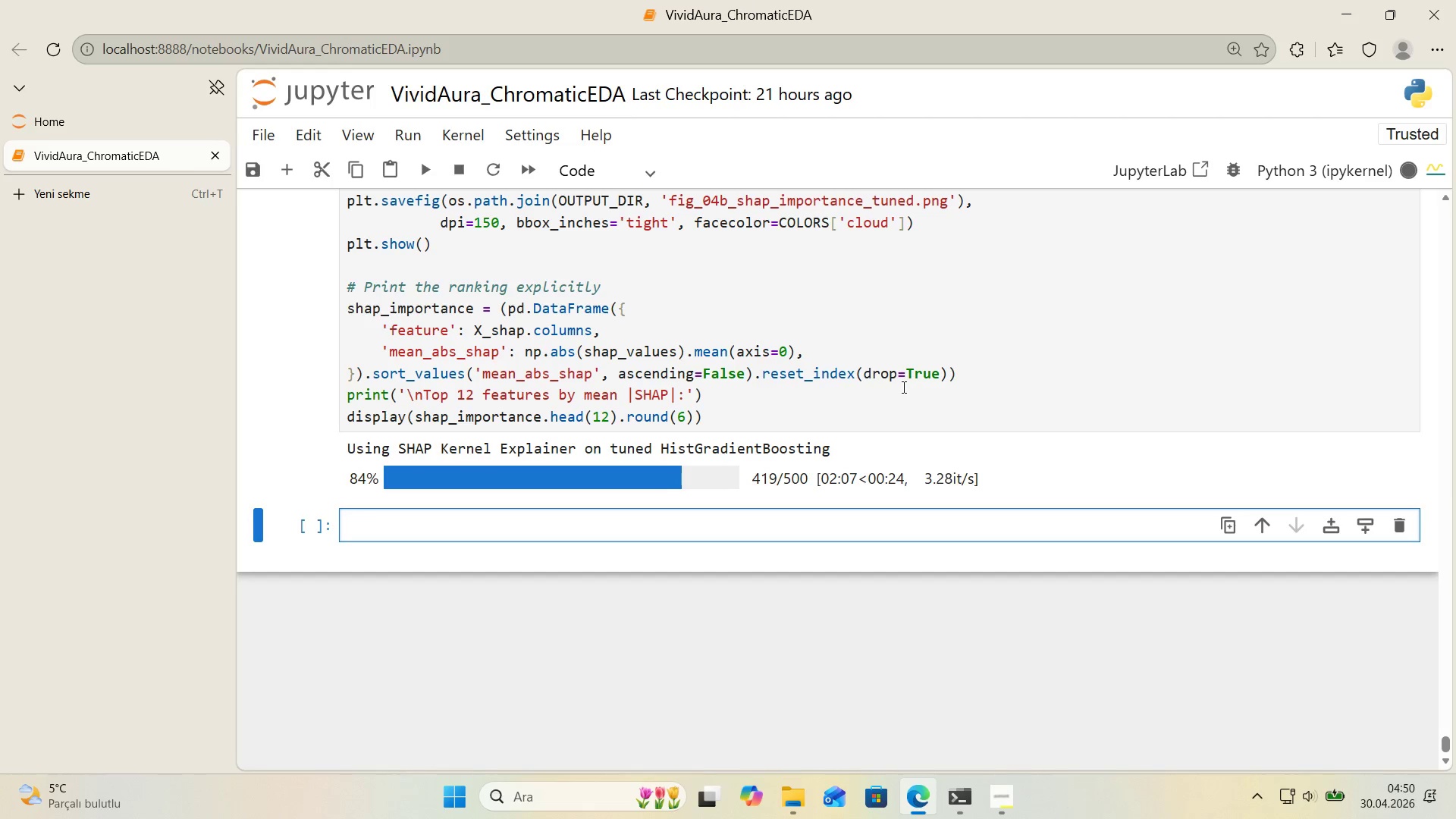 
scroll: coordinate [899, 384], scroll_direction: up, amount: 8.0
 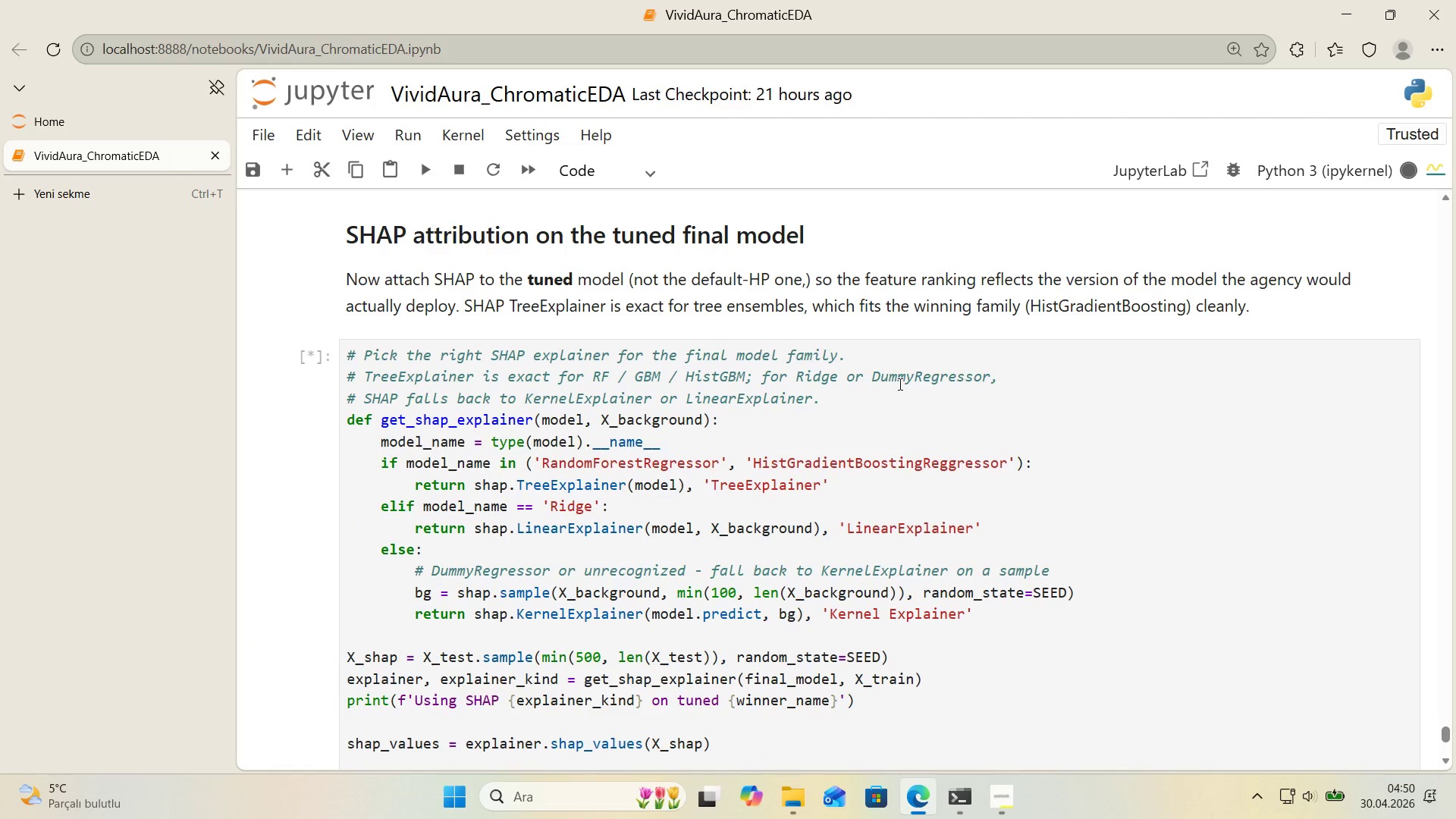 
wait(12.91)
 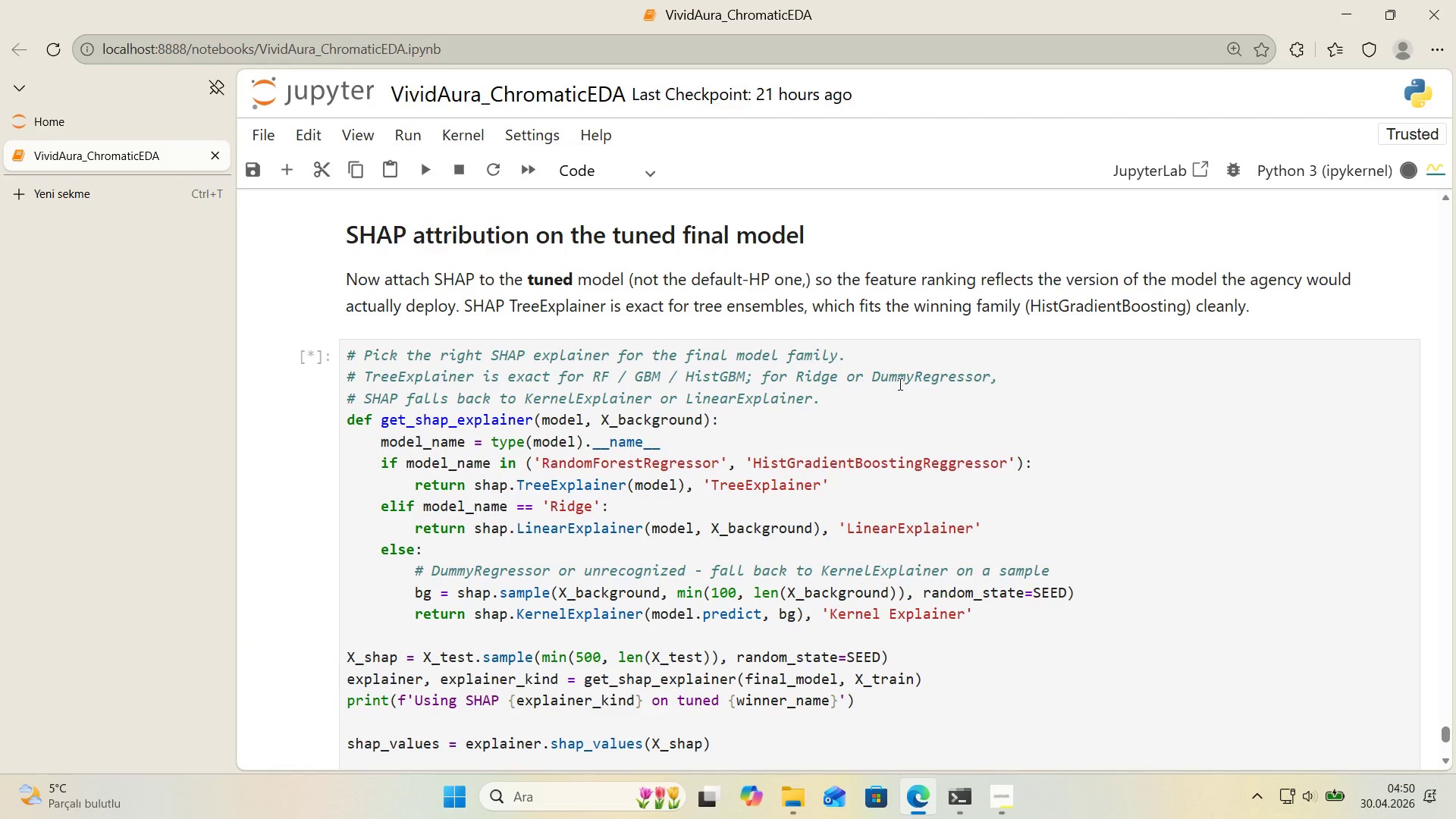 
scroll: coordinate [771, 472], scroll_direction: down, amount: 13.0
 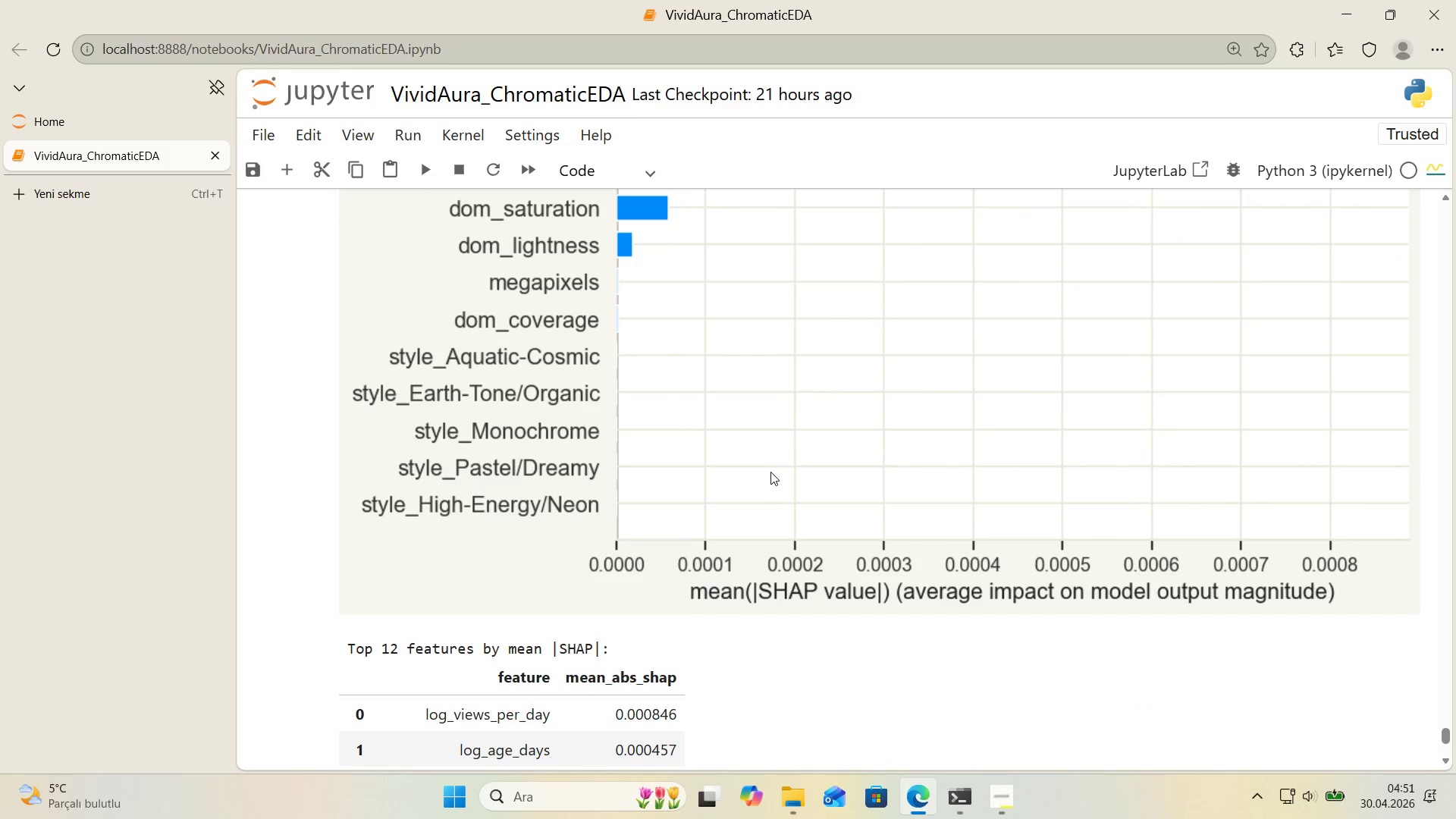 
scroll: coordinate [1335, 654], scroll_direction: up, amount: 2.0
 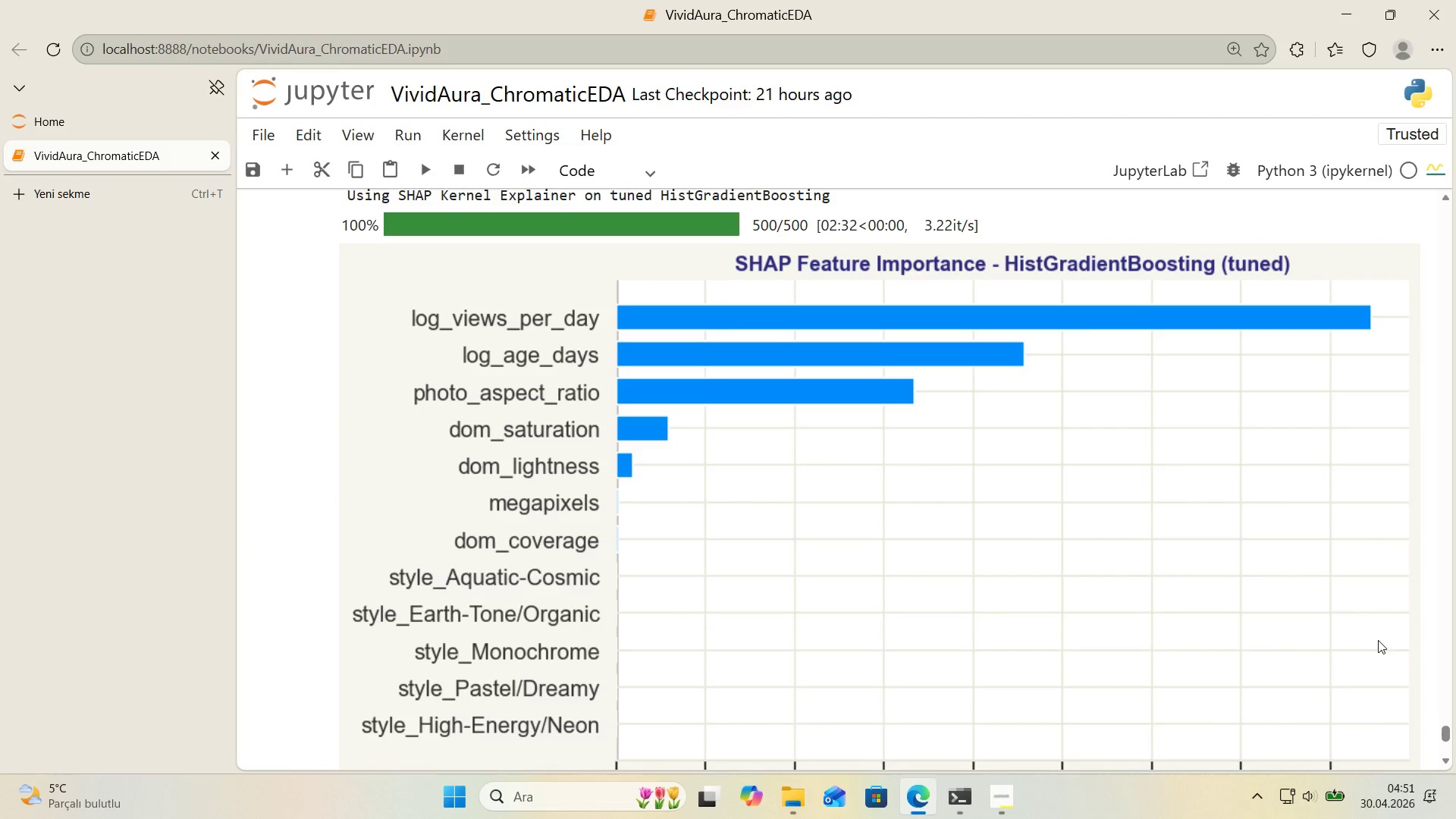 
scroll: coordinate [1378, 640], scroll_direction: down, amount: 1.0
 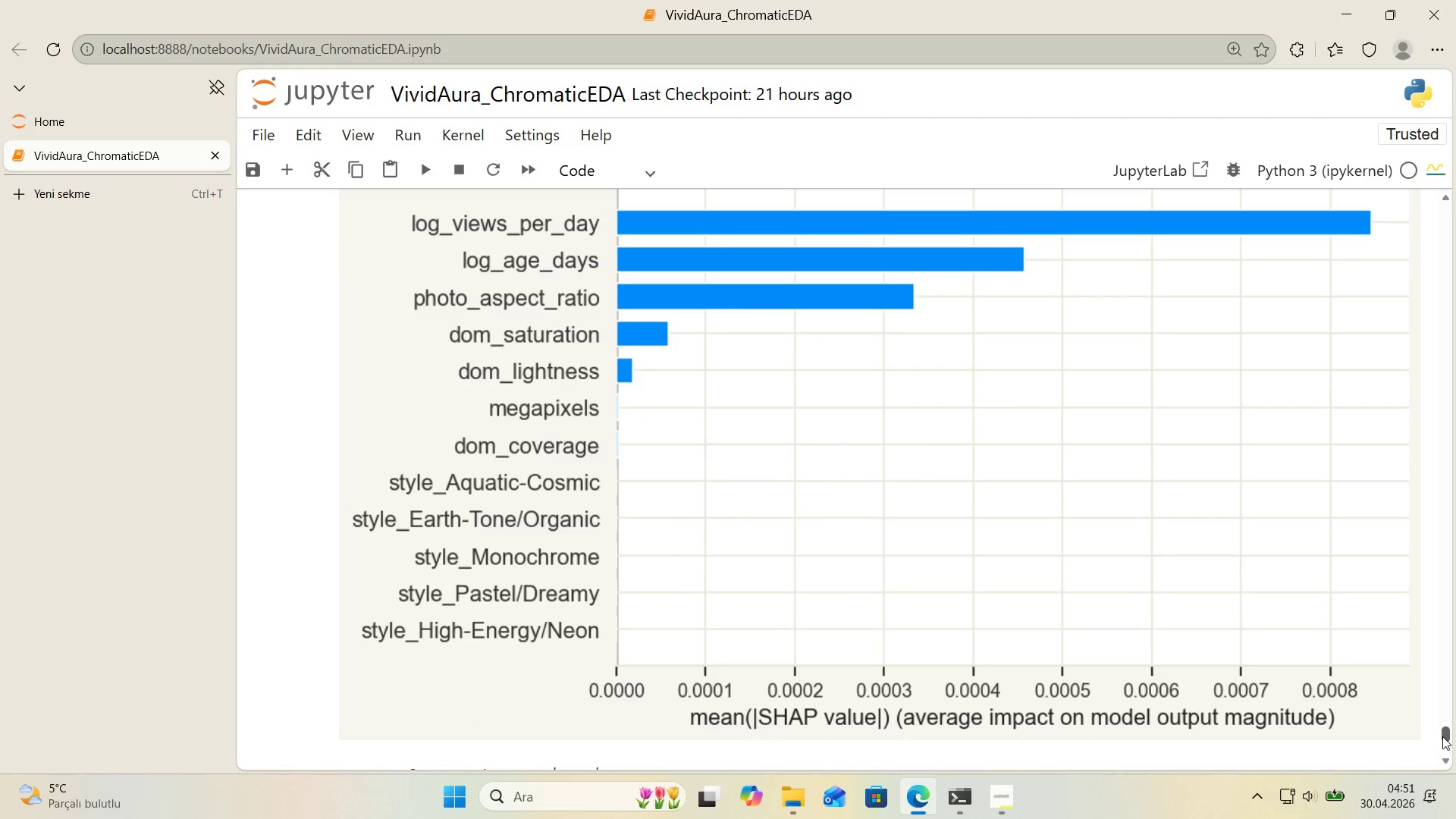 
scroll: coordinate [1294, 685], scroll_direction: up, amount: 1.0
 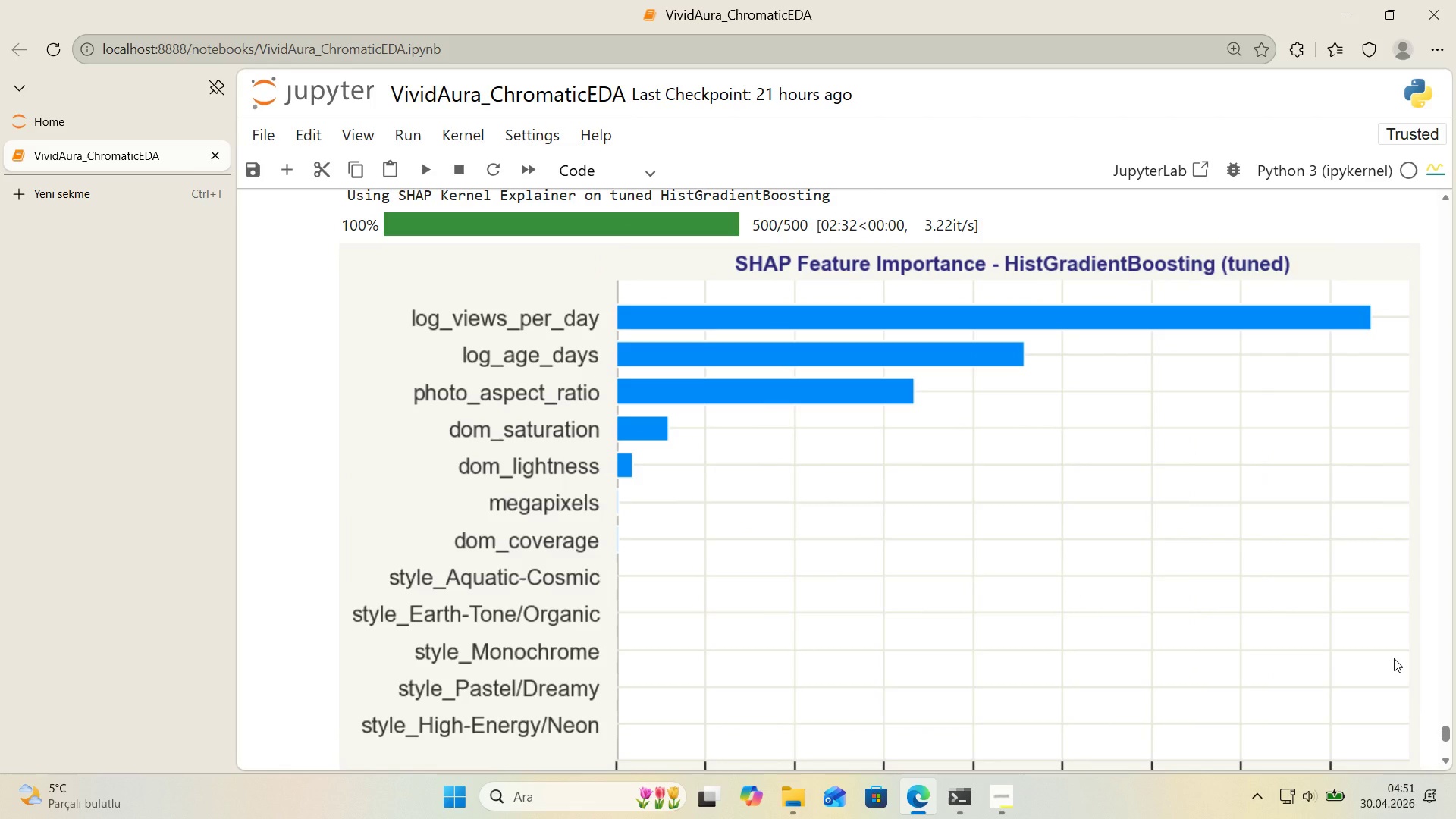 
wait(8.38)
 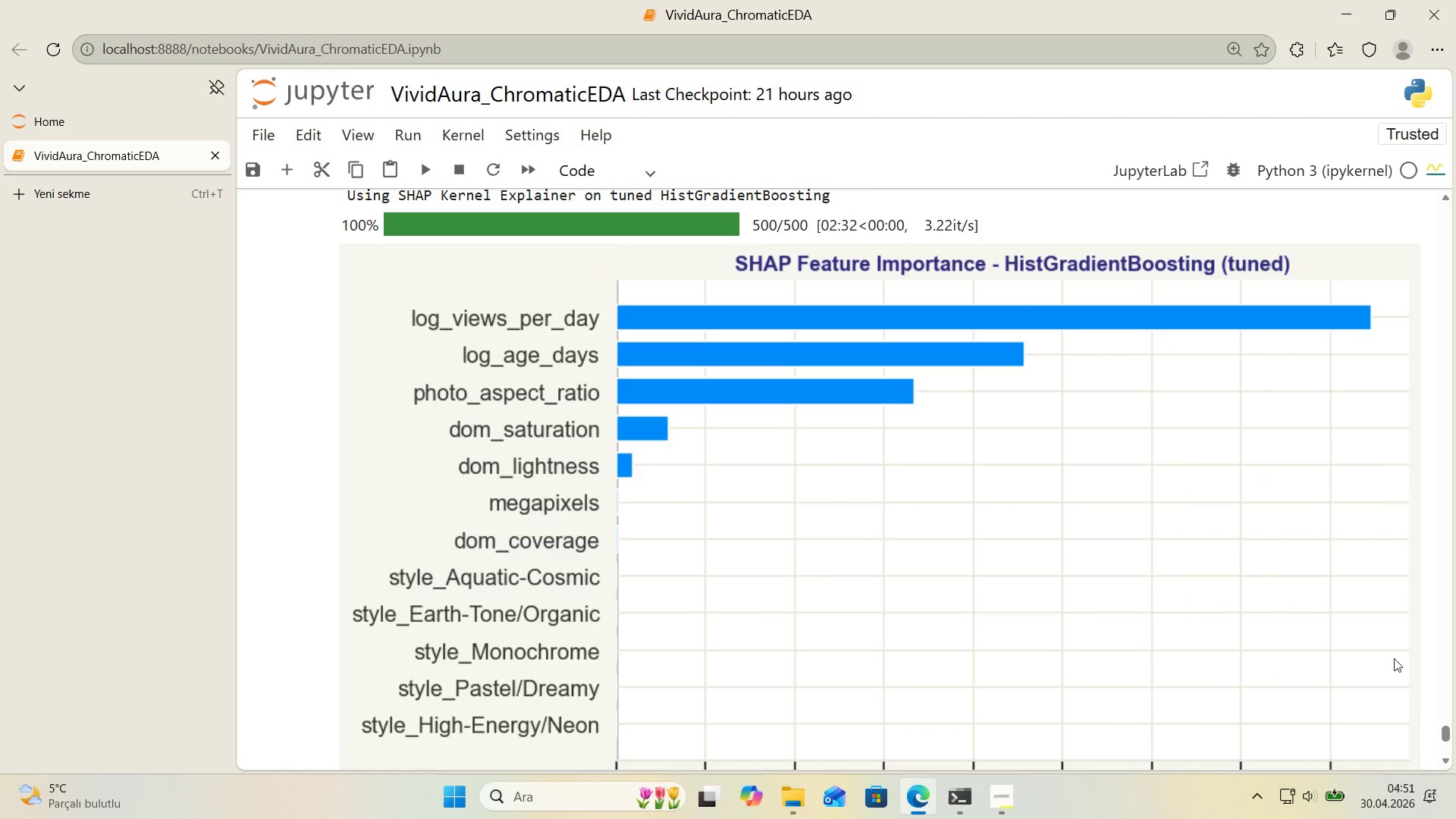 
scroll: coordinate [1394, 658], scroll_direction: down, amount: 5.0
 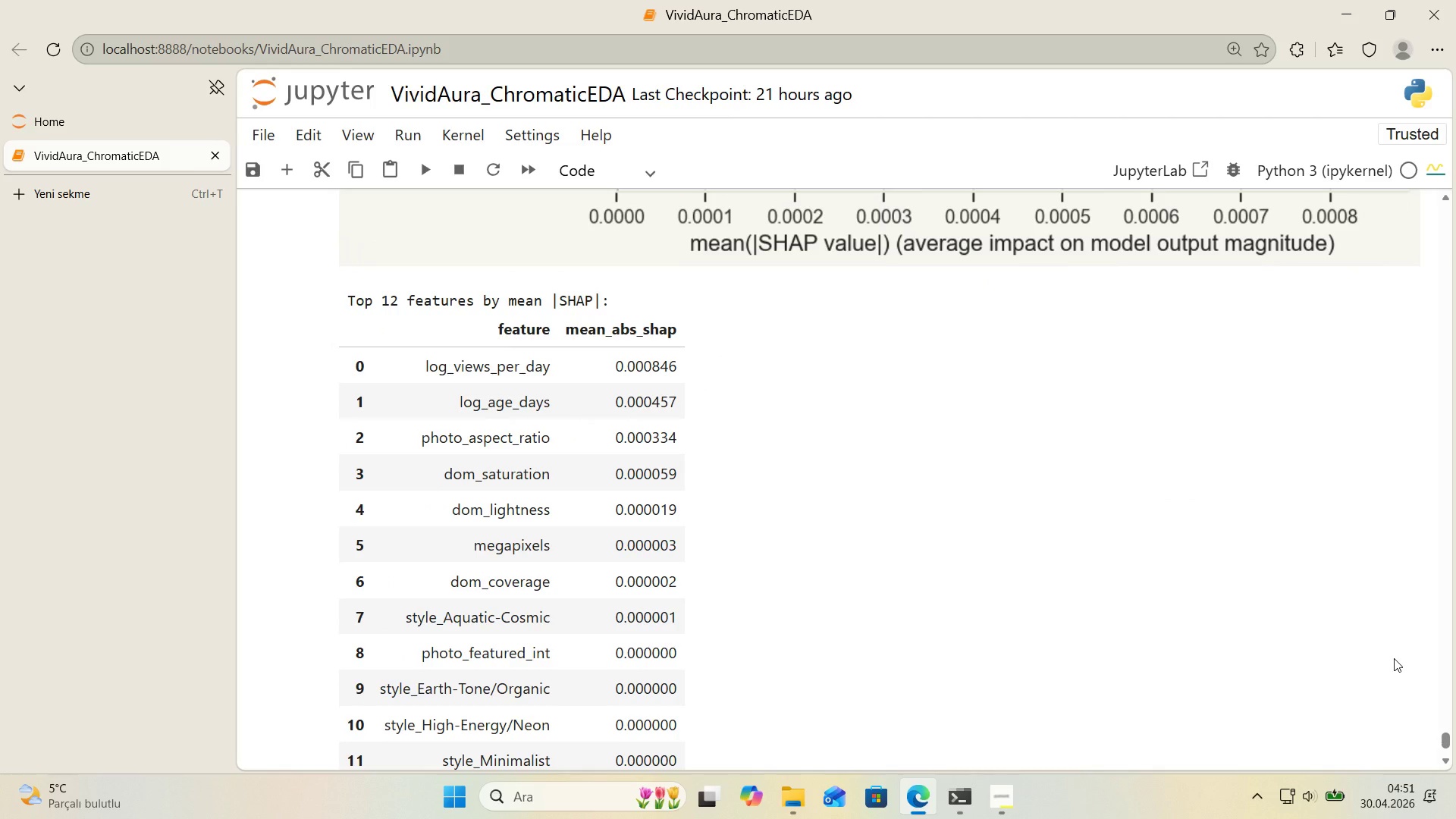 
wait(7.69)
 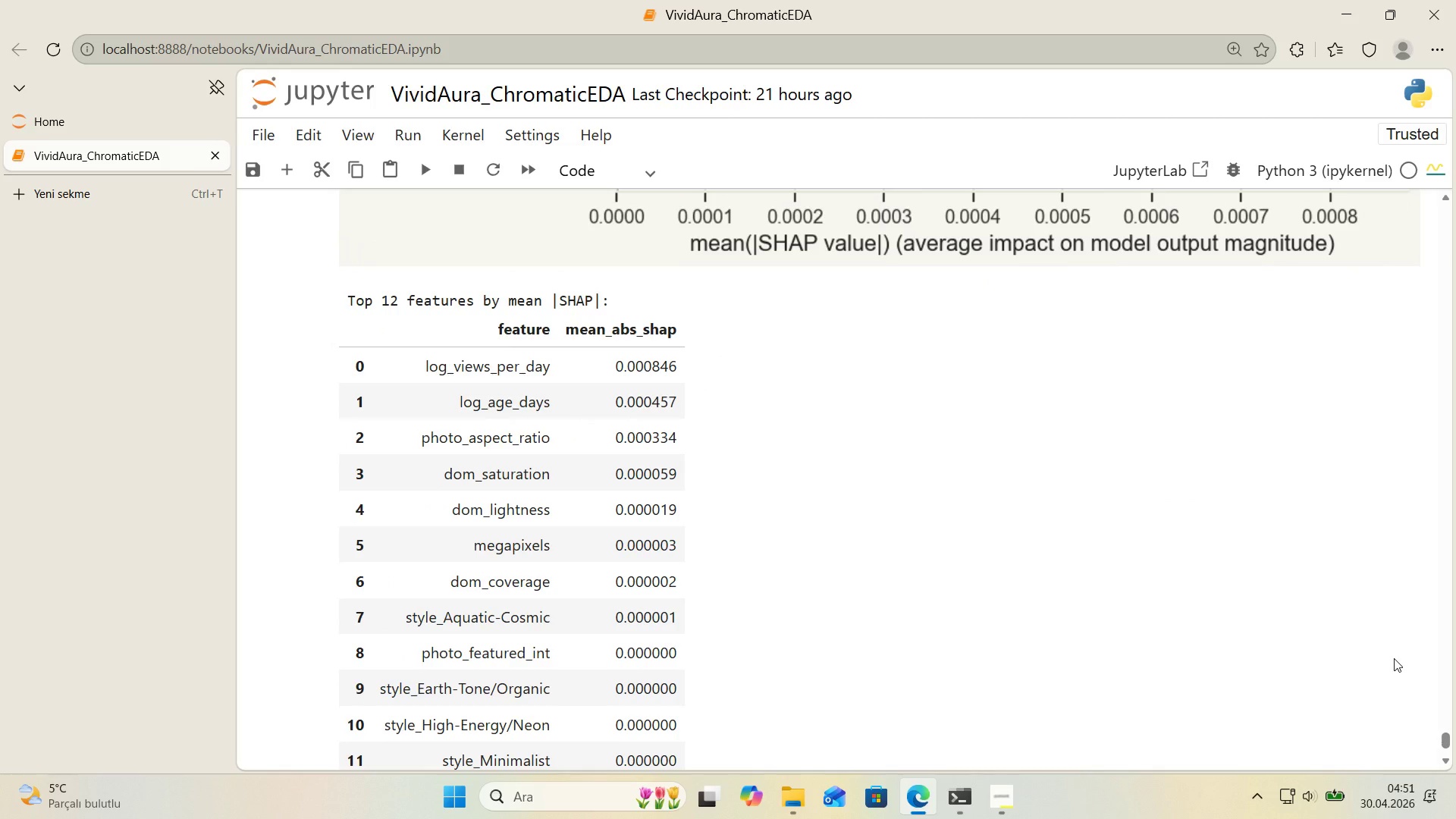 
scroll: coordinate [1394, 655], scroll_direction: down, amount: 1.0
 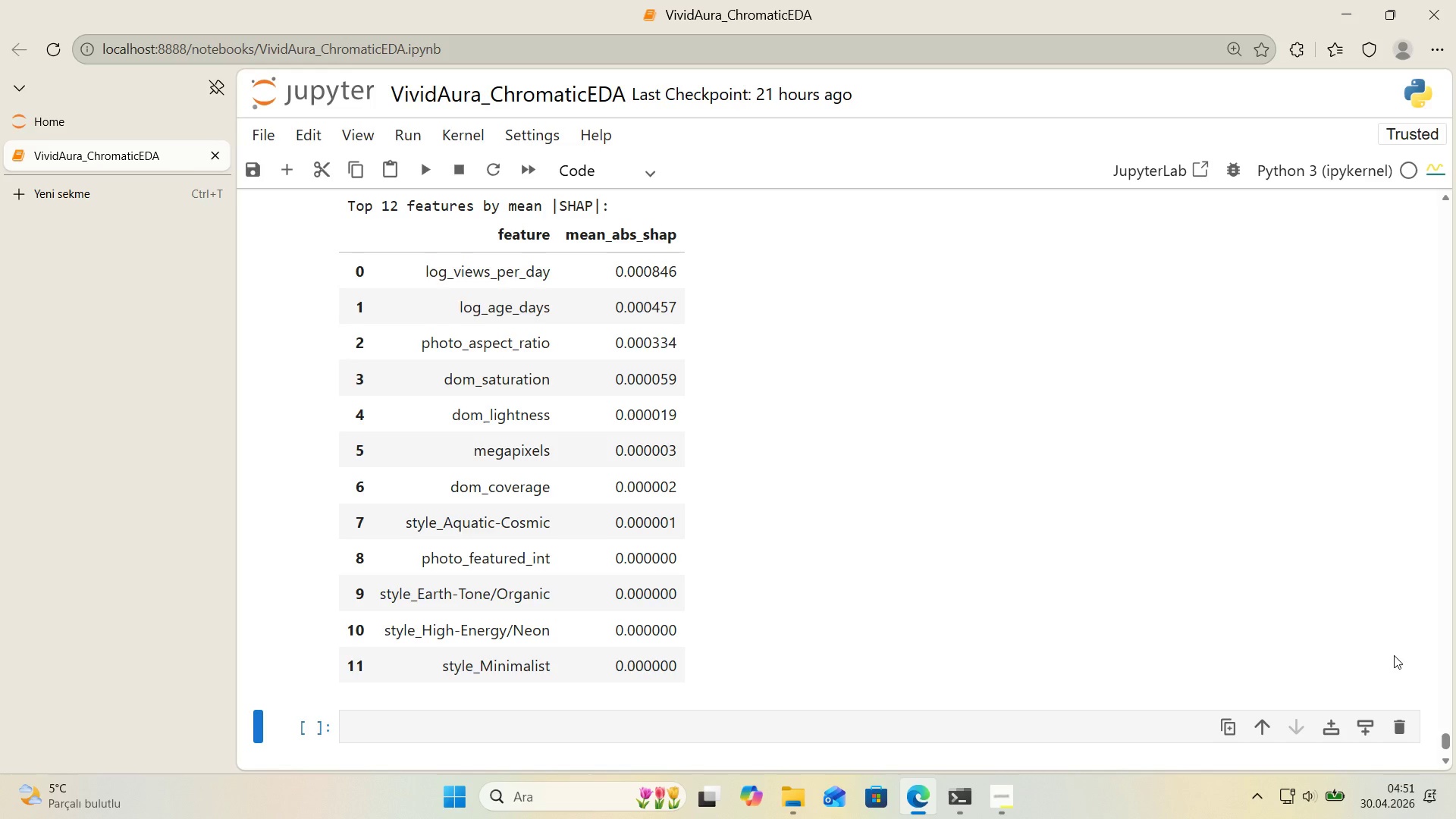 
wait(26.15)
 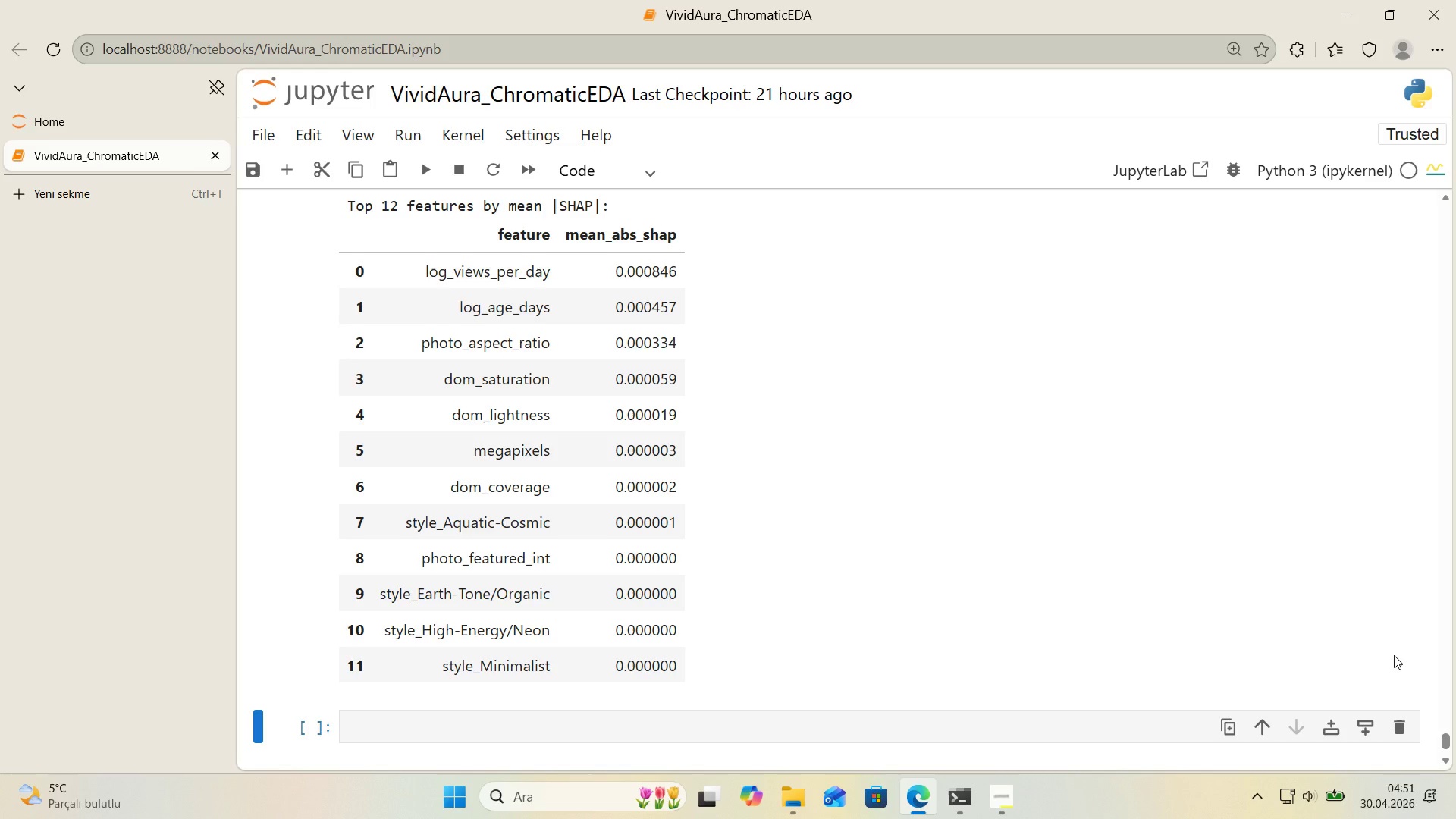 
scroll: coordinate [755, 358], scroll_direction: up, amount: 5.0
 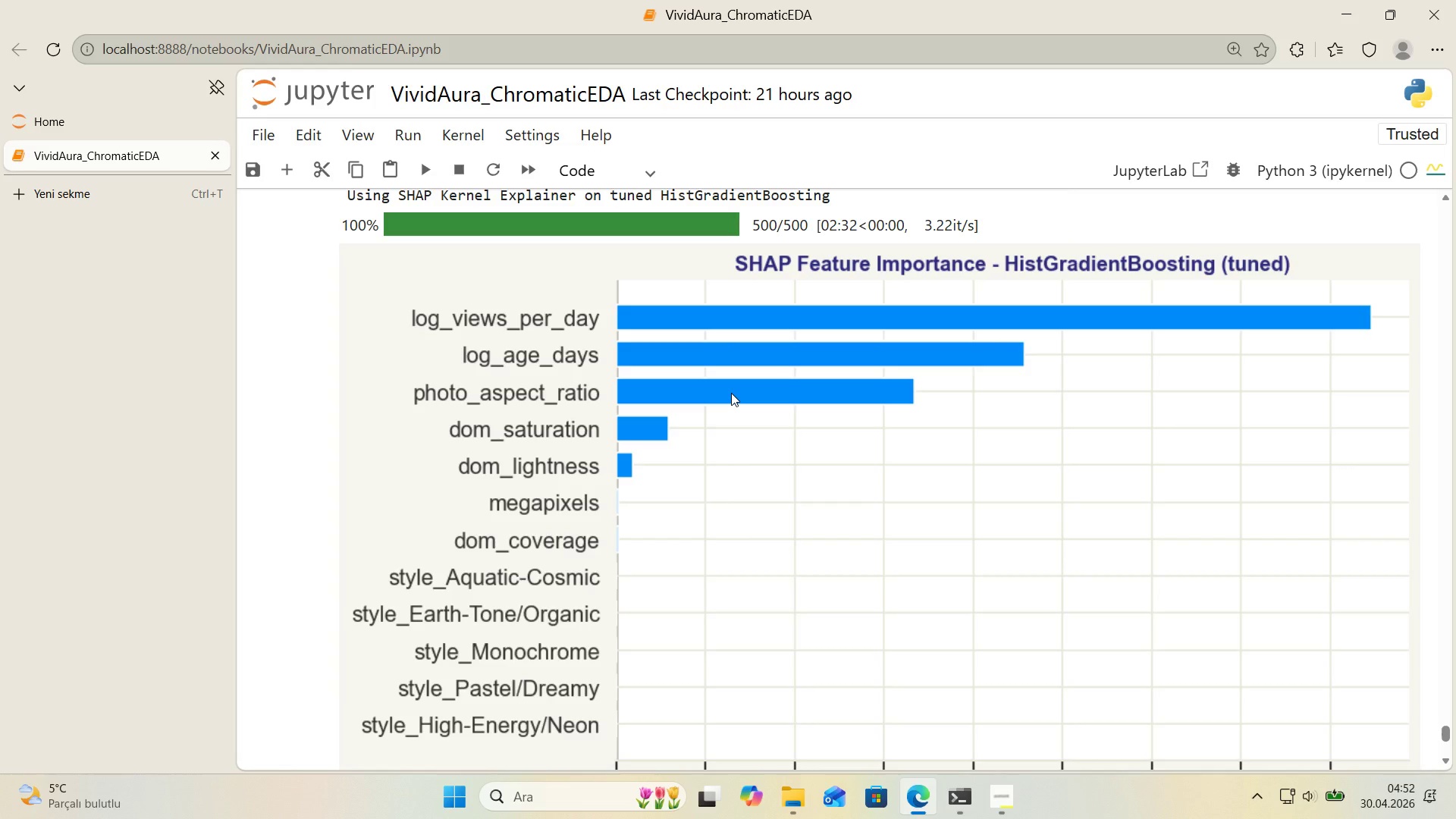 
wait(15.99)
 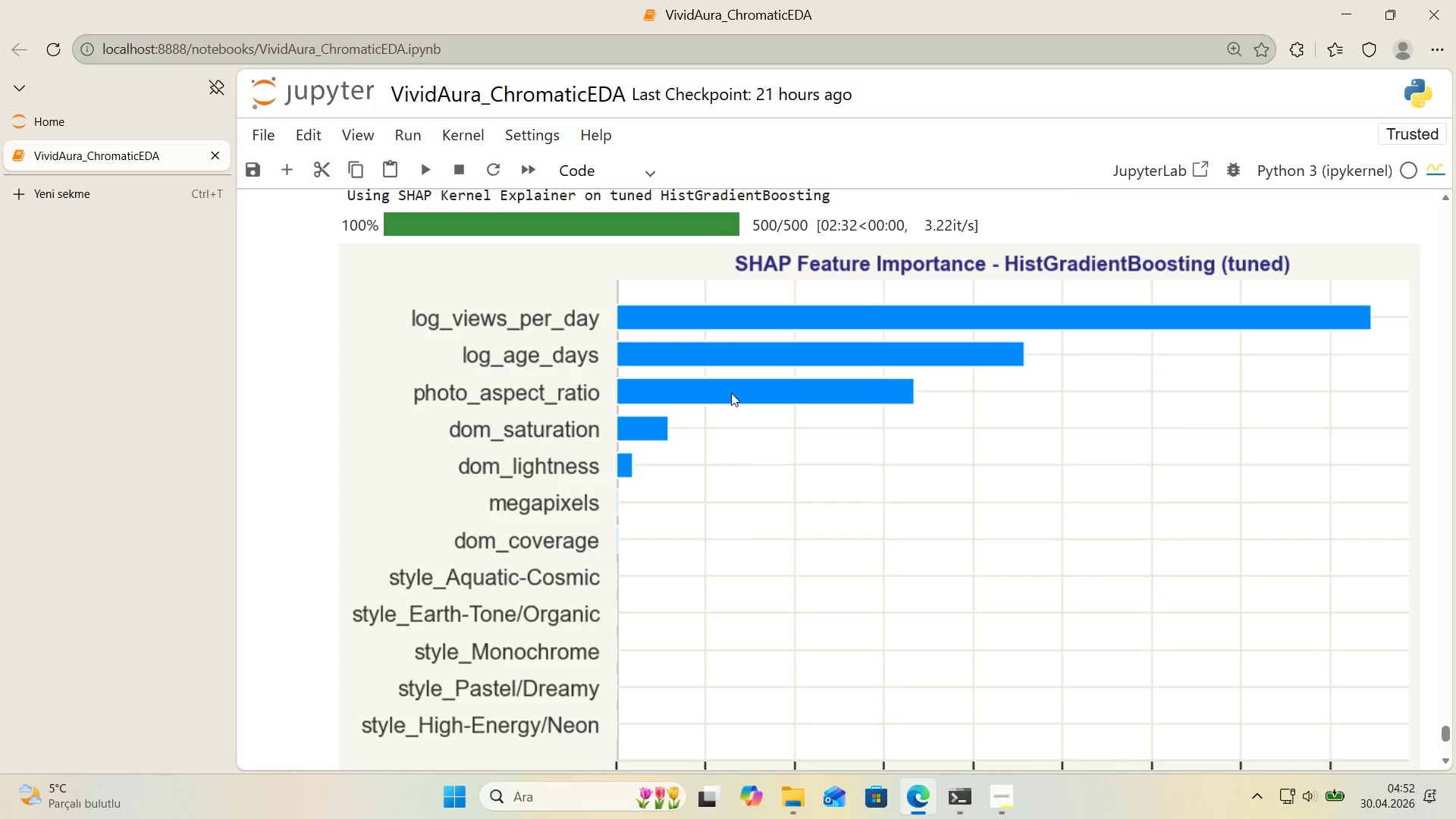 
scroll: coordinate [623, 475], scroll_direction: down, amount: 8.0
 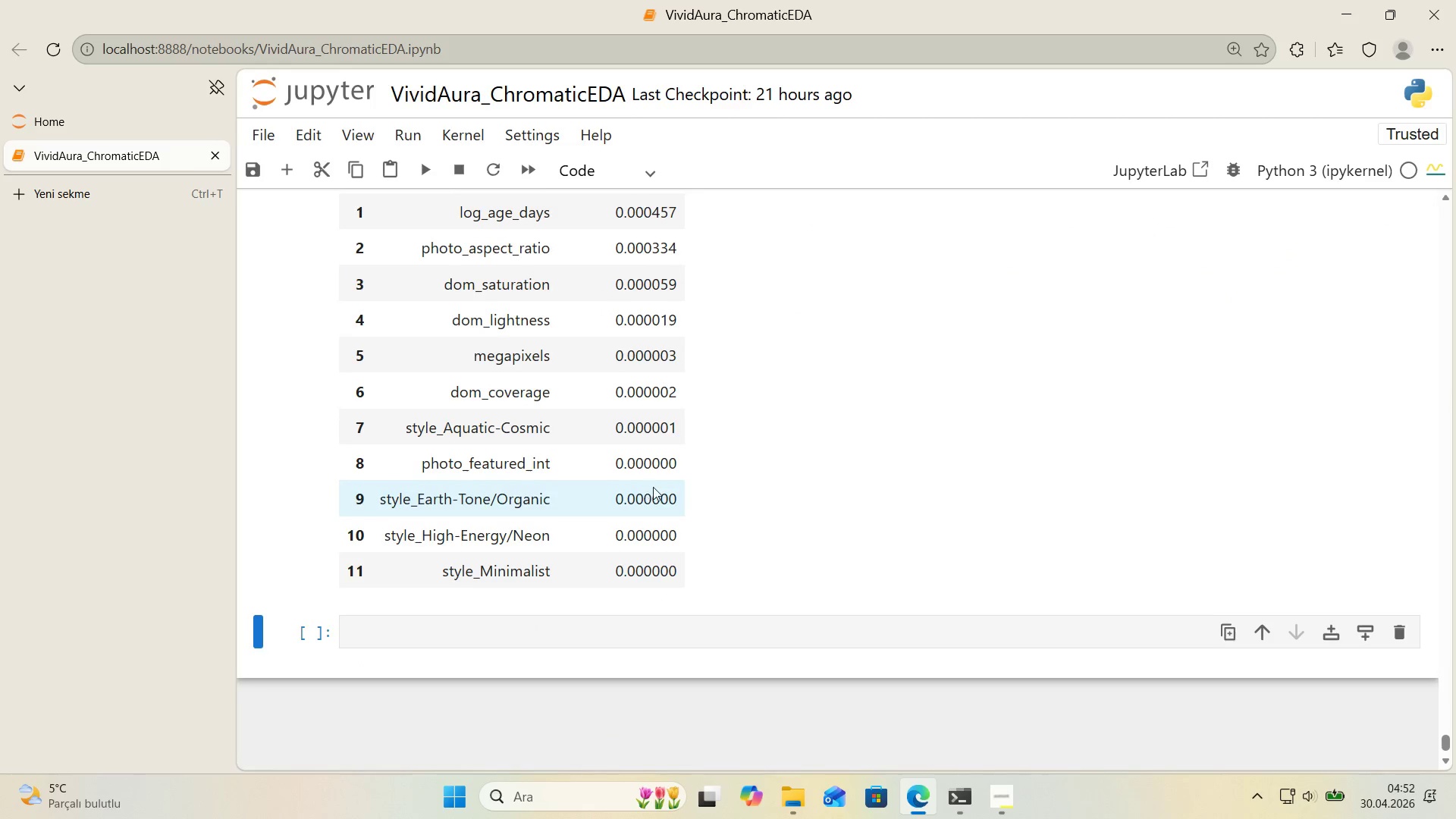 
scroll: coordinate [653, 487], scroll_direction: up, amount: 2.0
 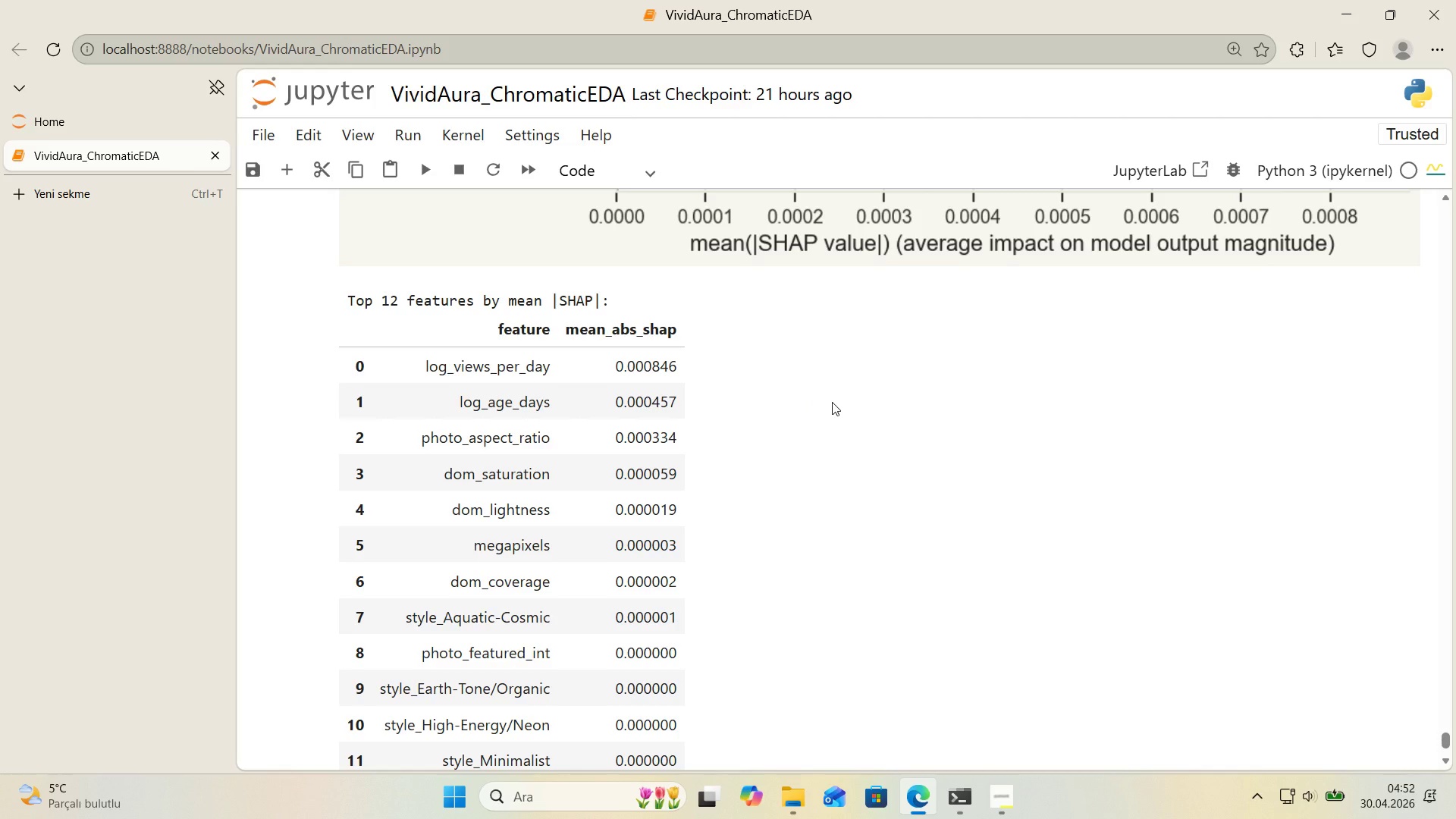 
wait(20.71)
 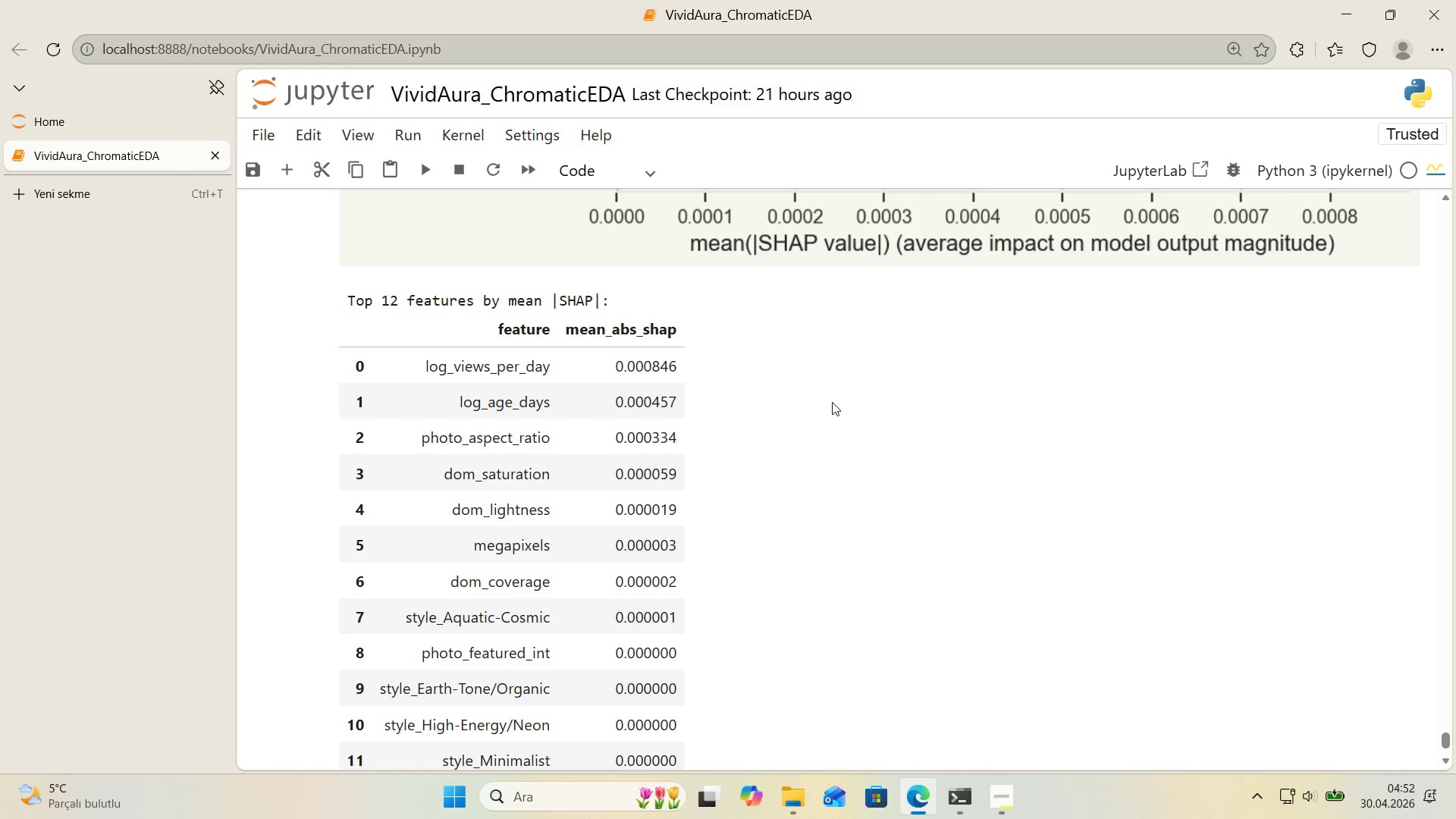 
scroll: coordinate [828, 403], scroll_direction: down, amount: 2.0
 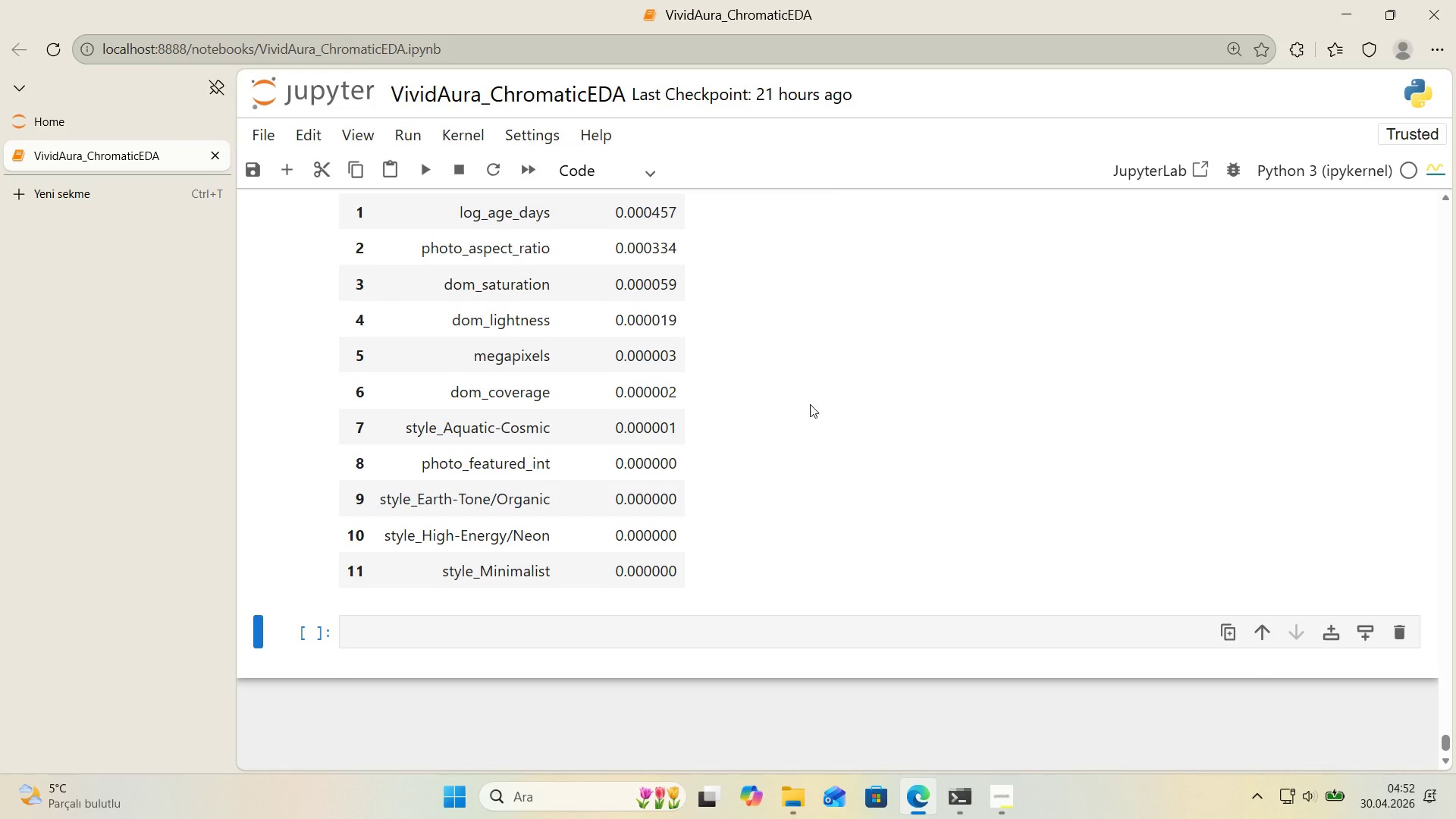 
scroll: coordinate [683, 344], scroll_direction: up, amount: 8.0
 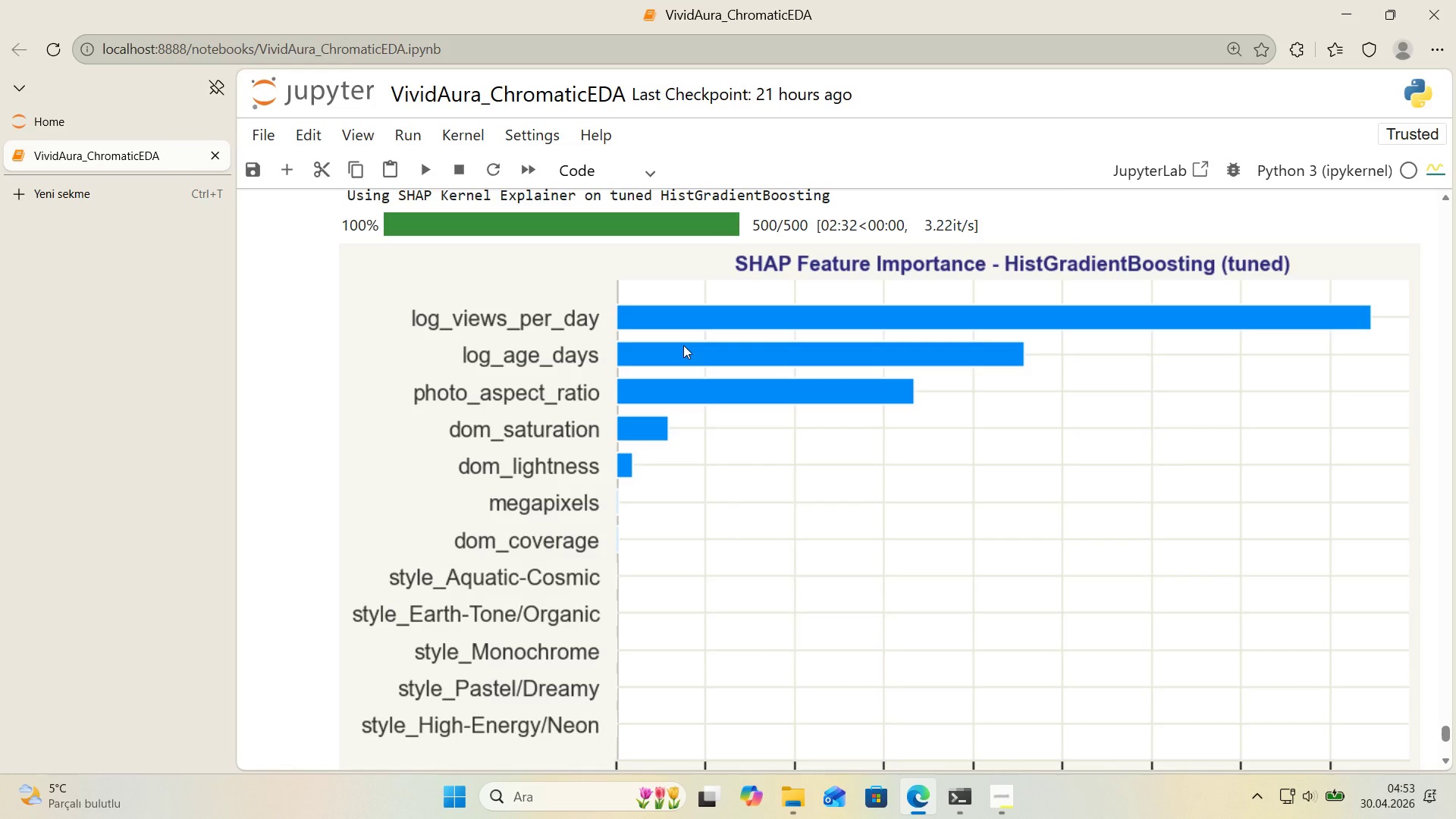 
wait(15.1)
 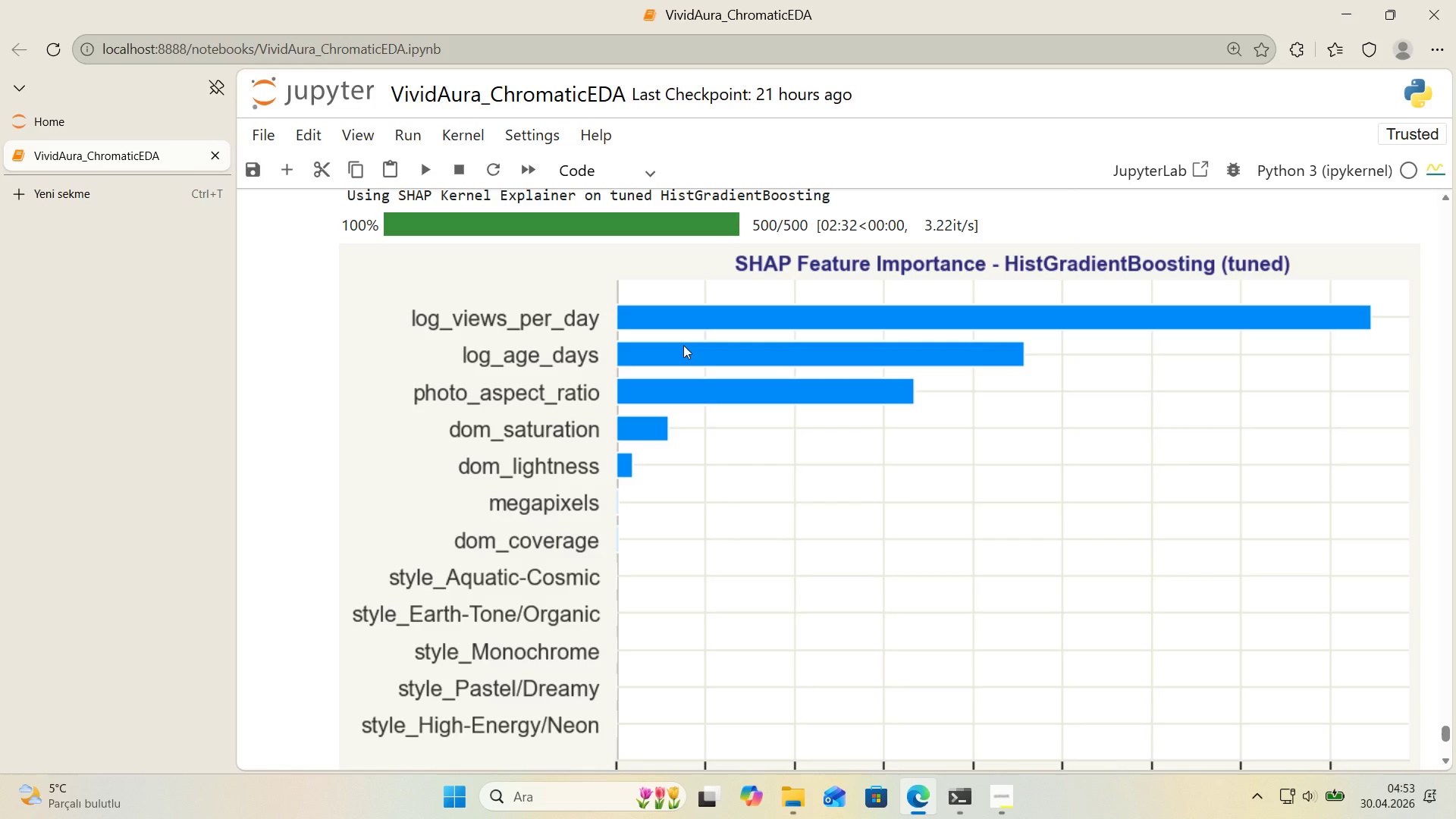 
scroll: coordinate [682, 350], scroll_direction: down, amount: 8.0
 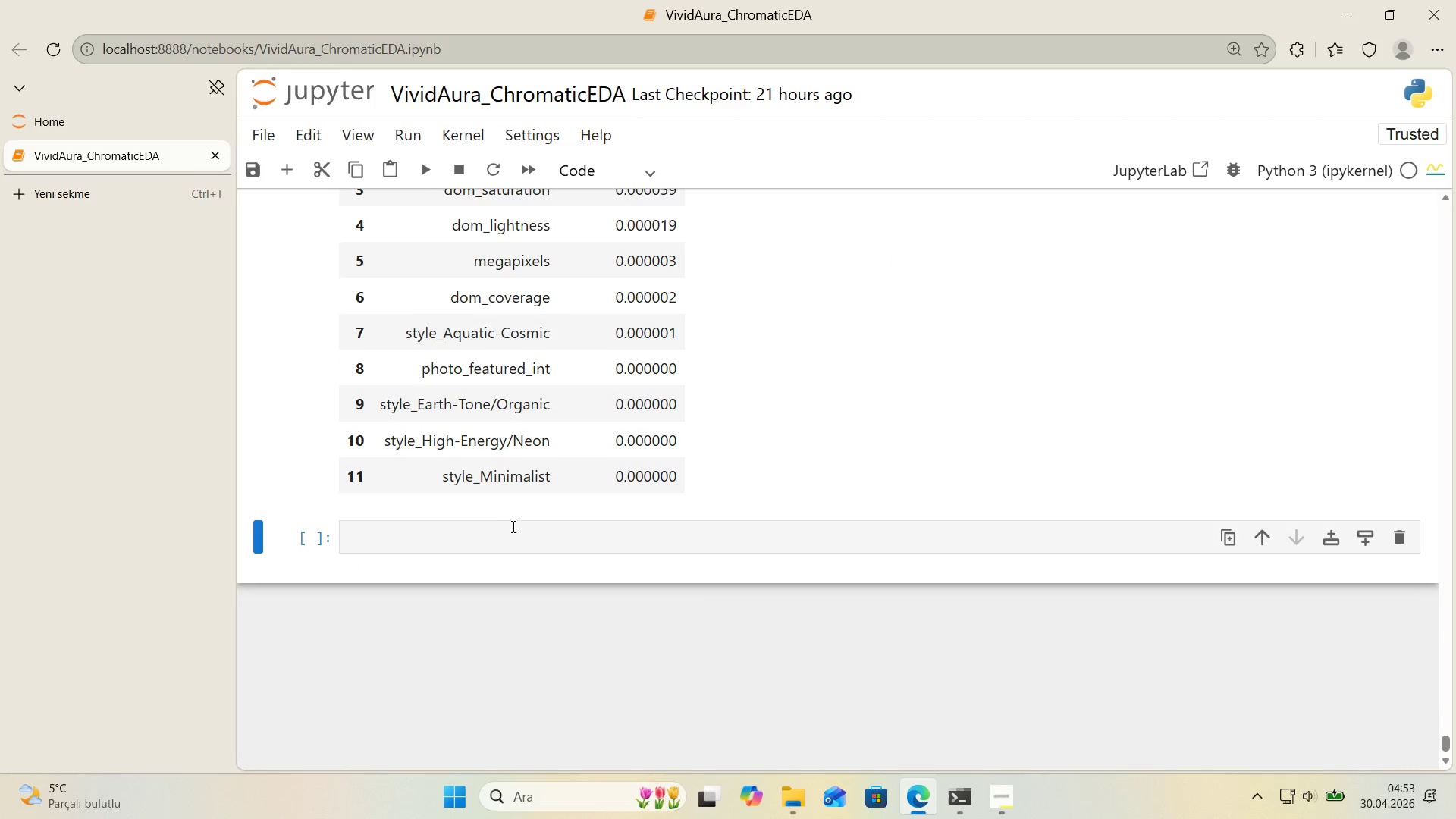 
left_click([507, 532])
 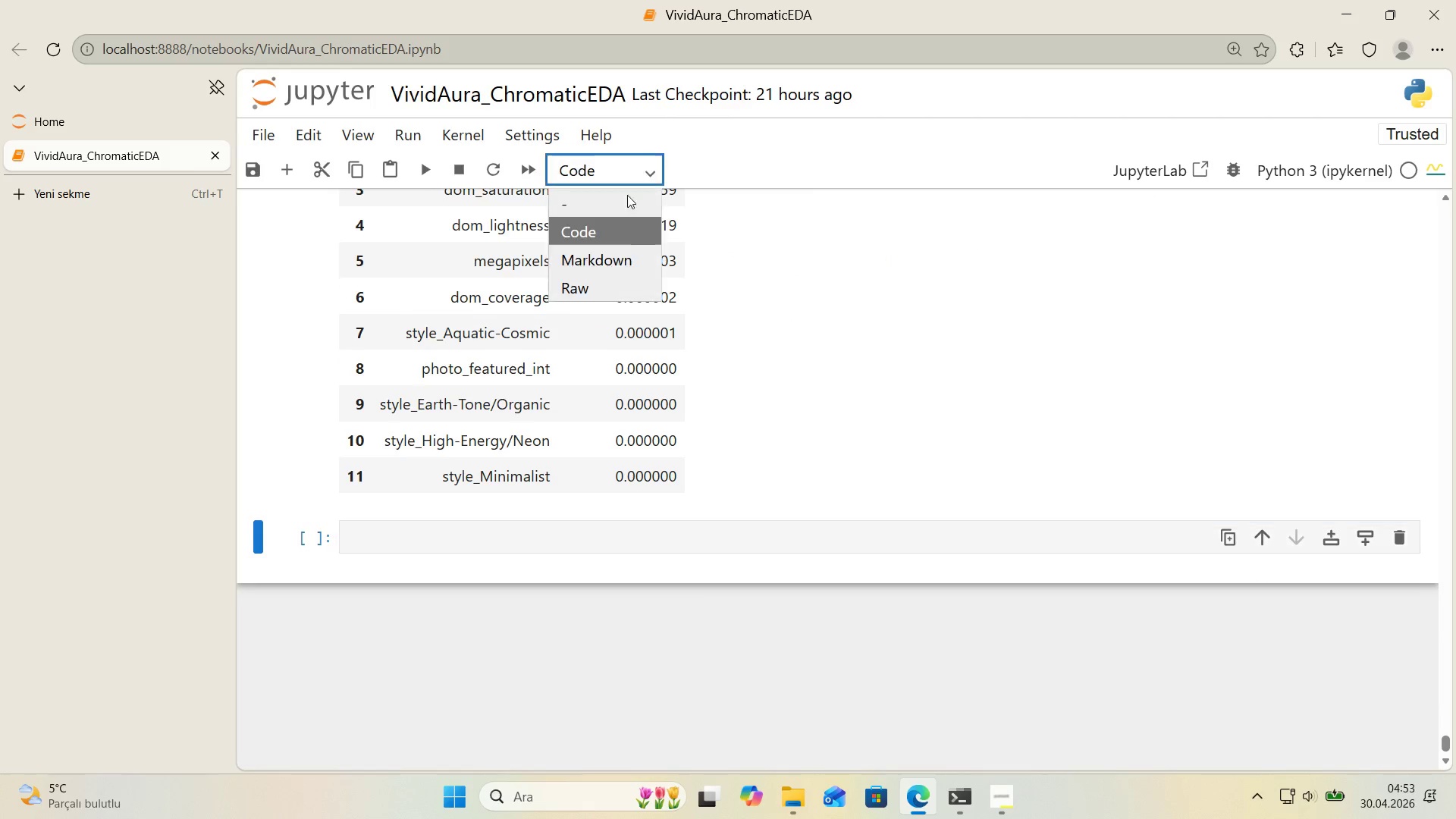 
double_click([630, 268])
 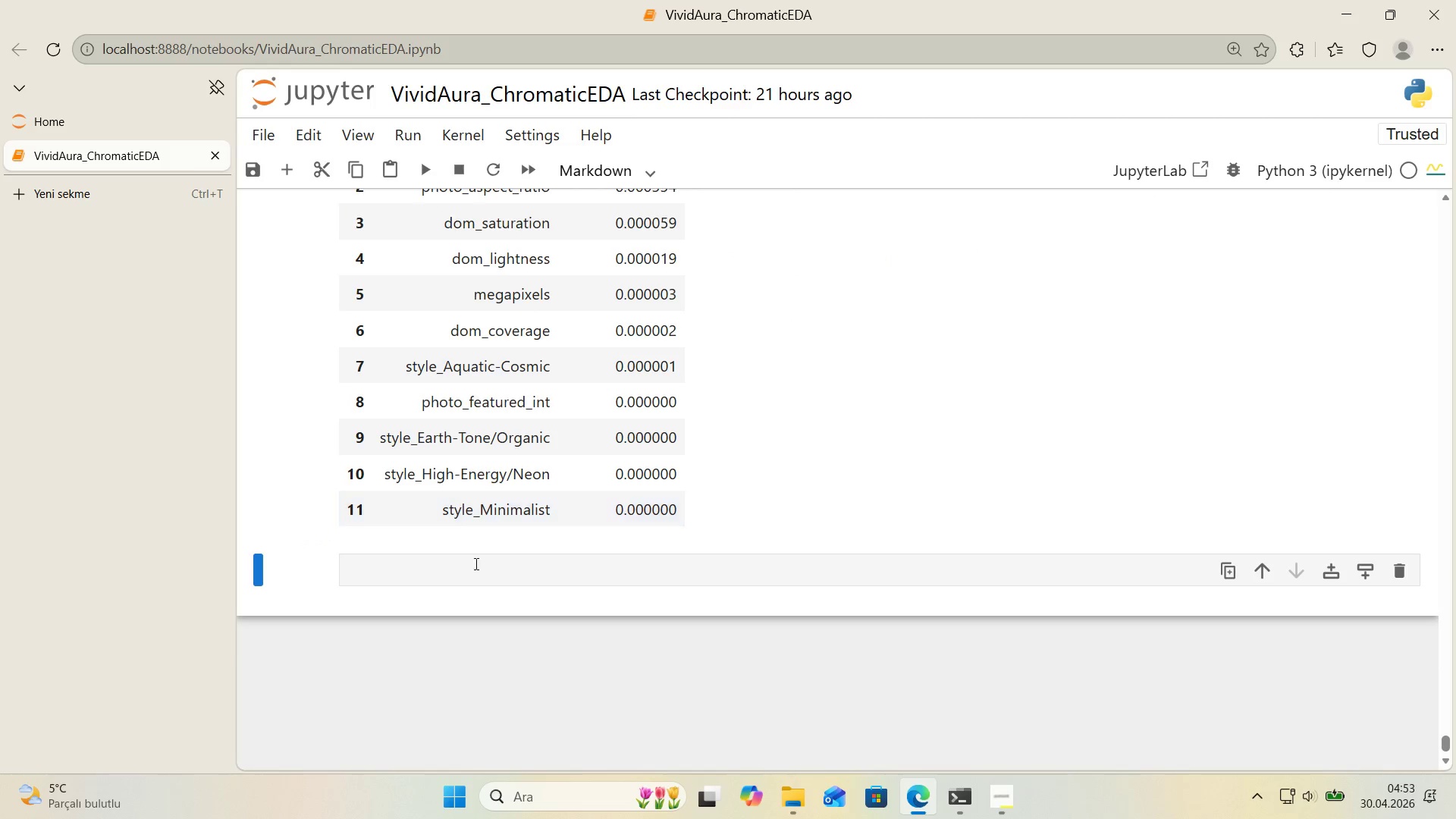 
left_click([472, 573])
 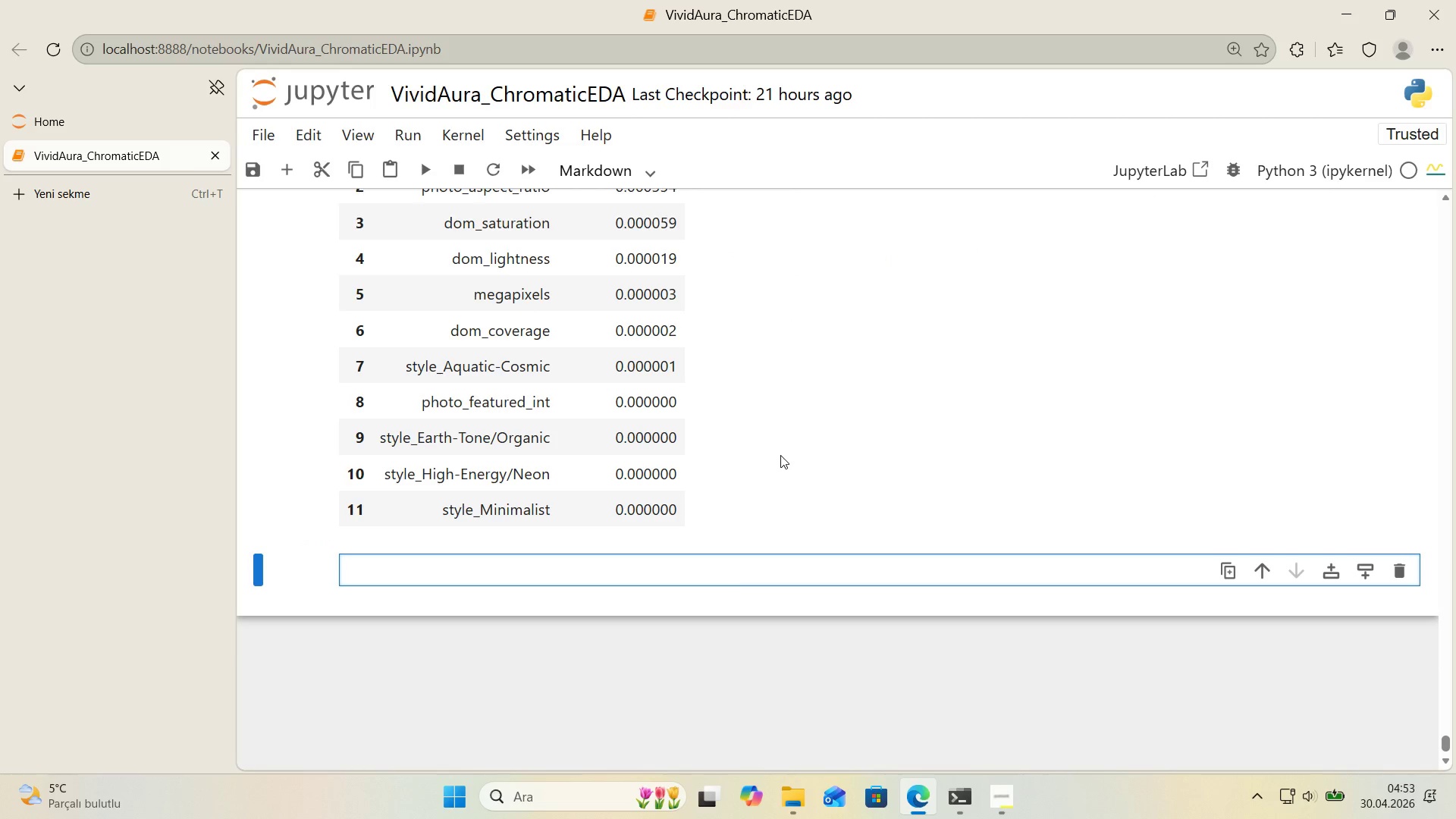 
type([Break] SHAP attr'but'ons on the tuned H'stGBM tee)
key(Backspace)
type(ll a layered )
 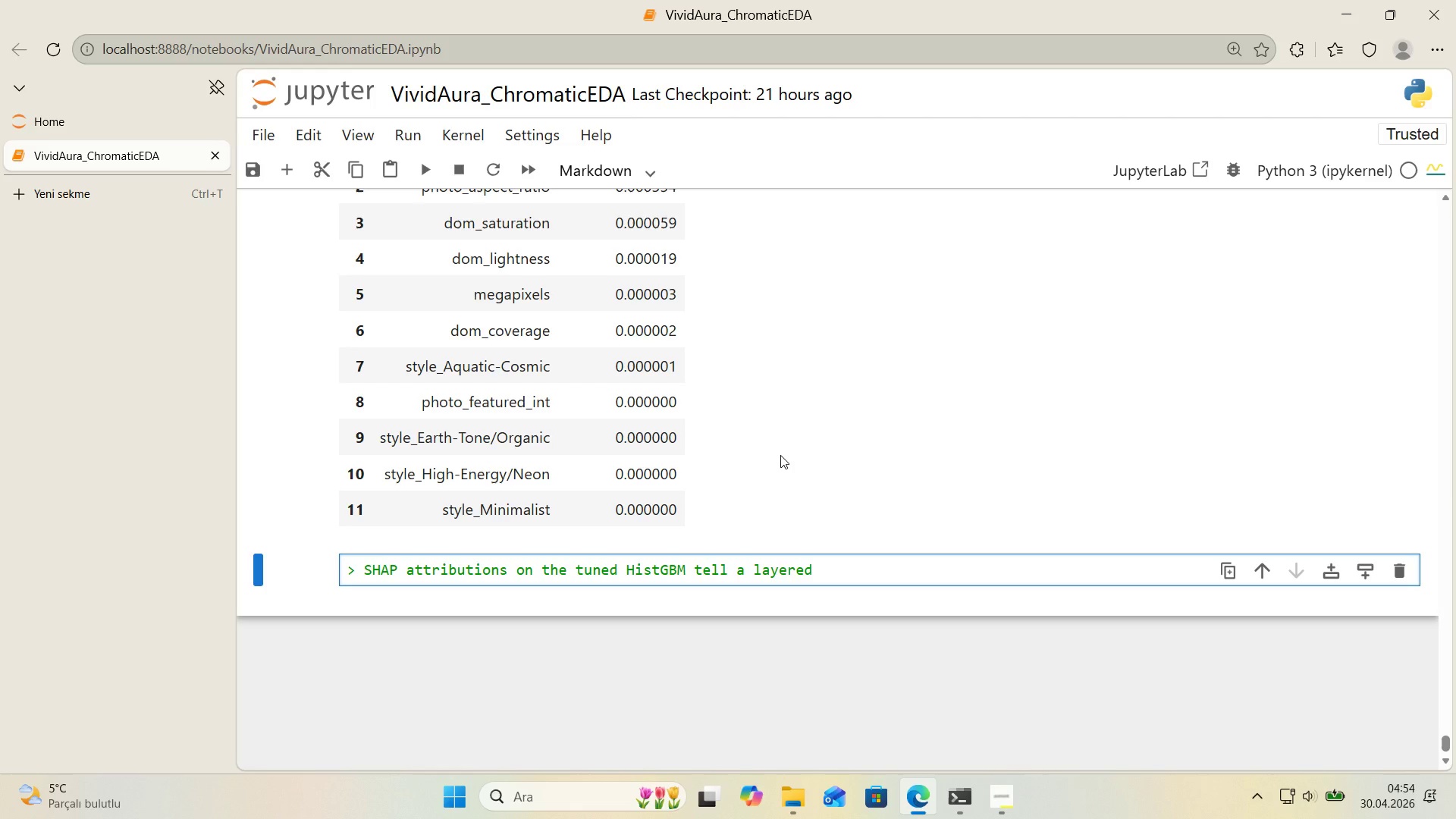 
wait(76.7)
 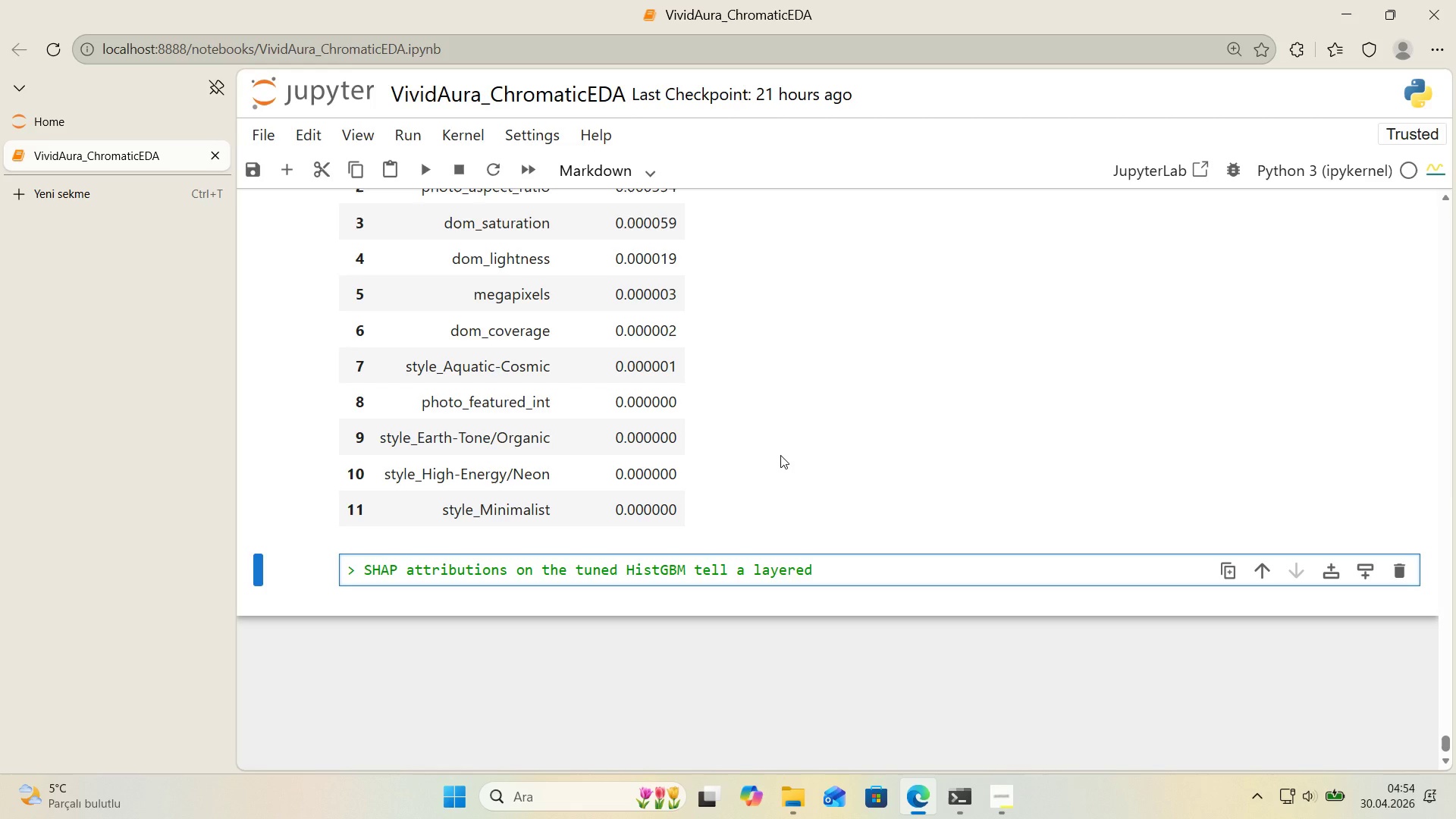 
scroll: coordinate [509, 372], scroll_direction: up, amount: 1.0
 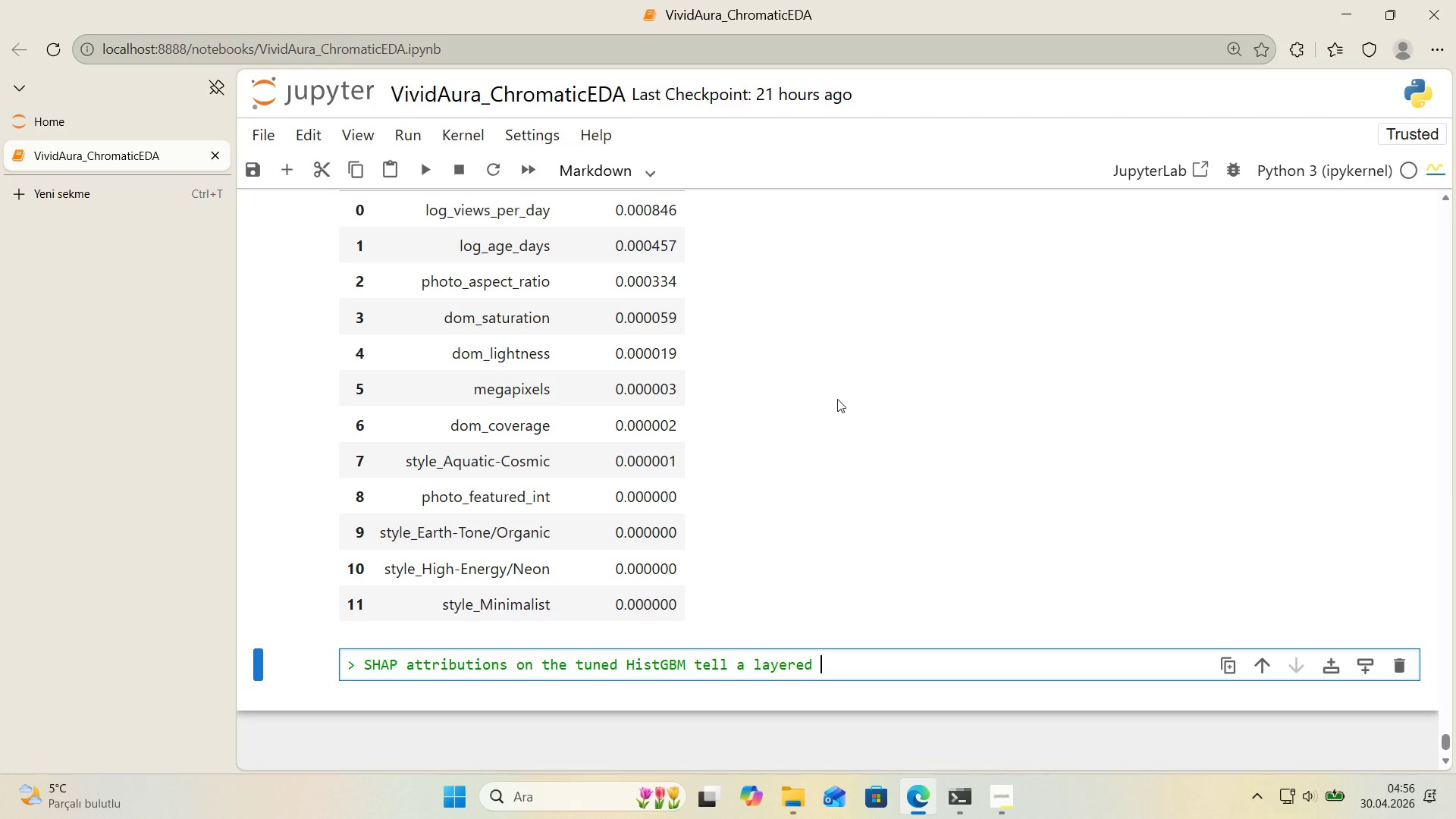 
wait(100.79)
 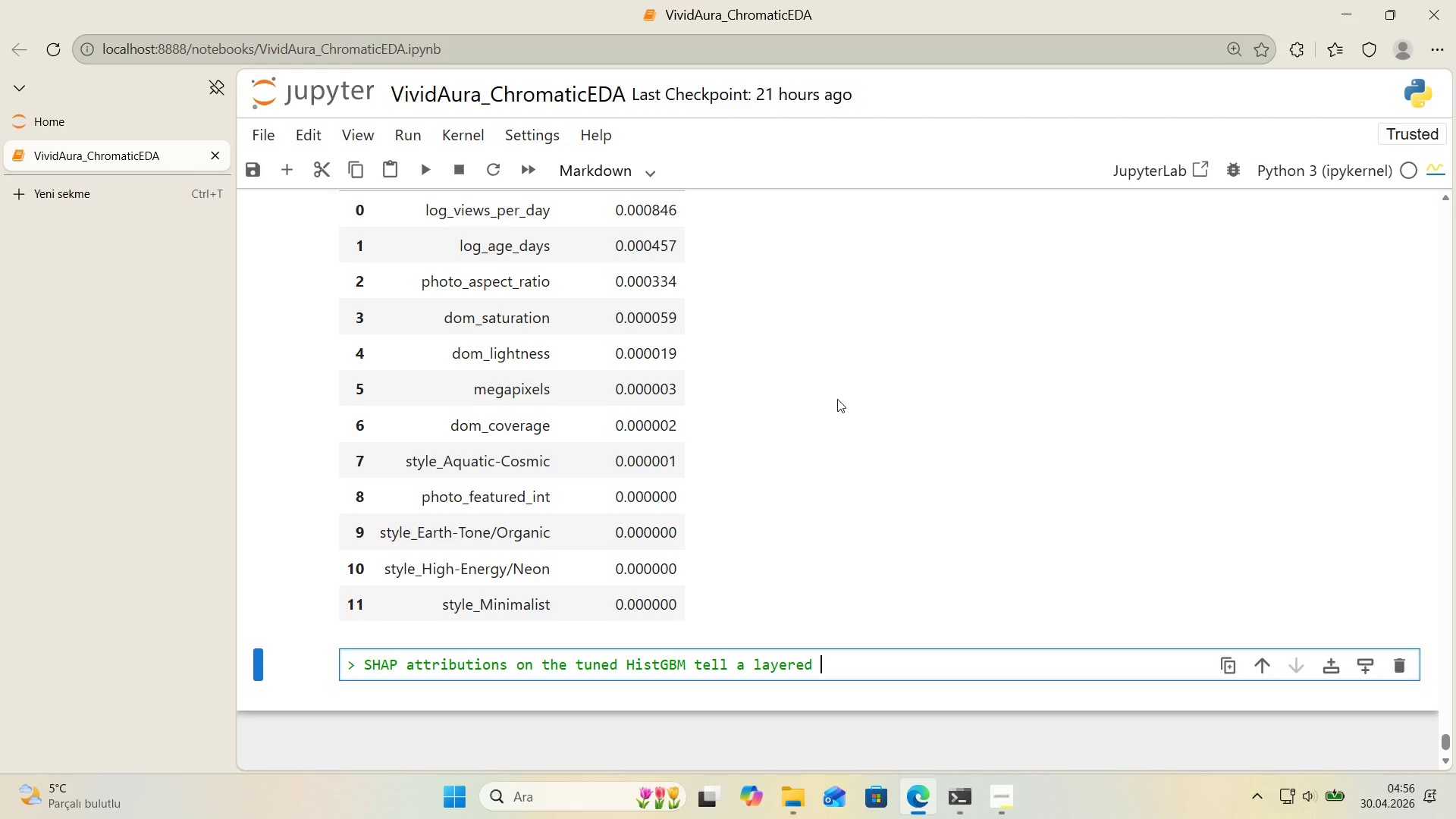 
scroll: coordinate [839, 400], scroll_direction: up, amount: 9.0
 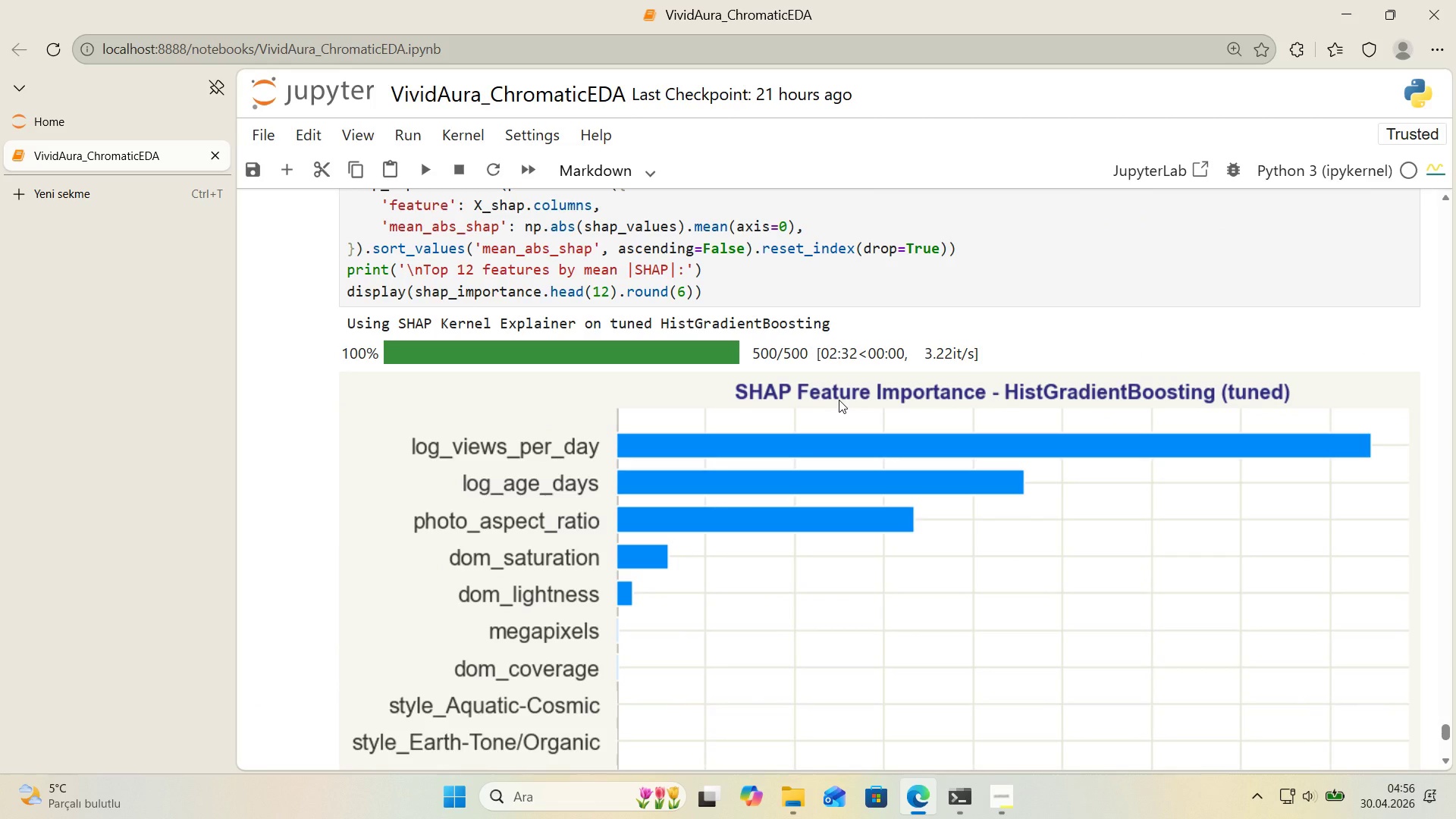 
wait(28.1)
 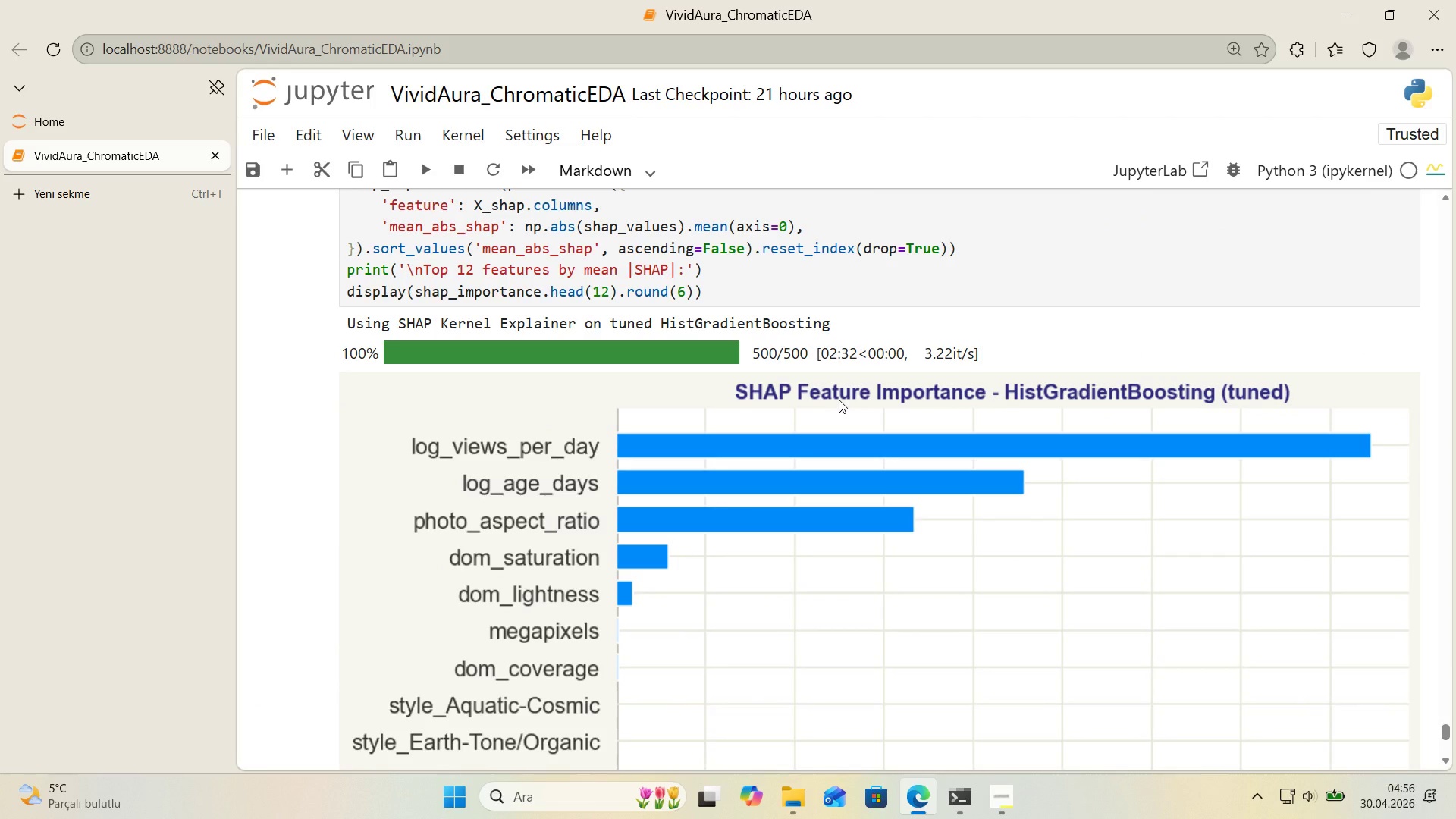 
scroll: coordinate [976, 391], scroll_direction: down, amount: 3.0
 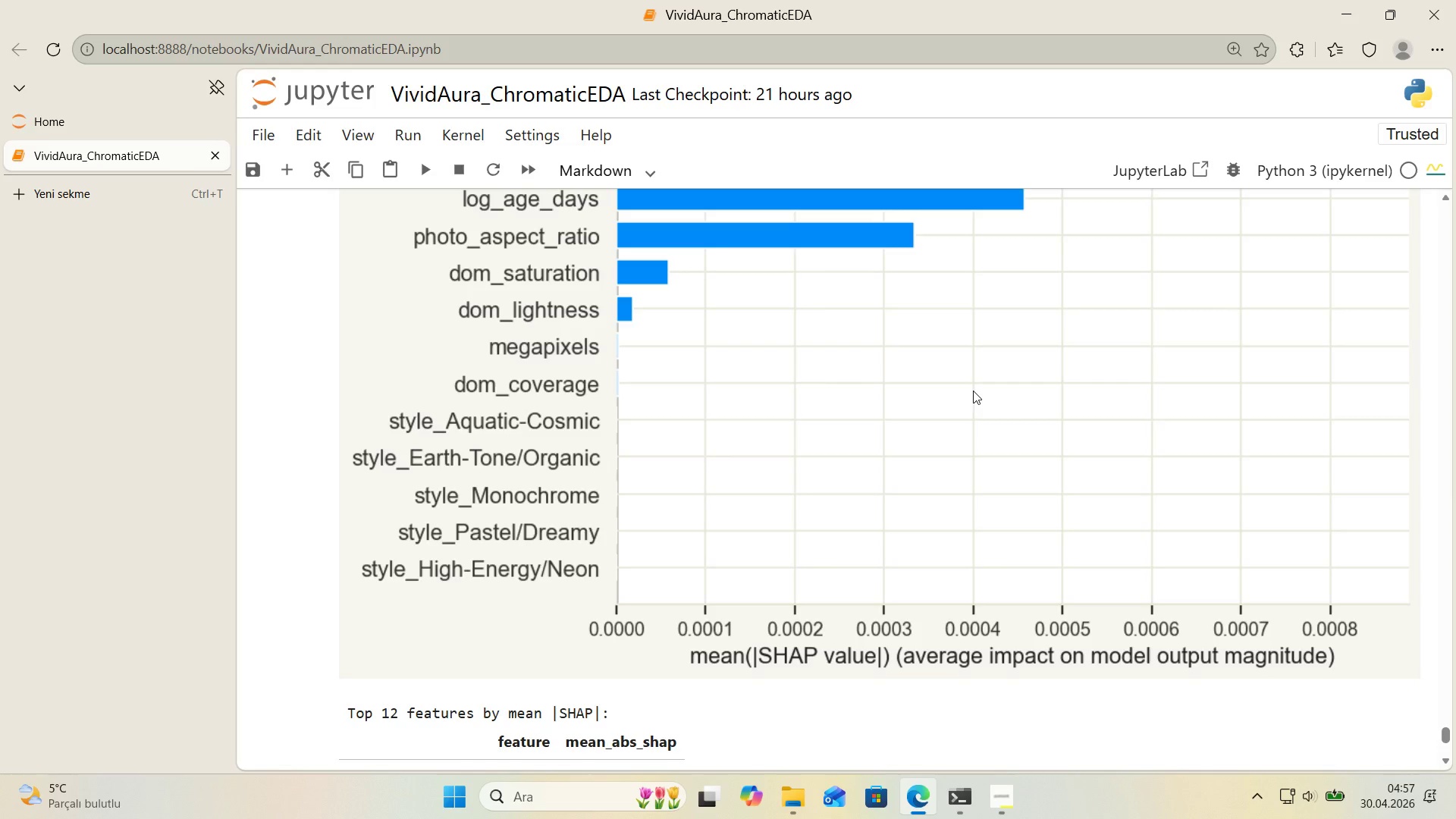 
wait(35.72)
 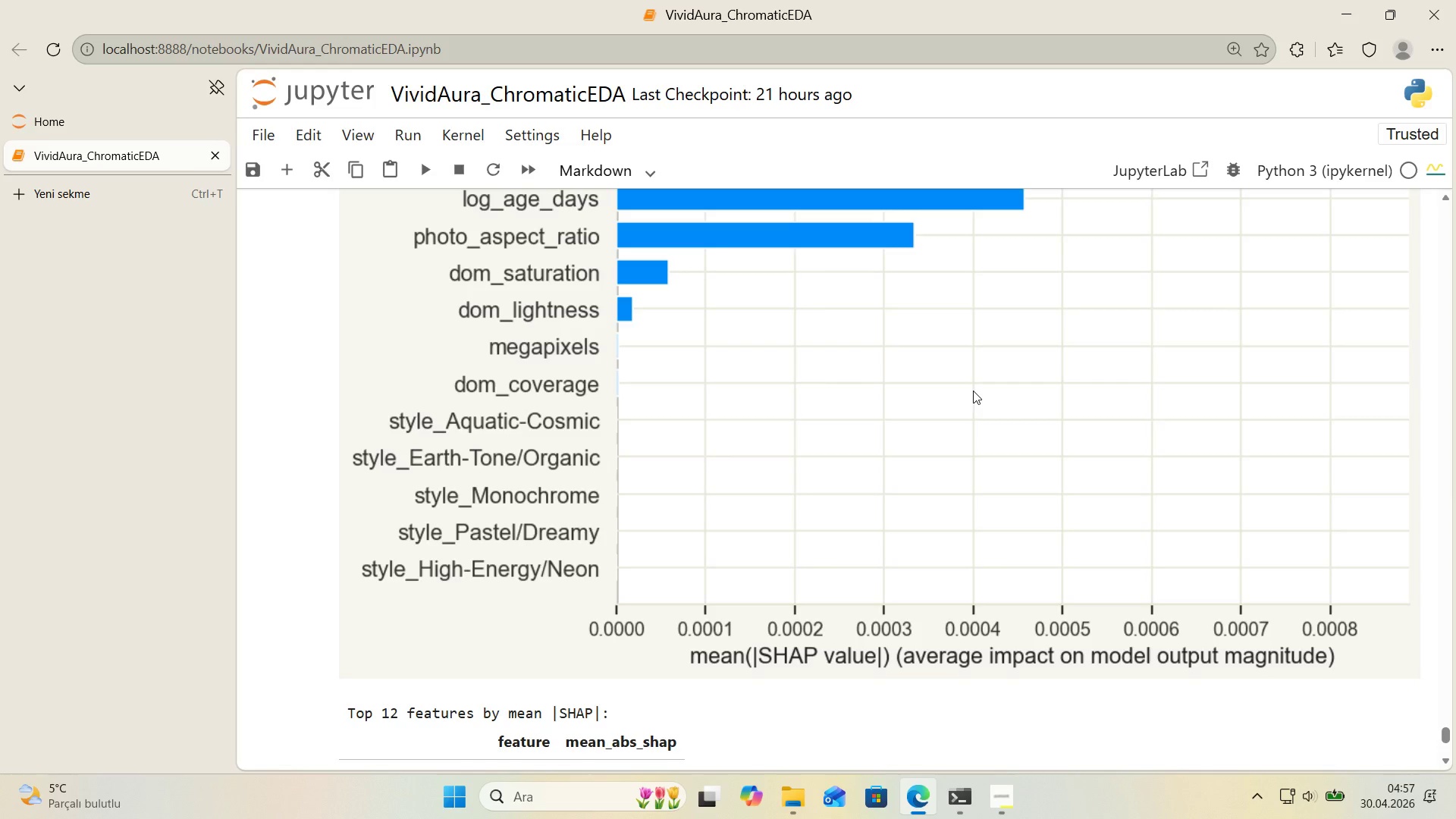 
scroll: coordinate [943, 379], scroll_direction: down, amount: 10.0
 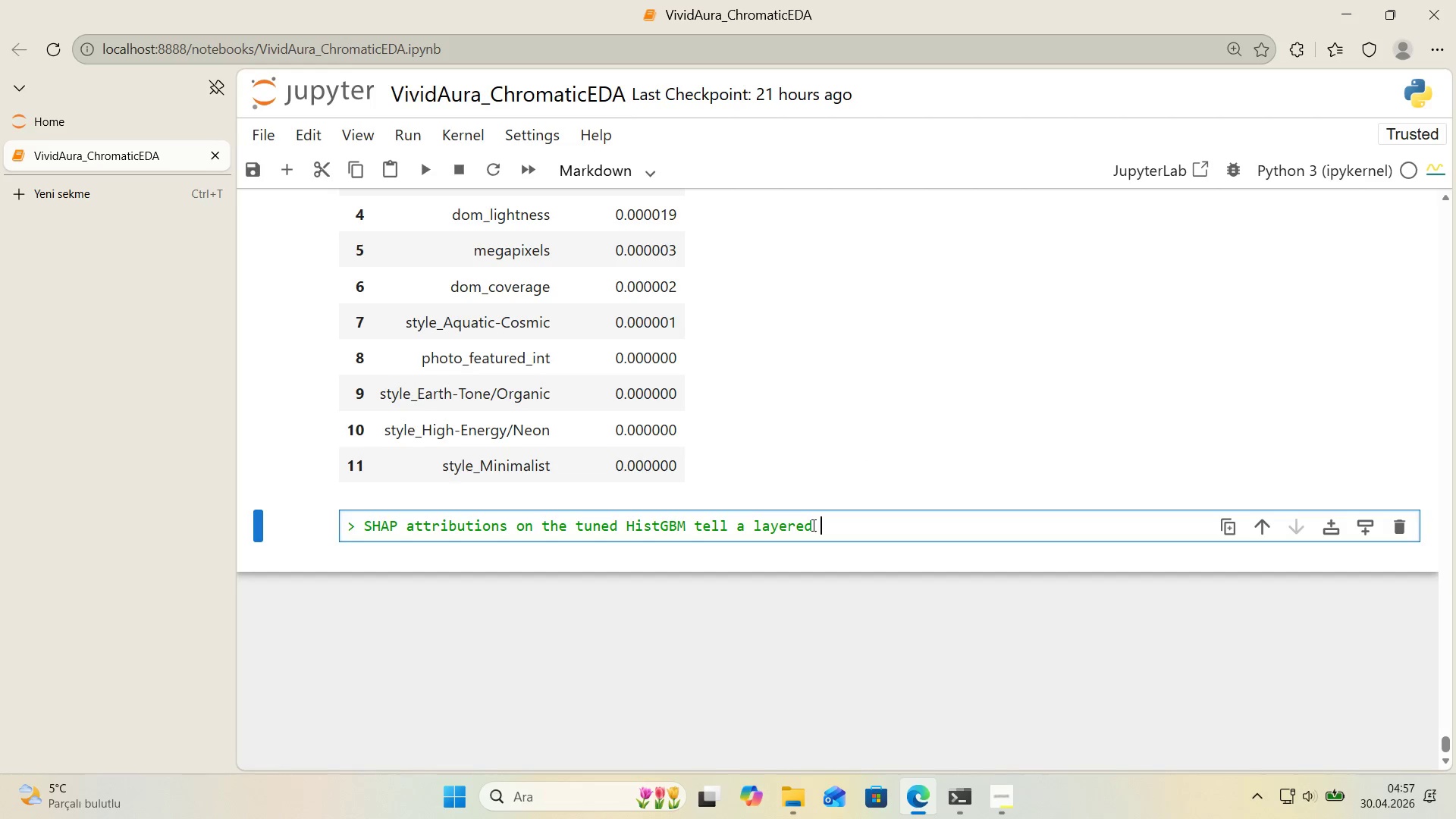 
left_click([812, 525])
 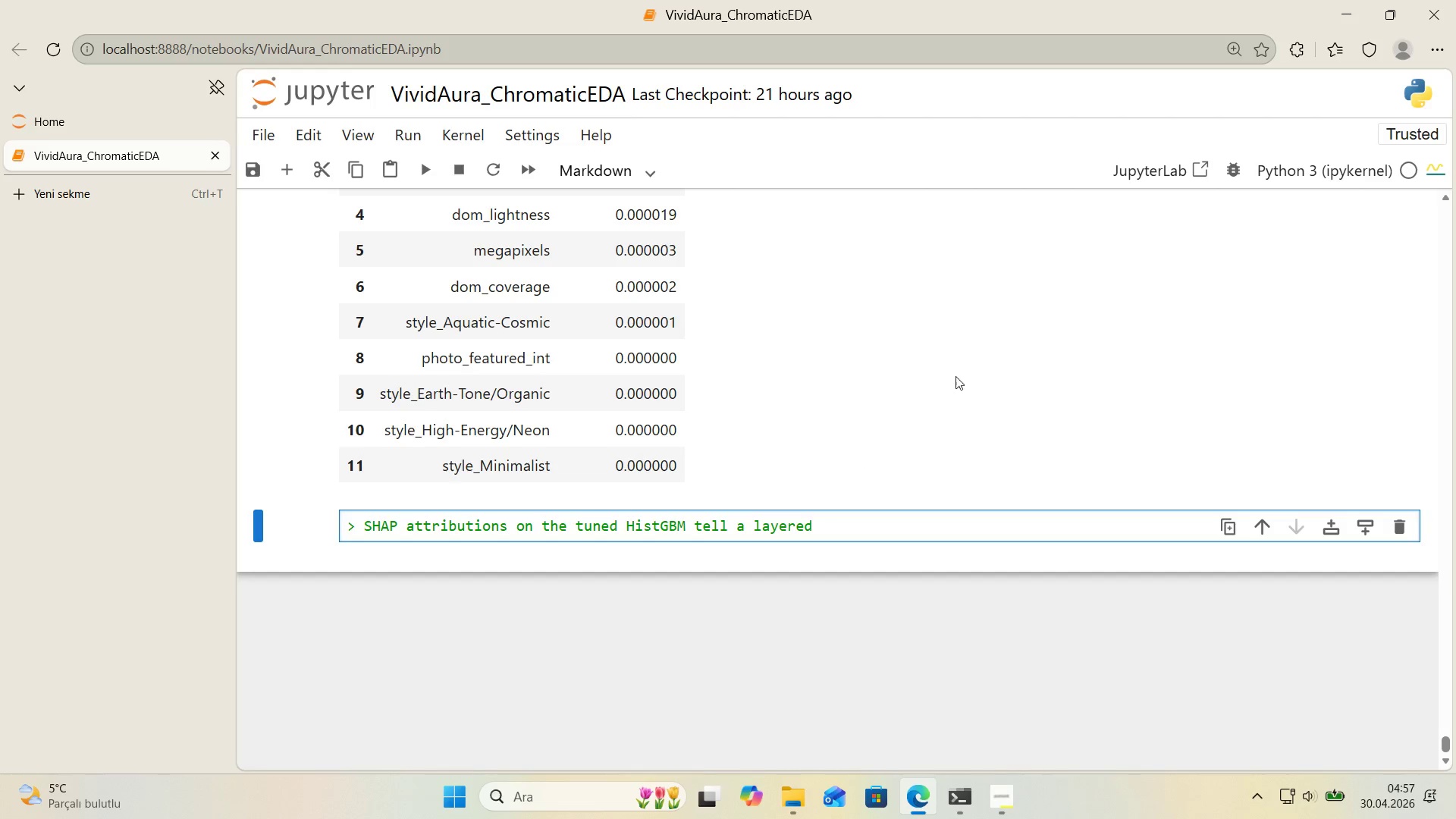 
wait(5.98)
 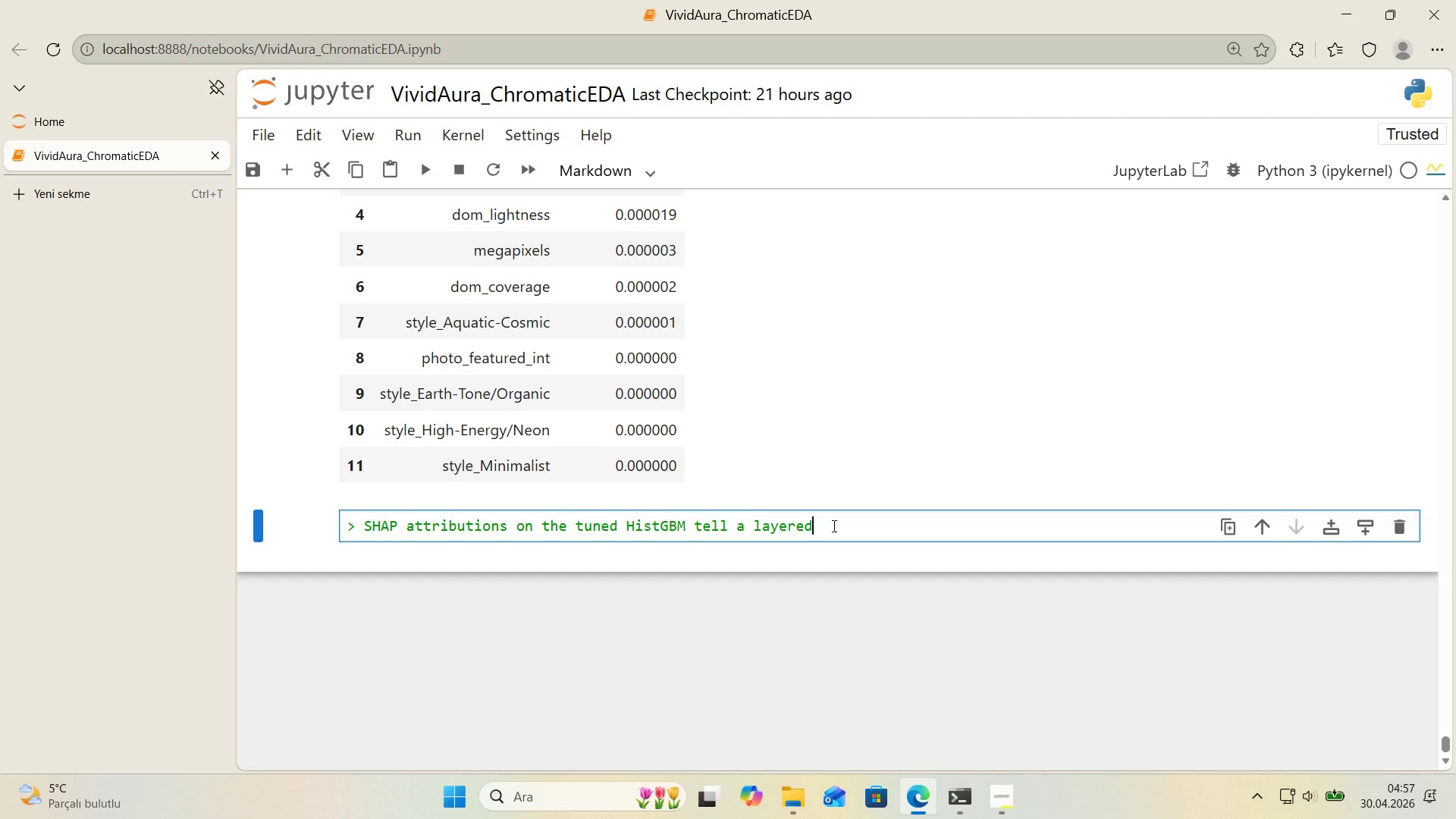 
type( stroy.)
key(Backspace)
key(Backspace)
key(Backspace)
key(Backspace)
type(ory. **Top 3 dr'vers** of )
 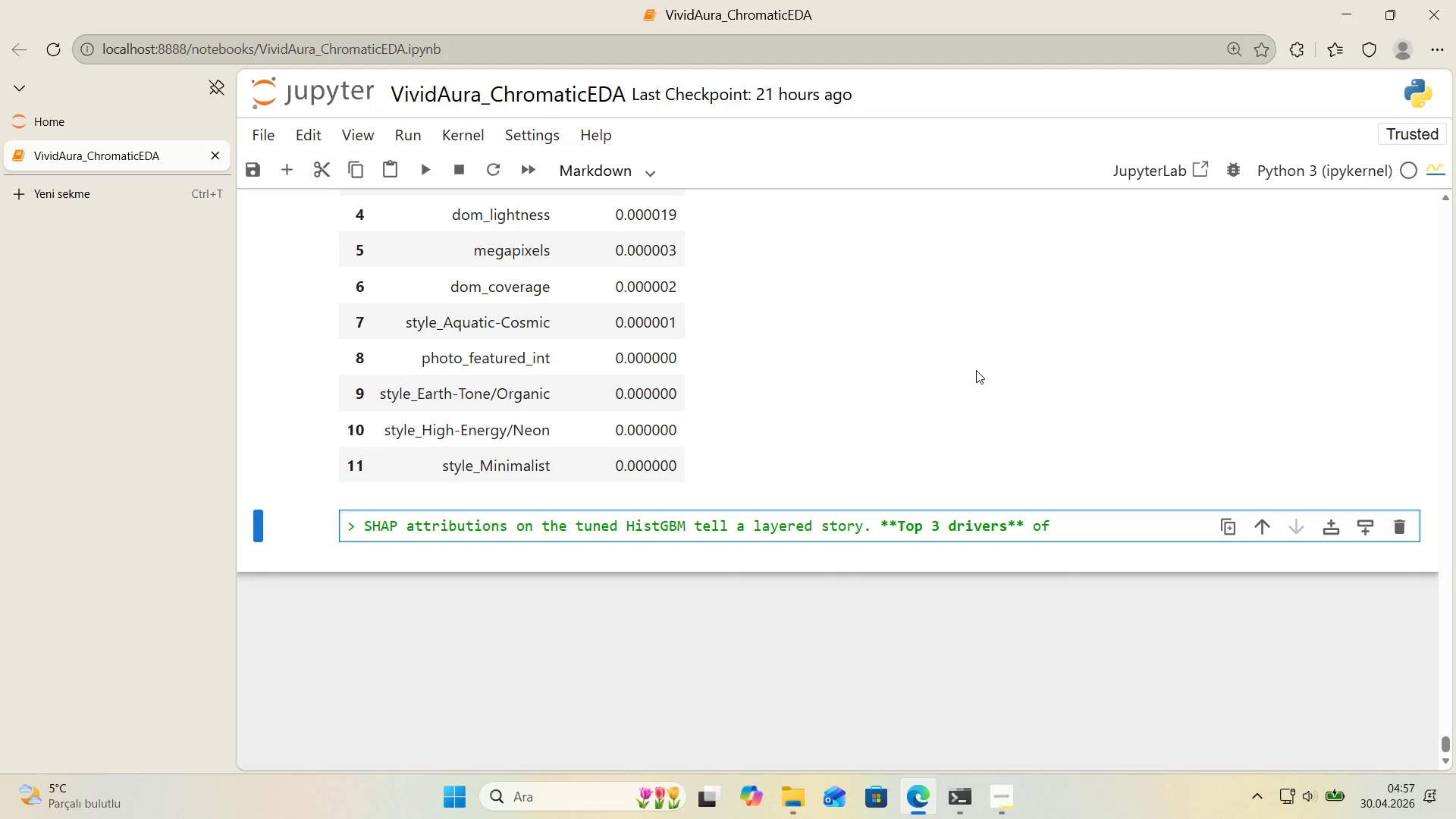 
key(Alt+Control+Comma)
 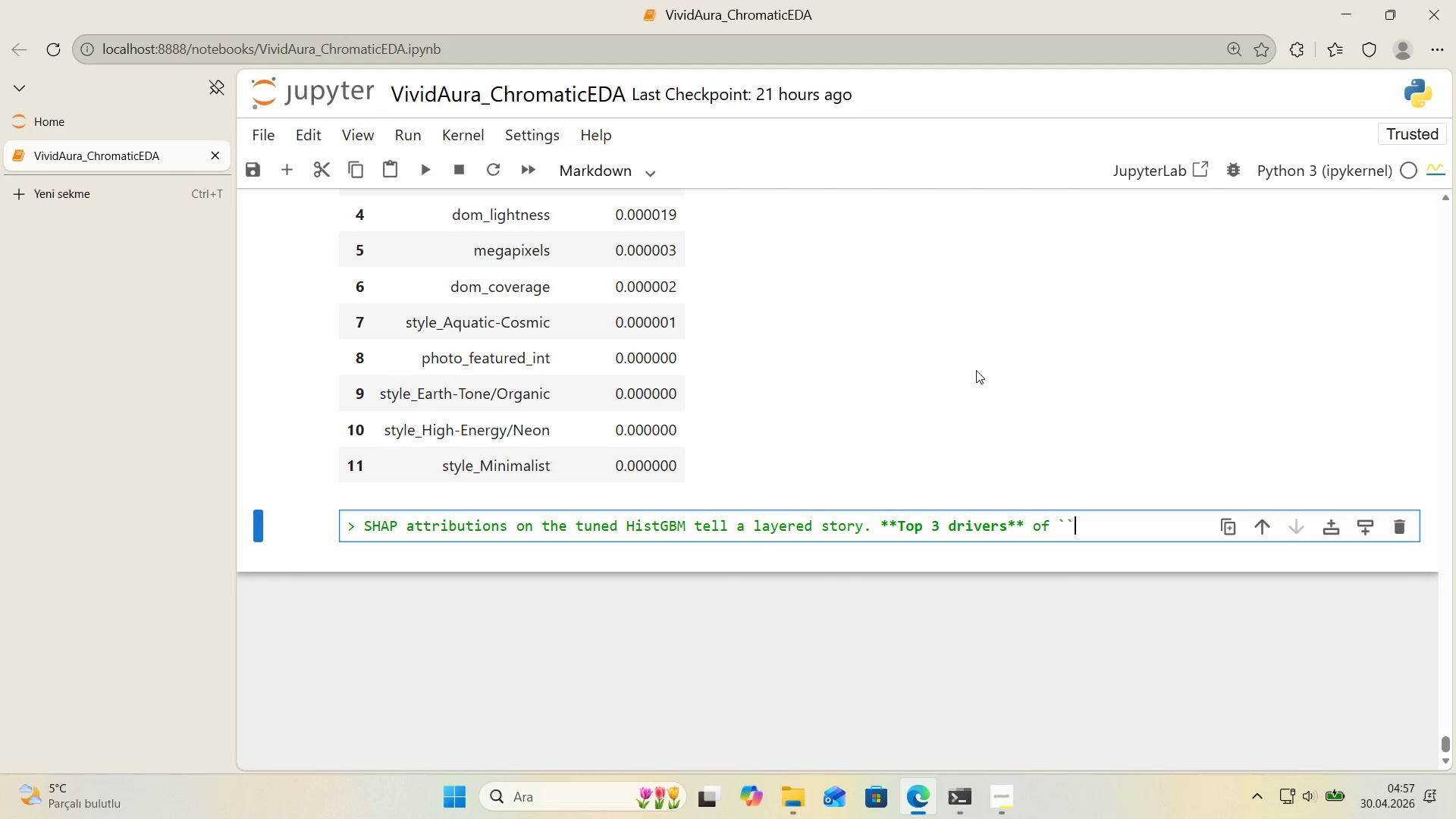 
key(Alt+Control+Comma)
 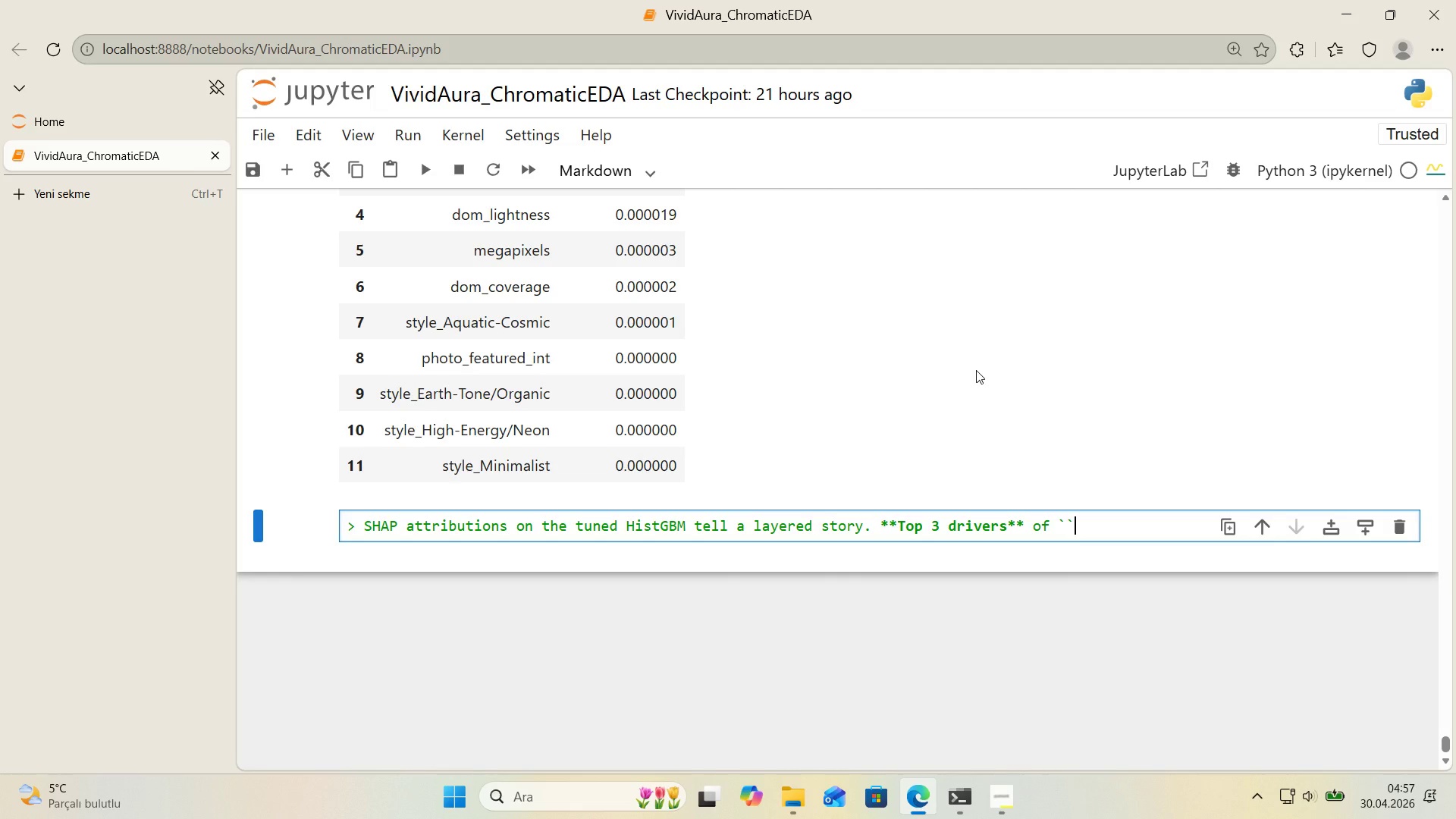 
key(Control+ControlRight)
 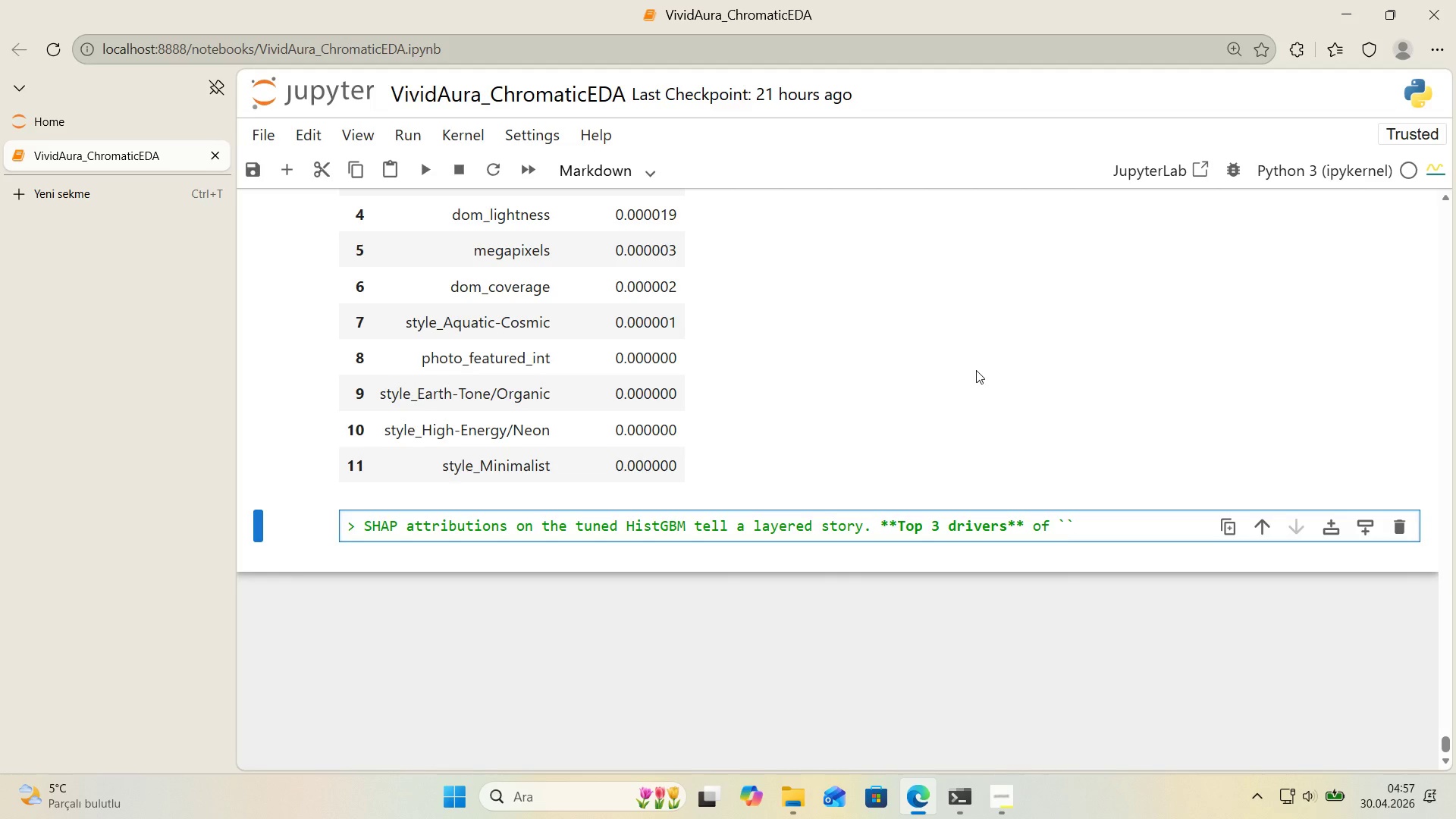 
key(ArrowLeft)
 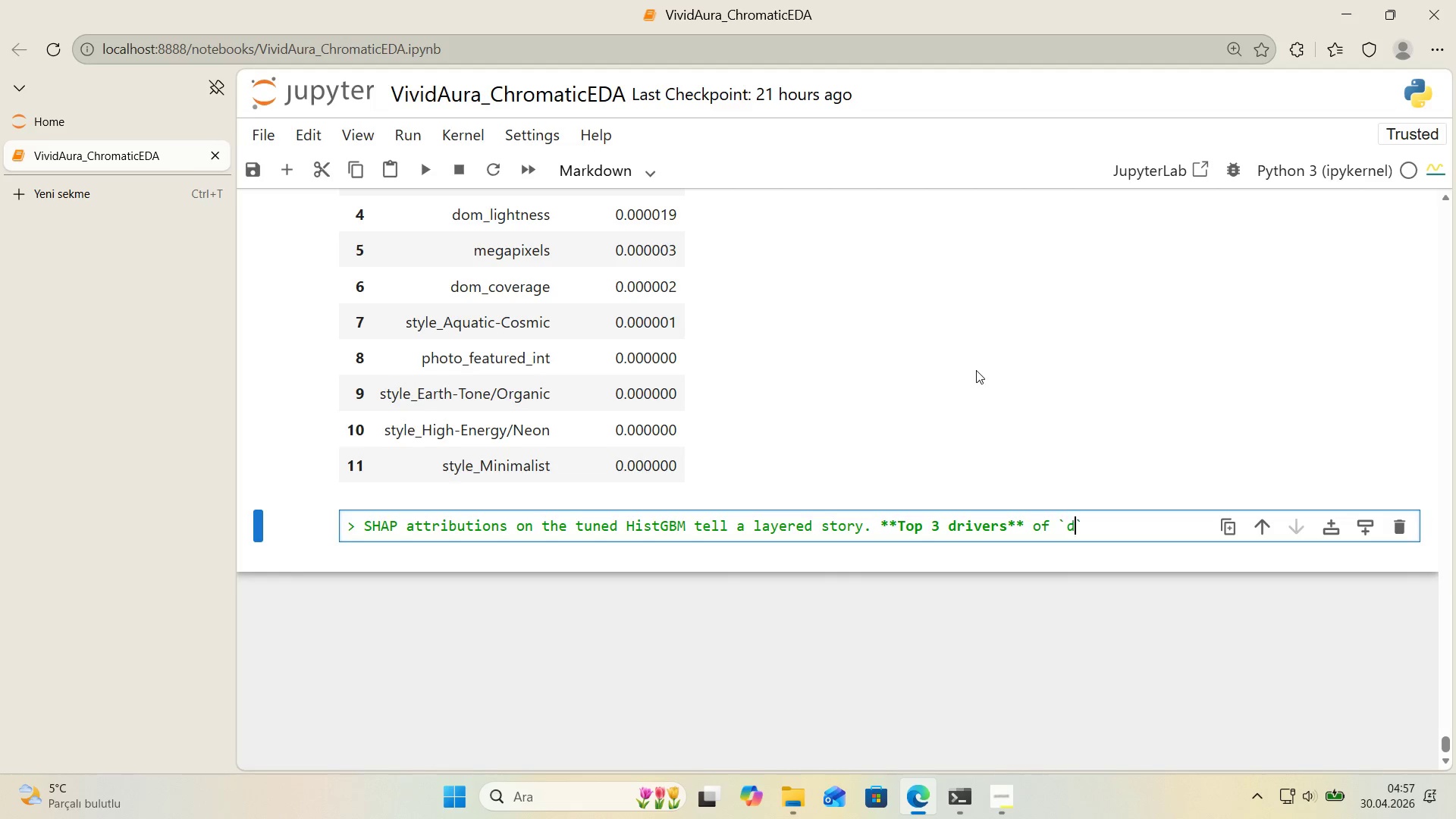 
type(download_rate)
 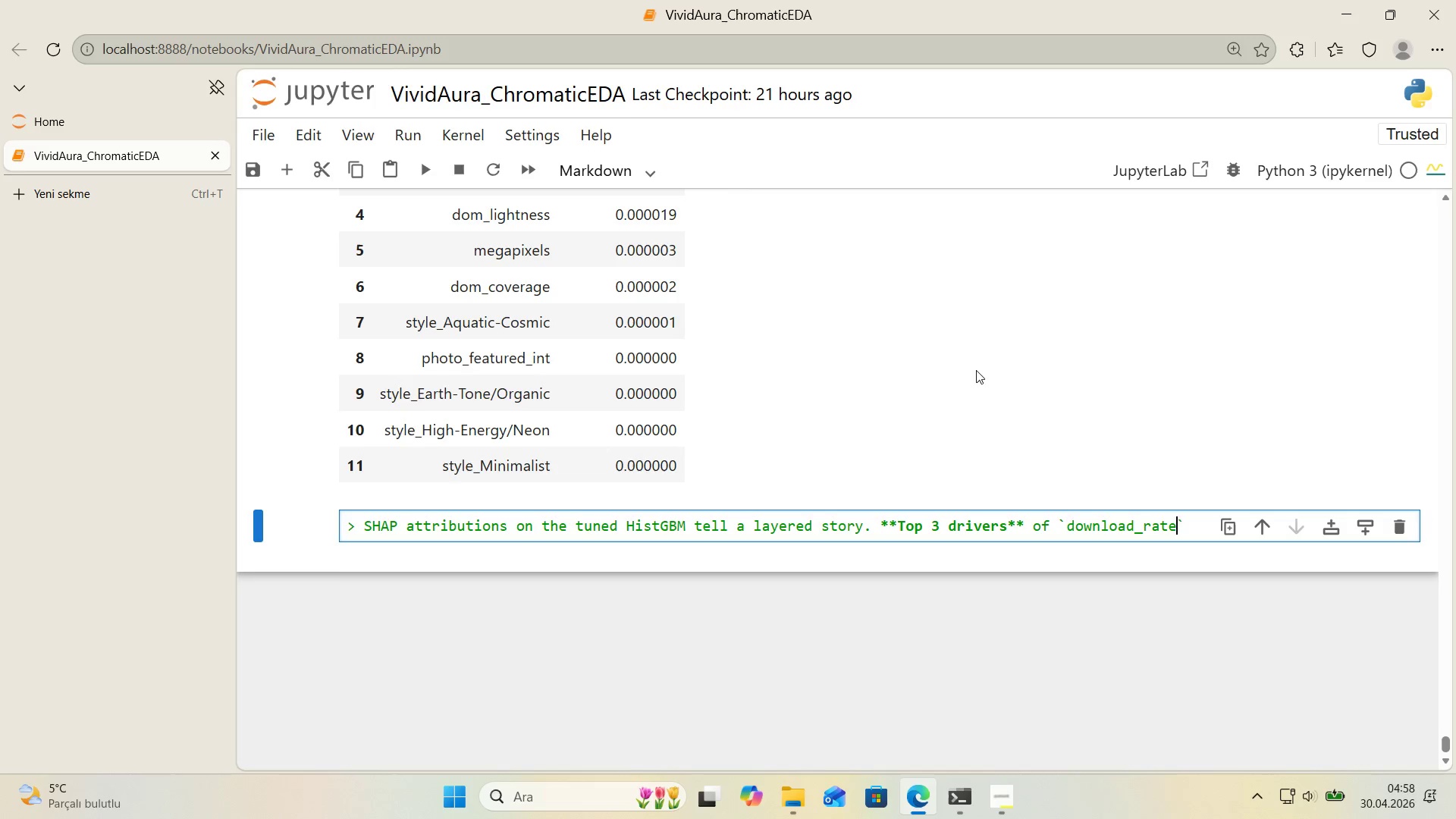 
key(ArrowRight)
 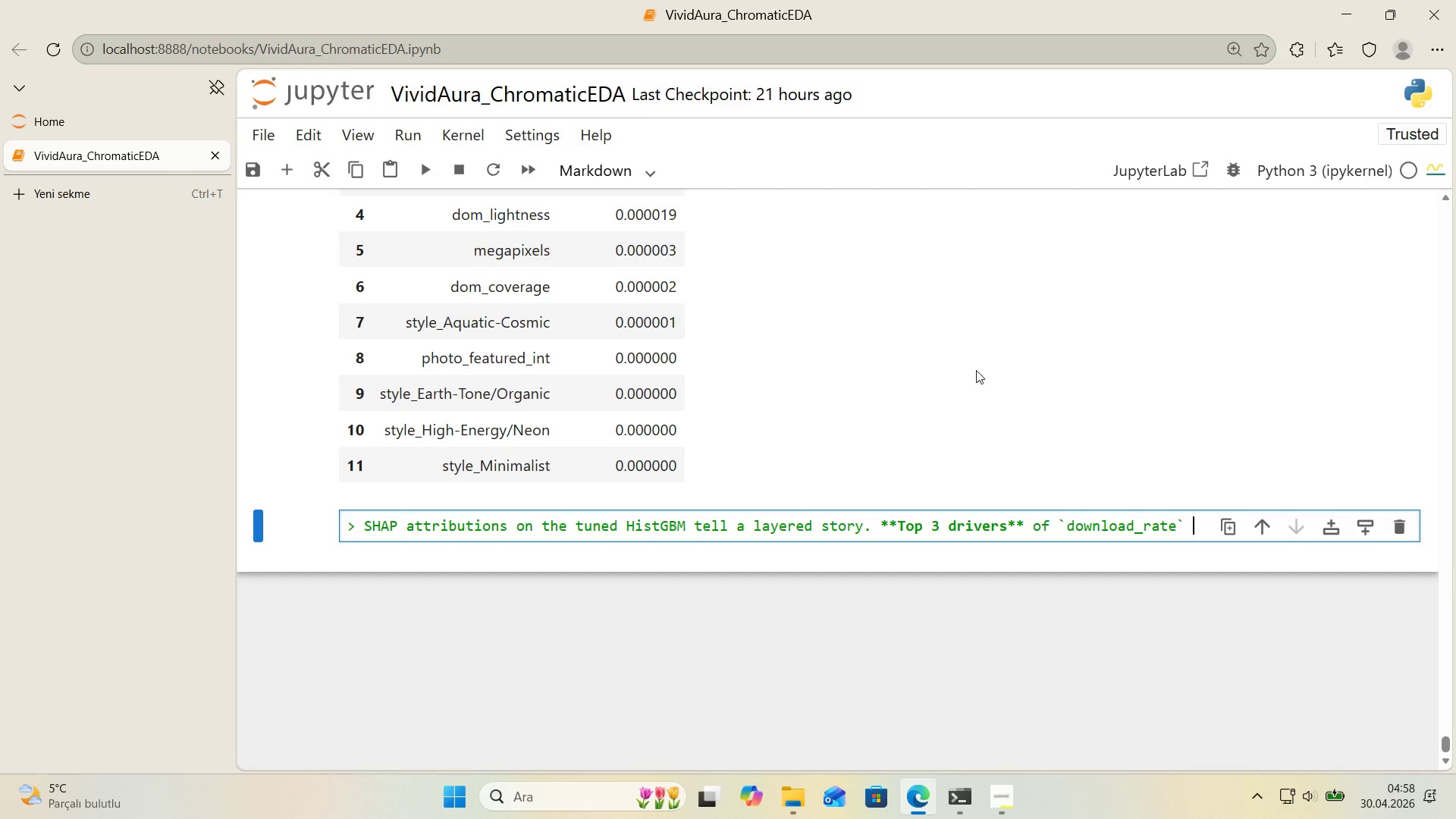 
type( are)
 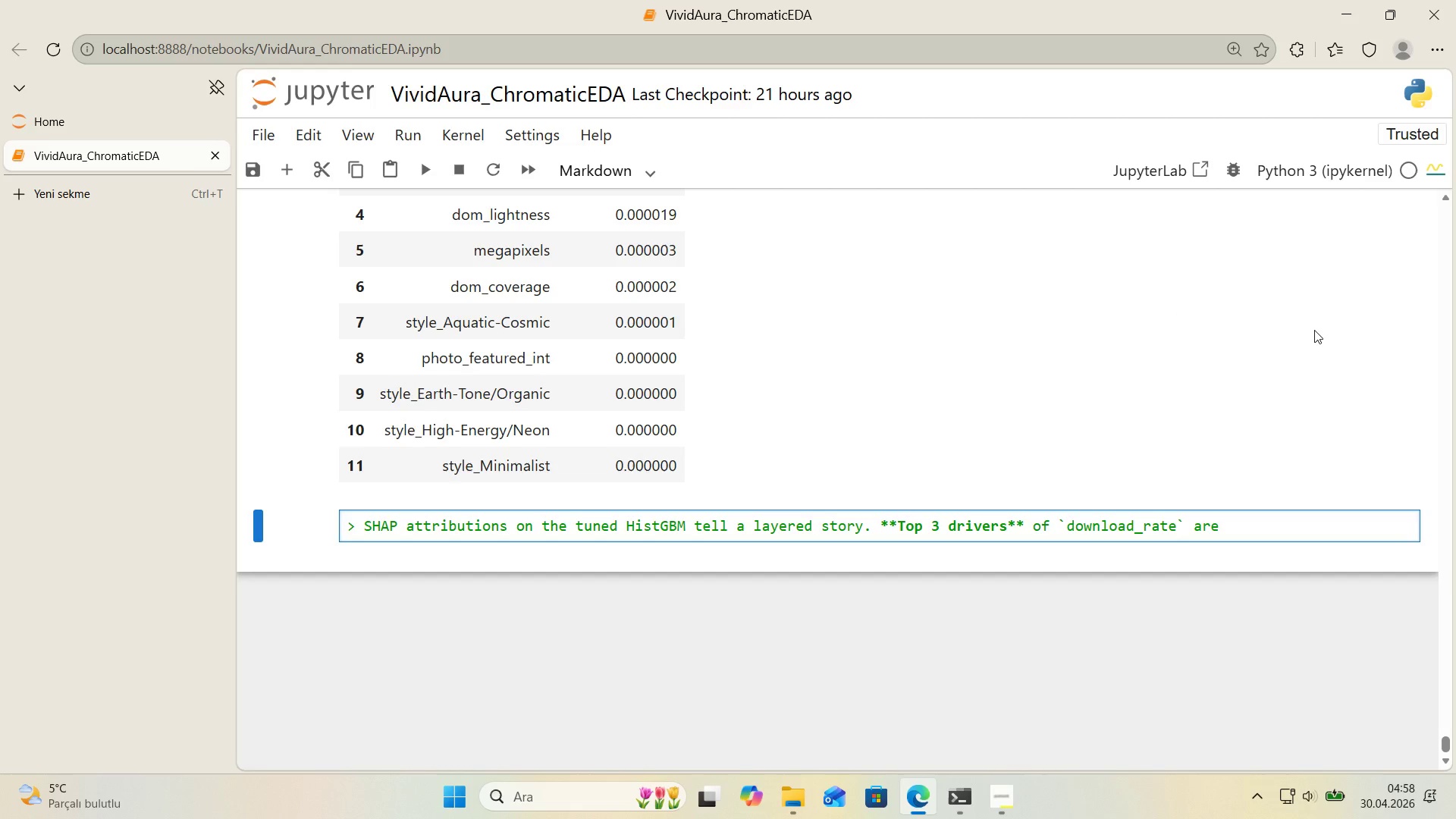 
key(Backspace)
key(Backspace)
key(Backspace)
key(Backspace)
type( are covar'tes, not style dumm'es> )
 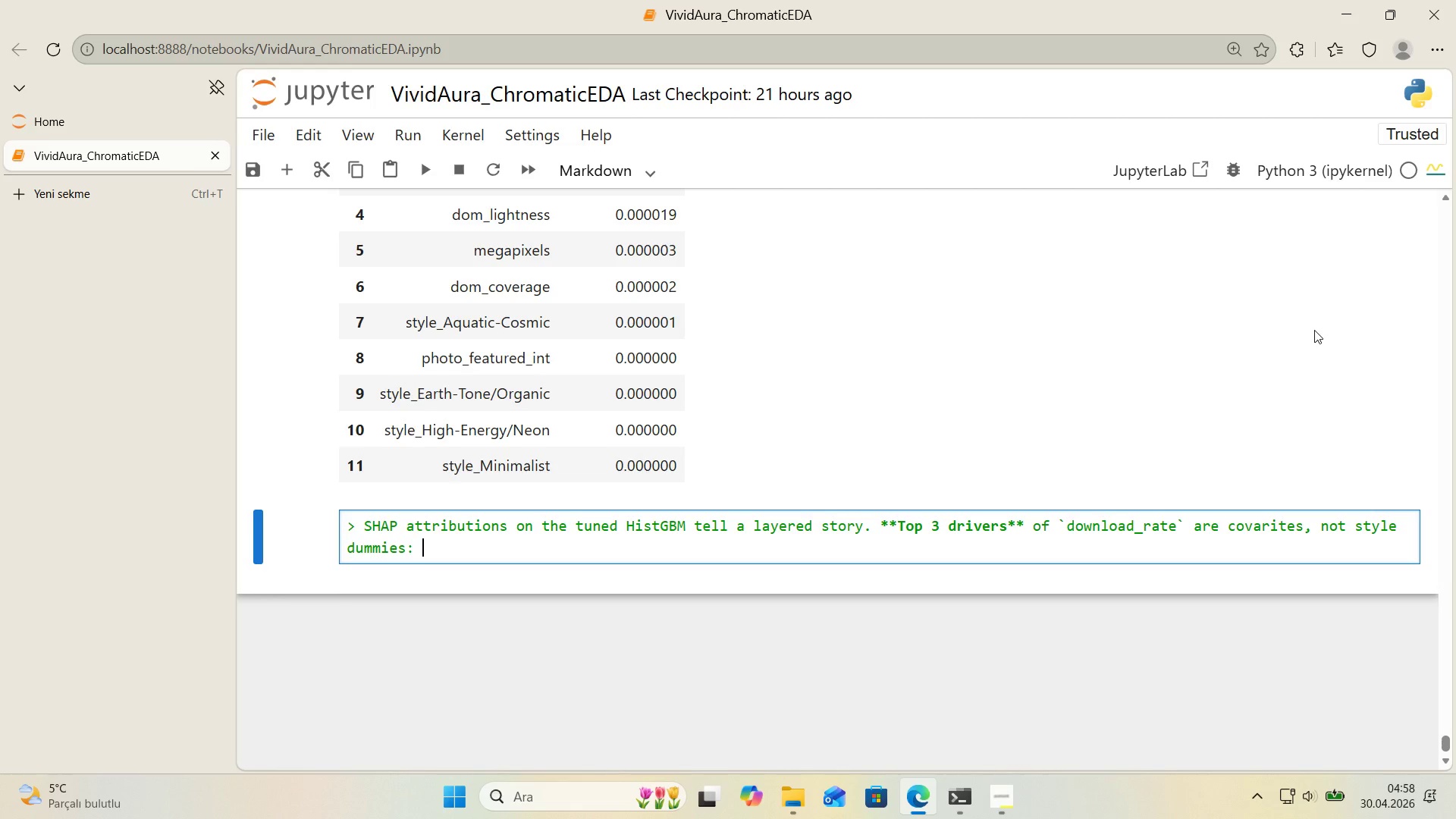 
key(Alt+Control+Comma)
 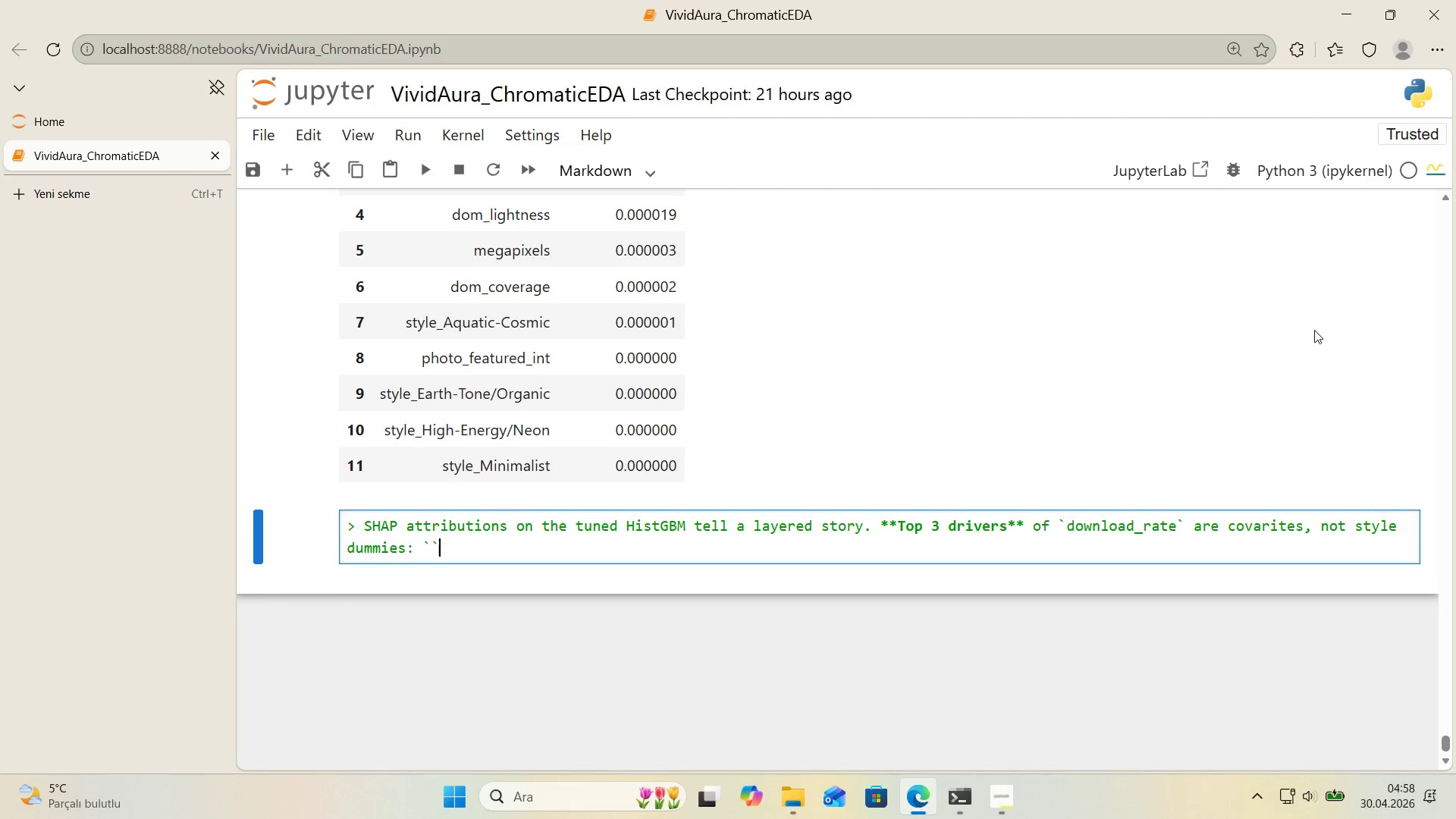 
key(Alt+Control+Comma)
 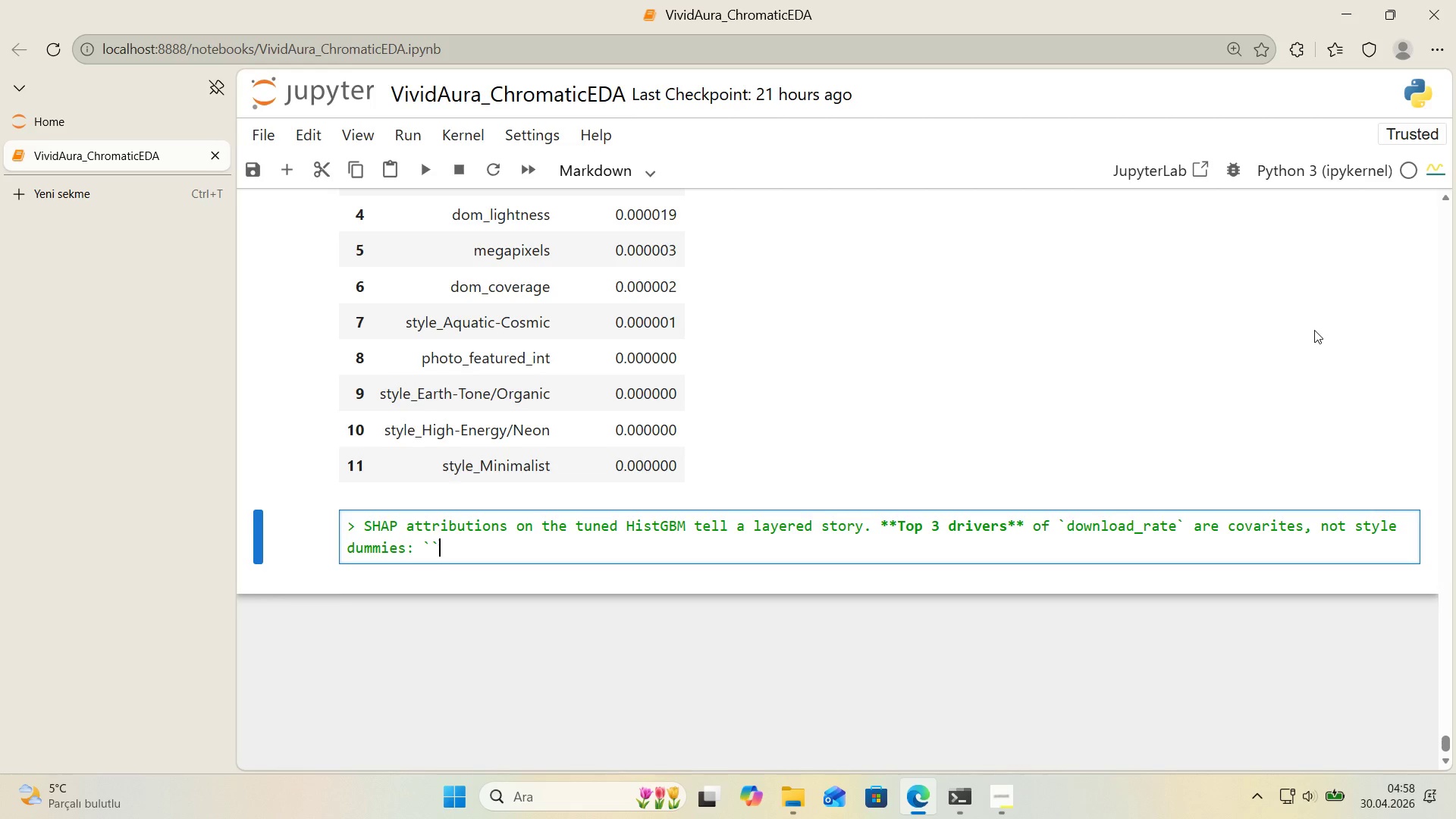 
key(ArrowLeft)
 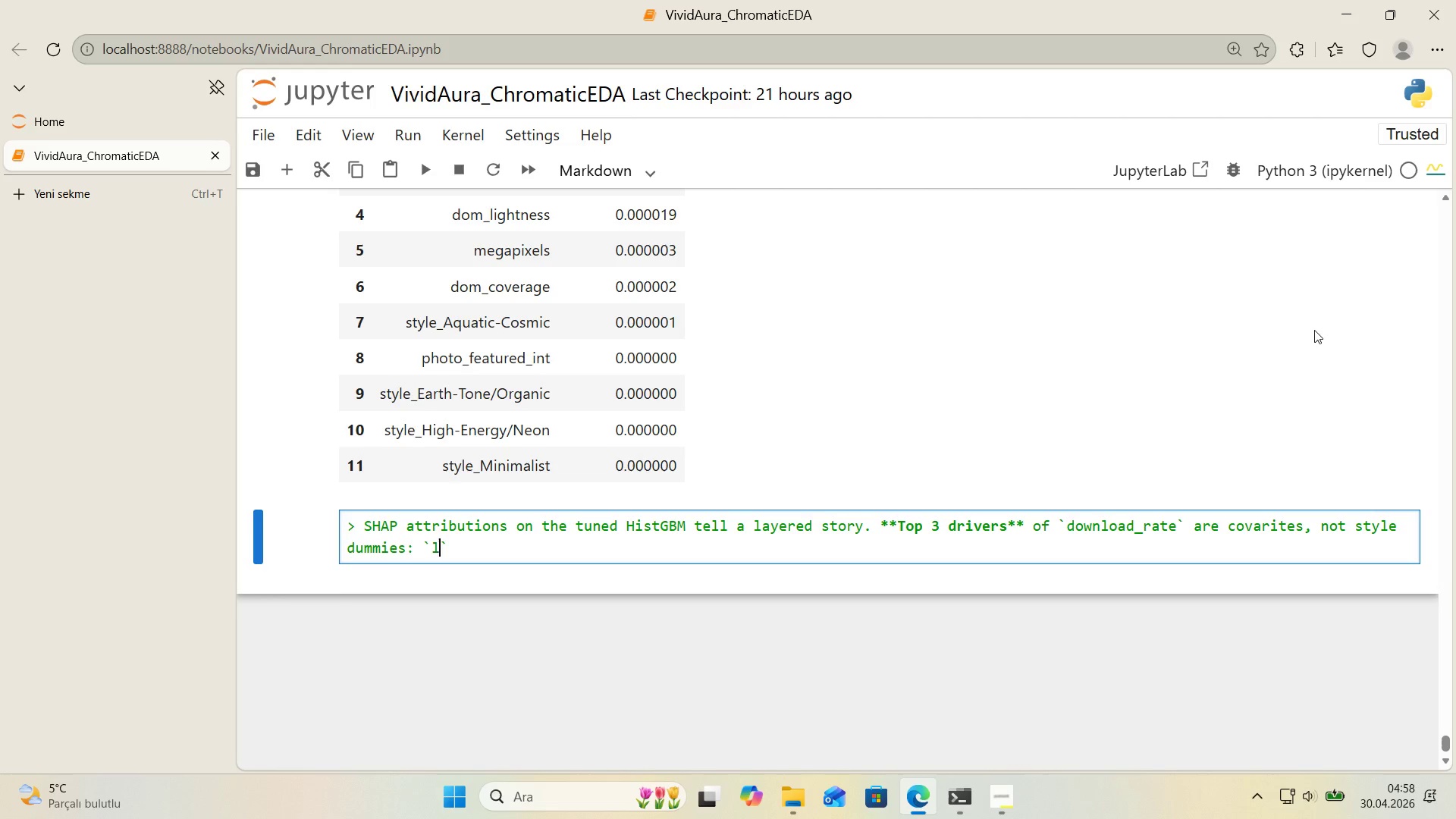 
type(log_v'ews_per)
 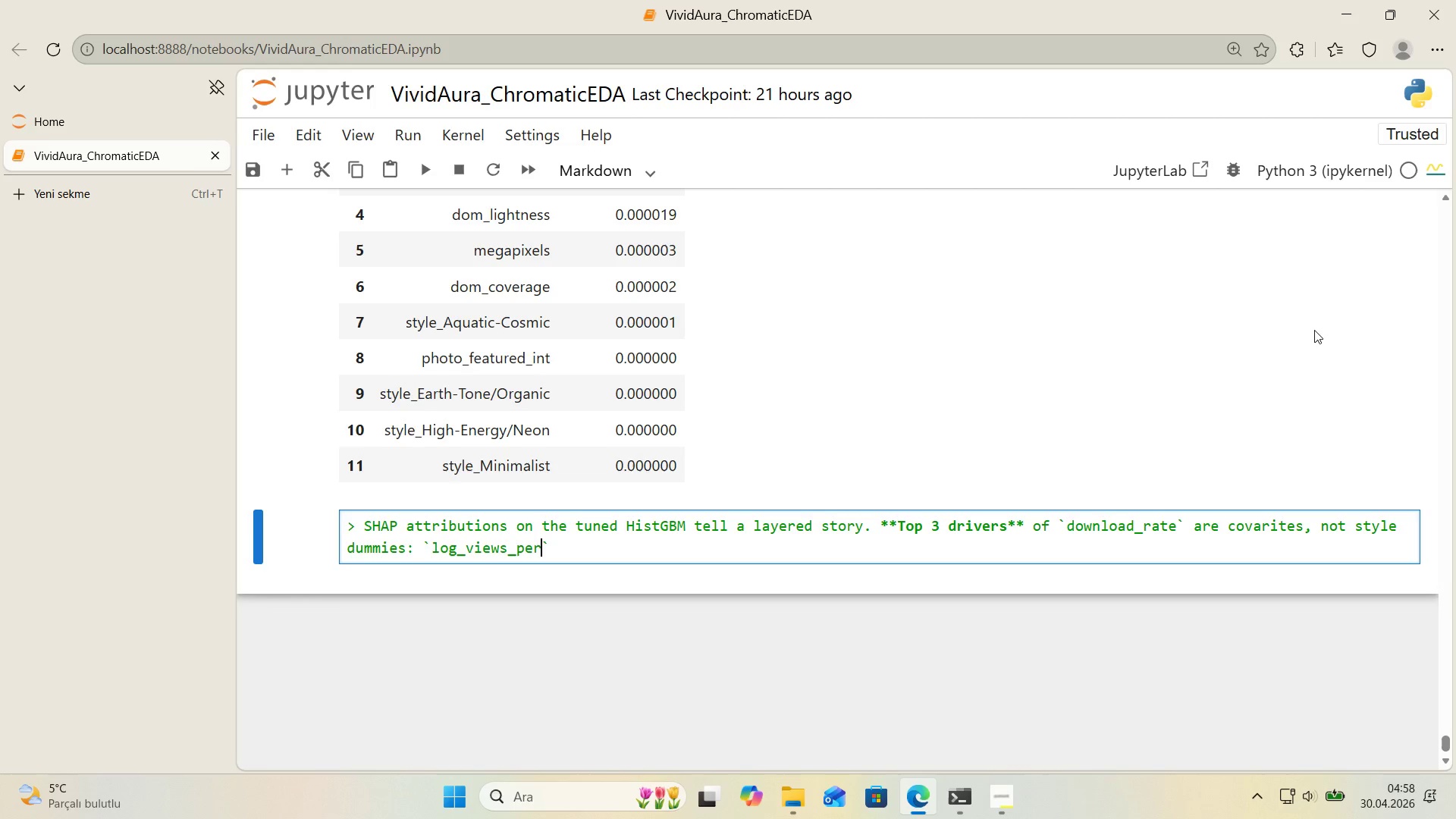 
type(_day)
 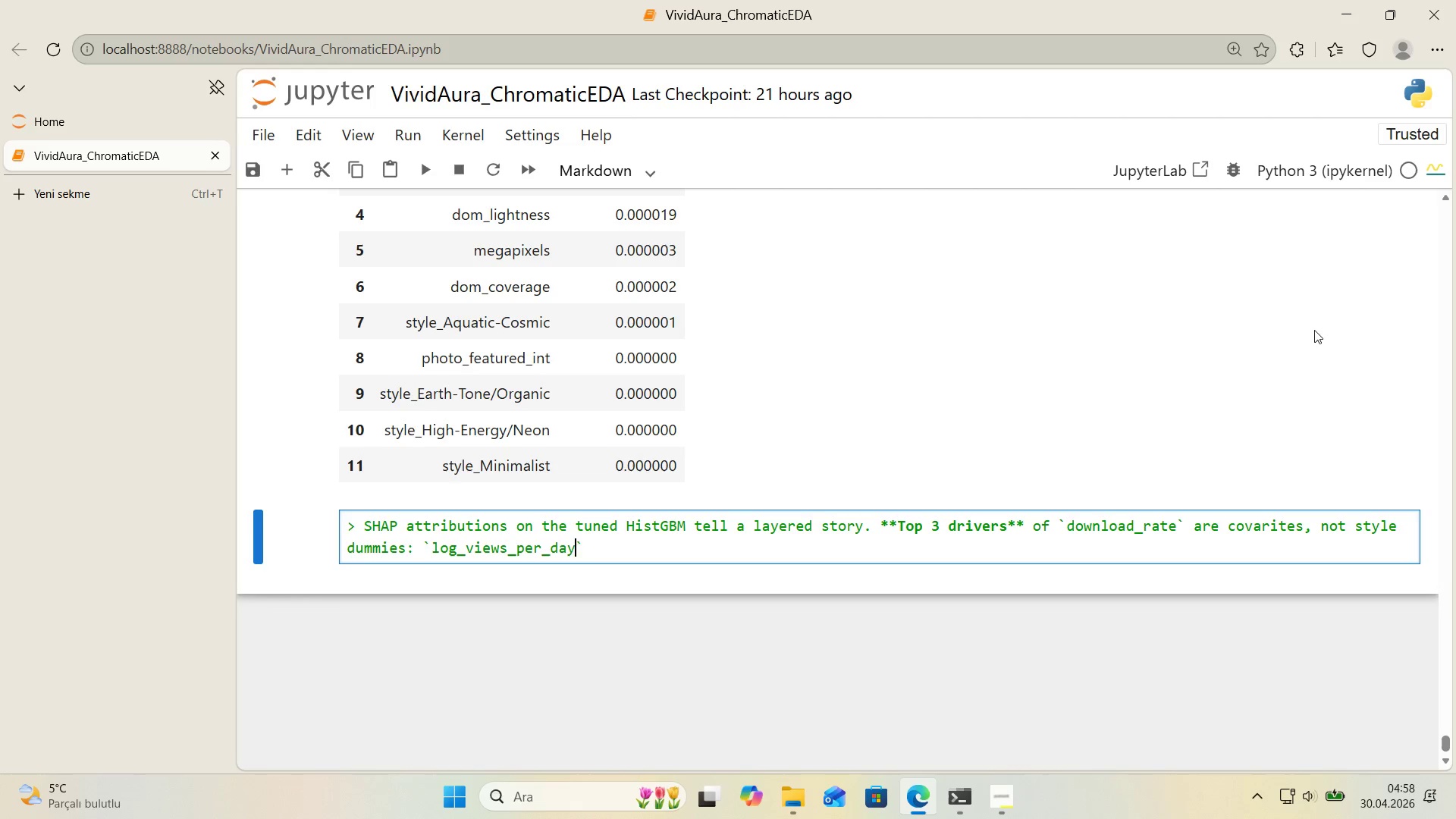 
key(ArrowRight)
 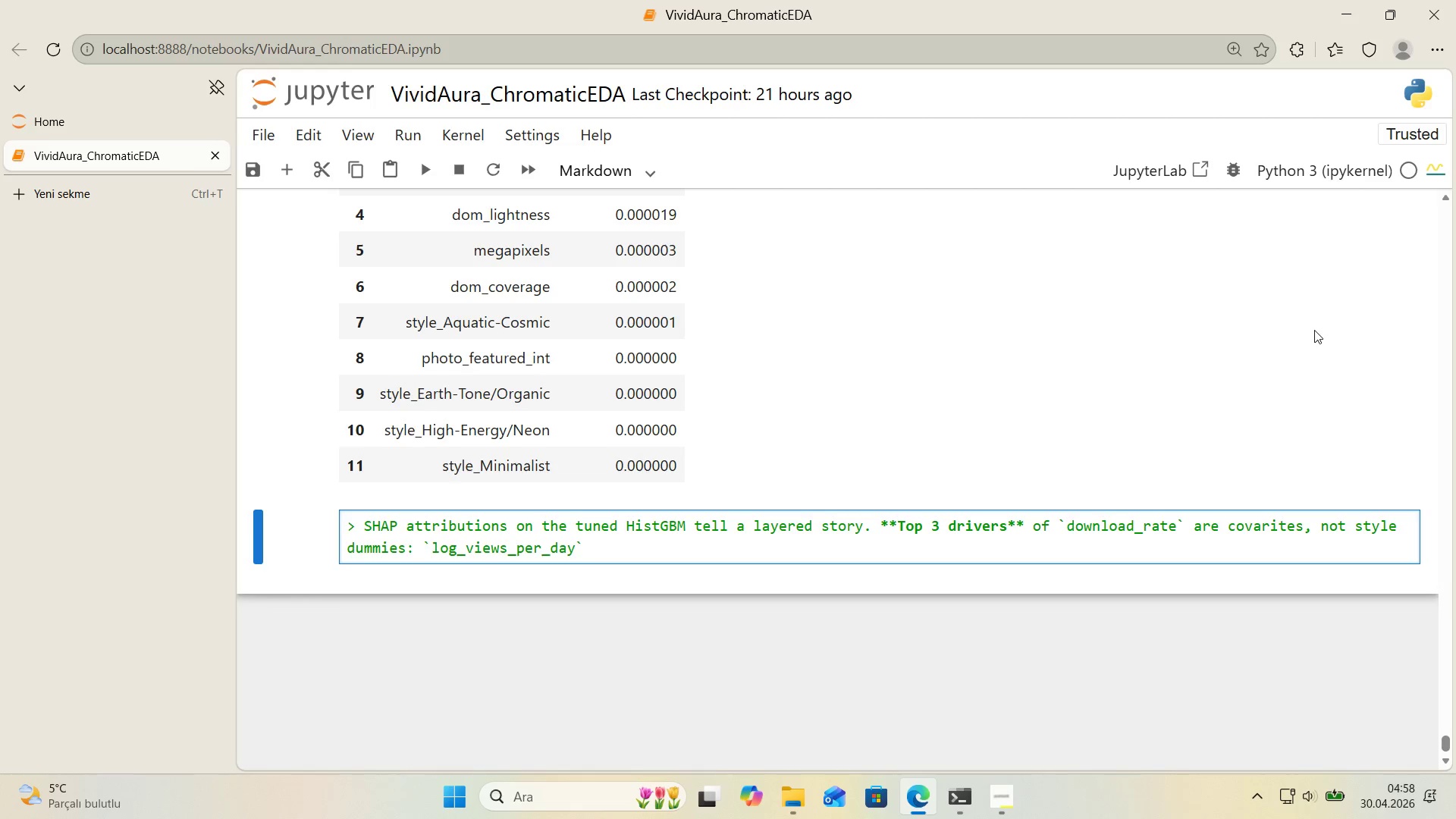 
type( *()
 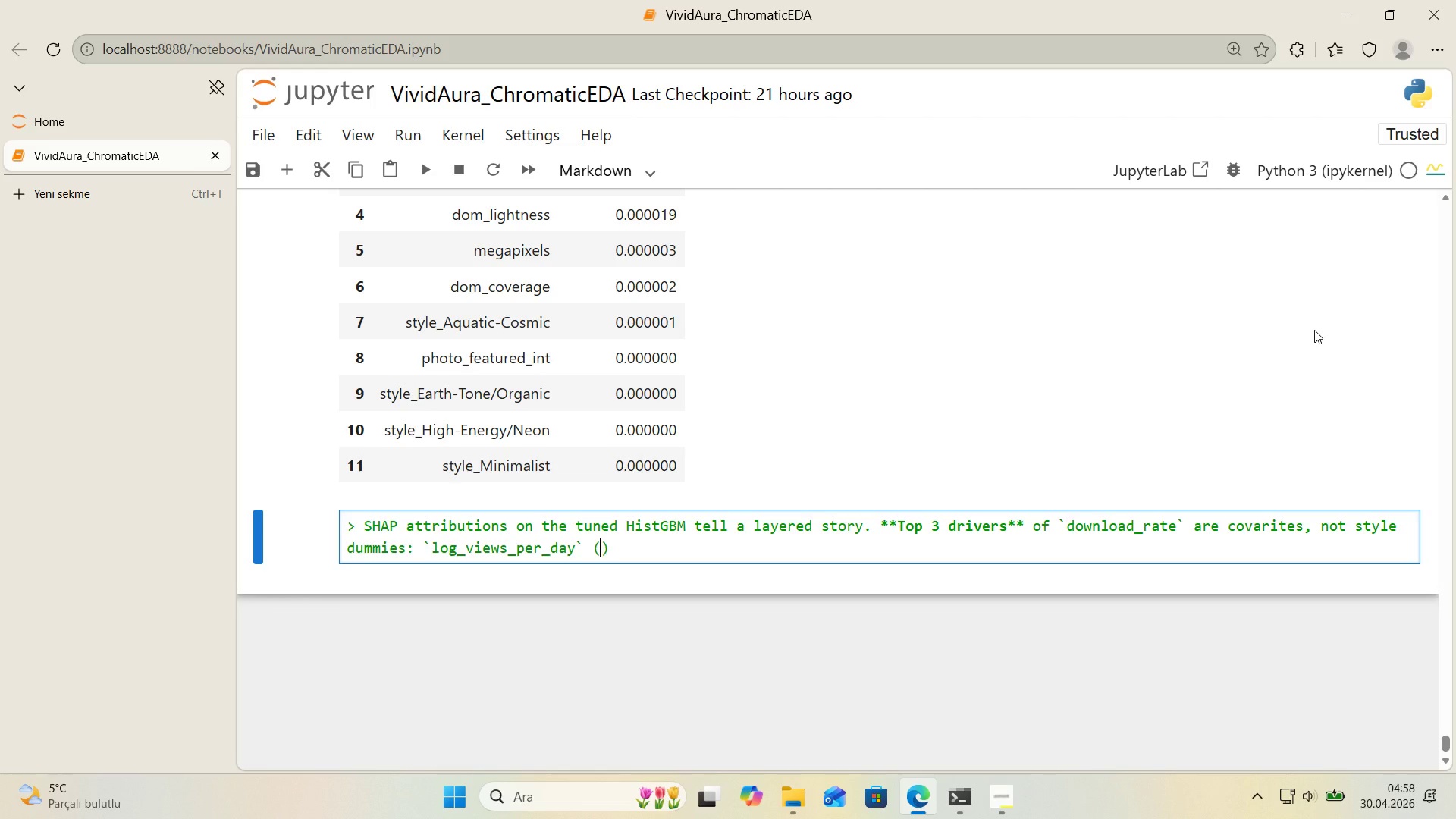 
 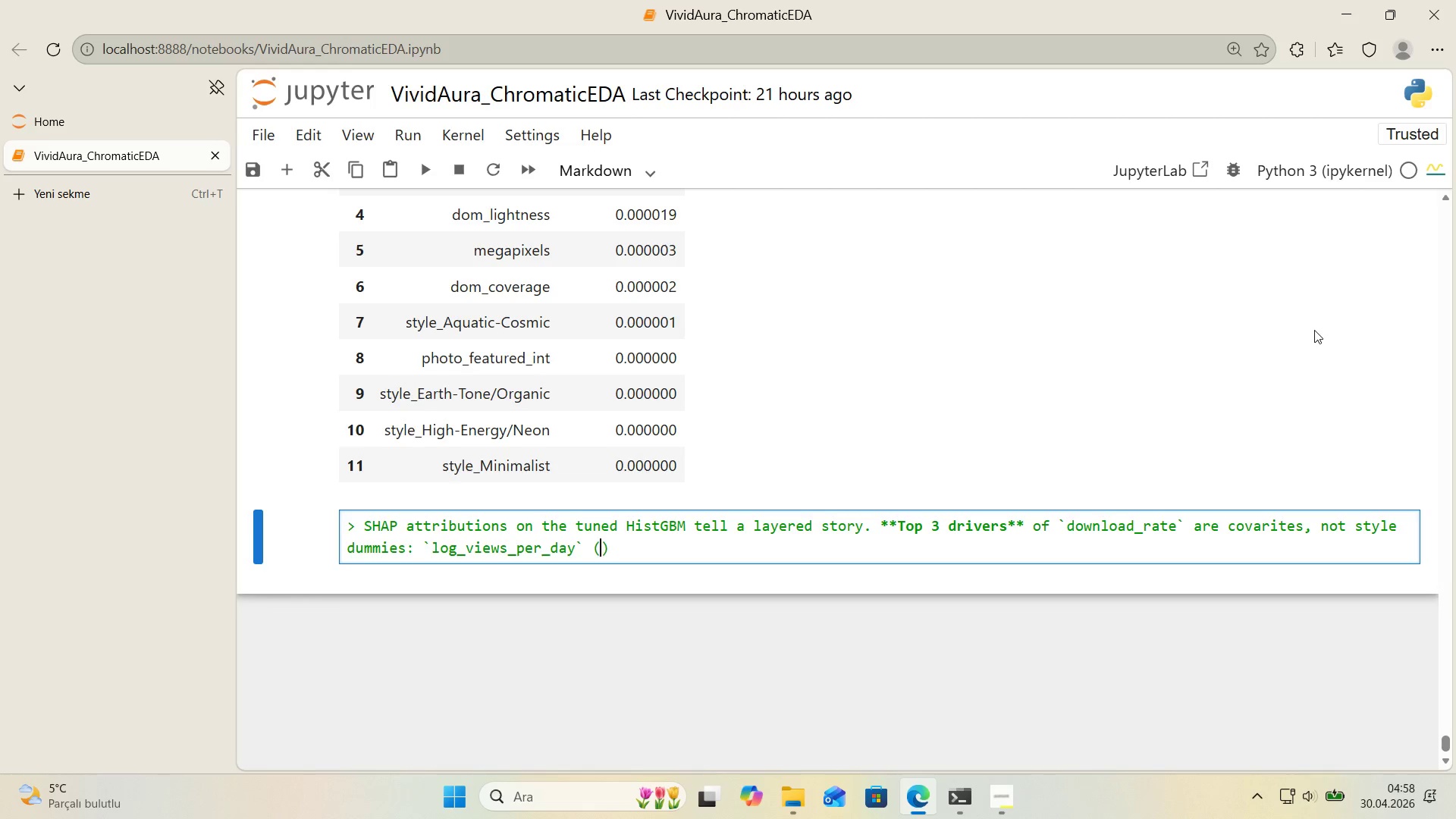 
key(ArrowLeft)
 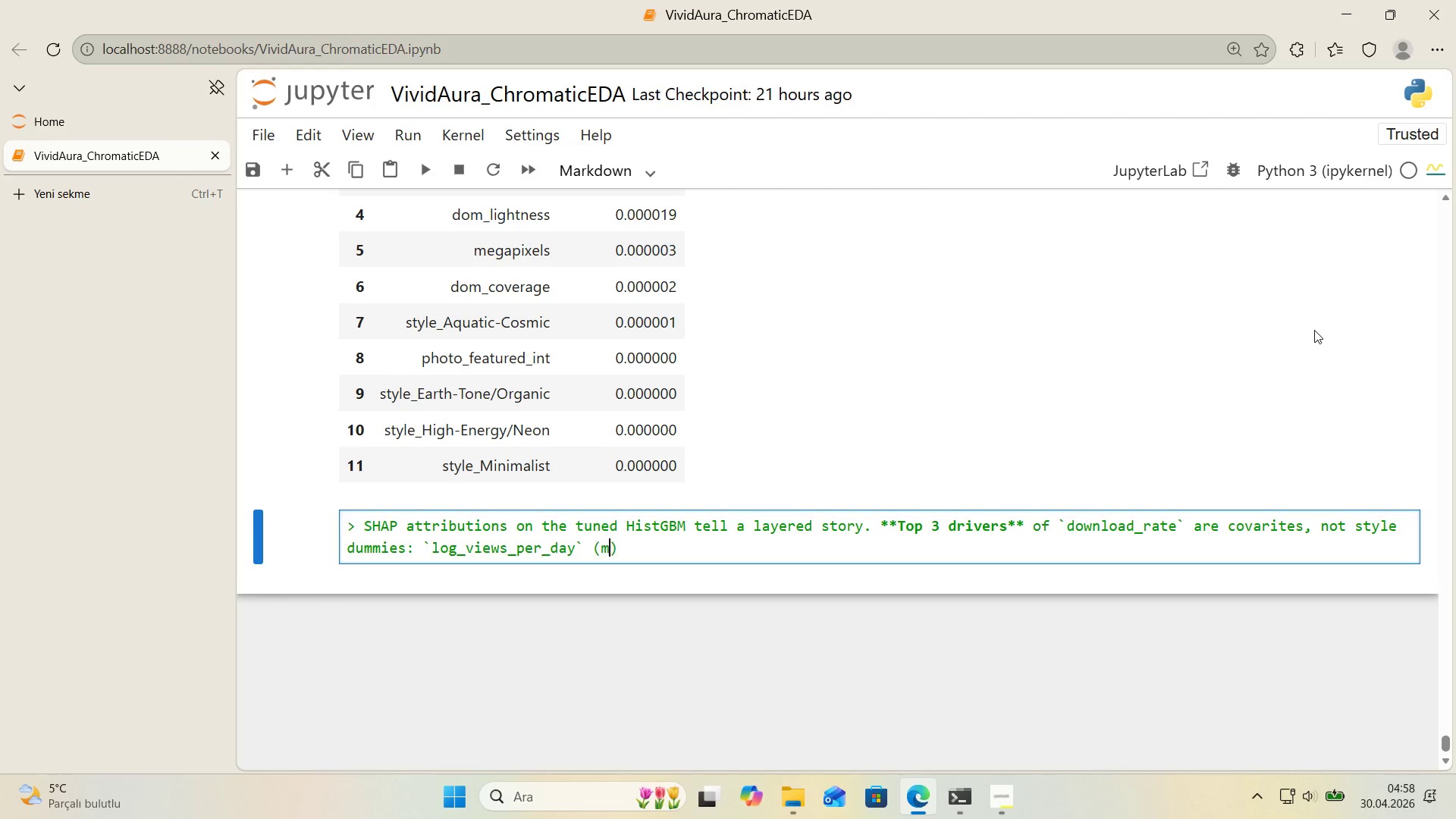 
type(mean )
 